 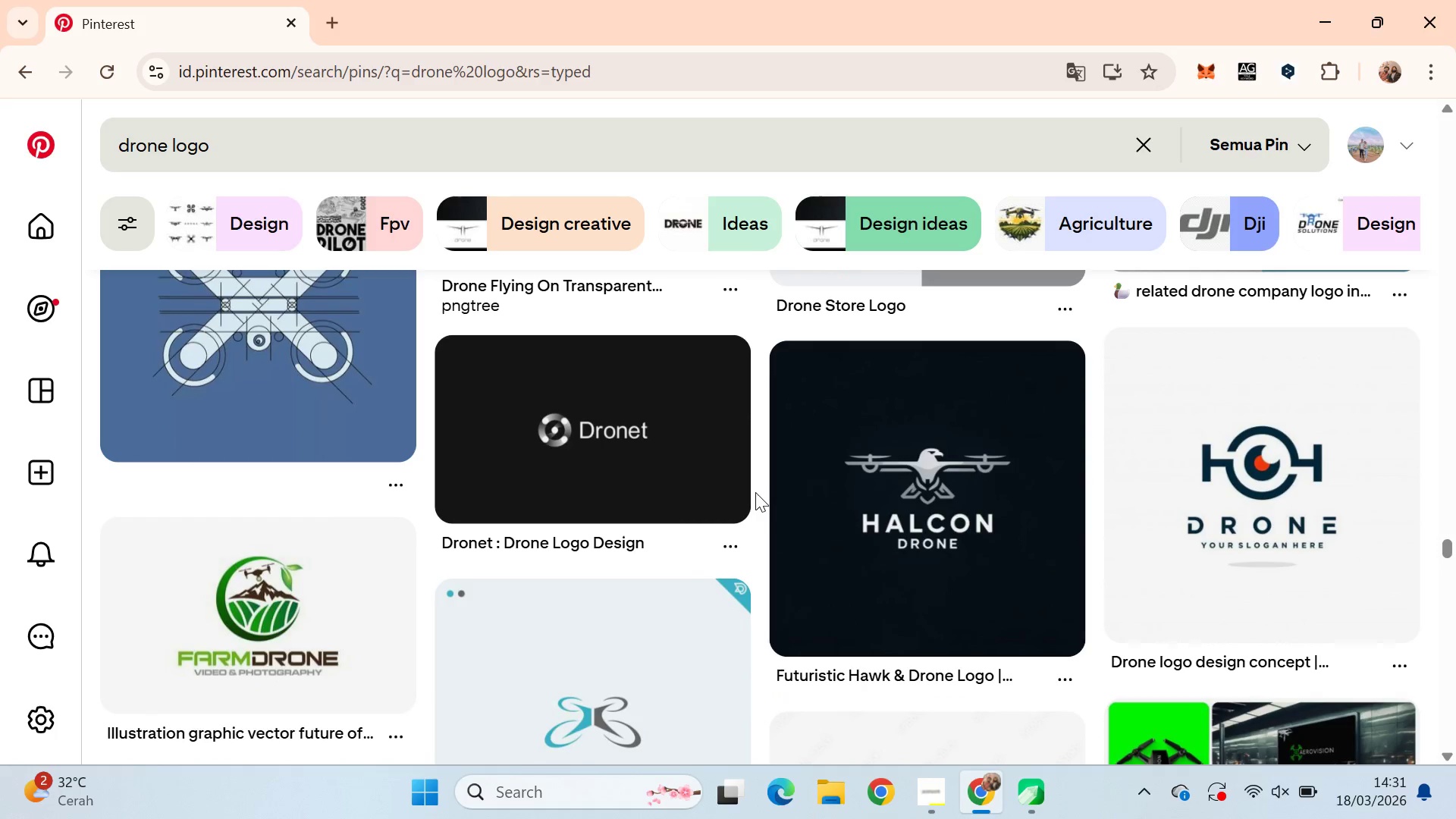 
scroll: coordinate [754, 488], scroll_direction: down, amount: 14.0
 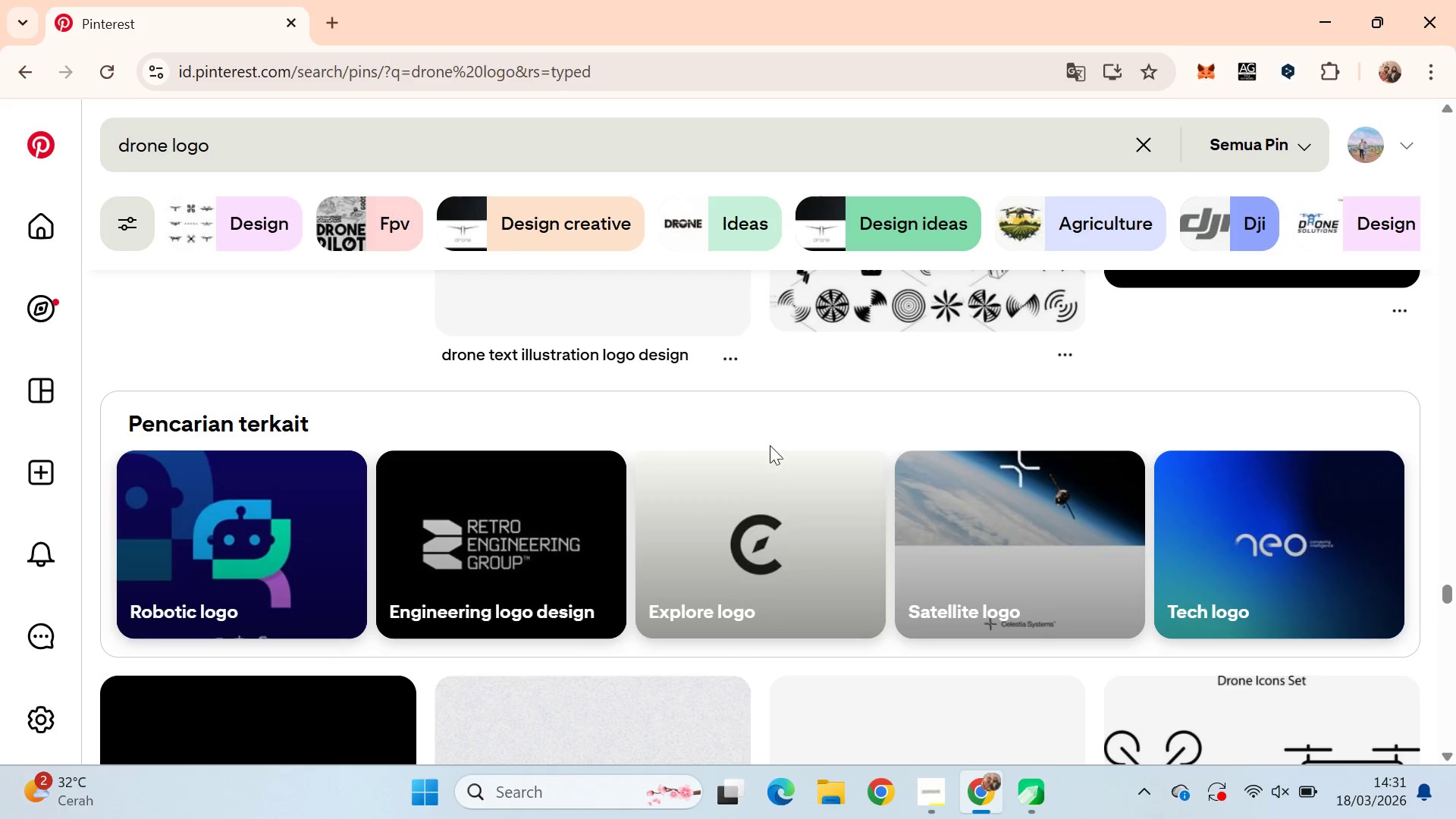 
scroll: coordinate [770, 443], scroll_direction: down, amount: 2.0
 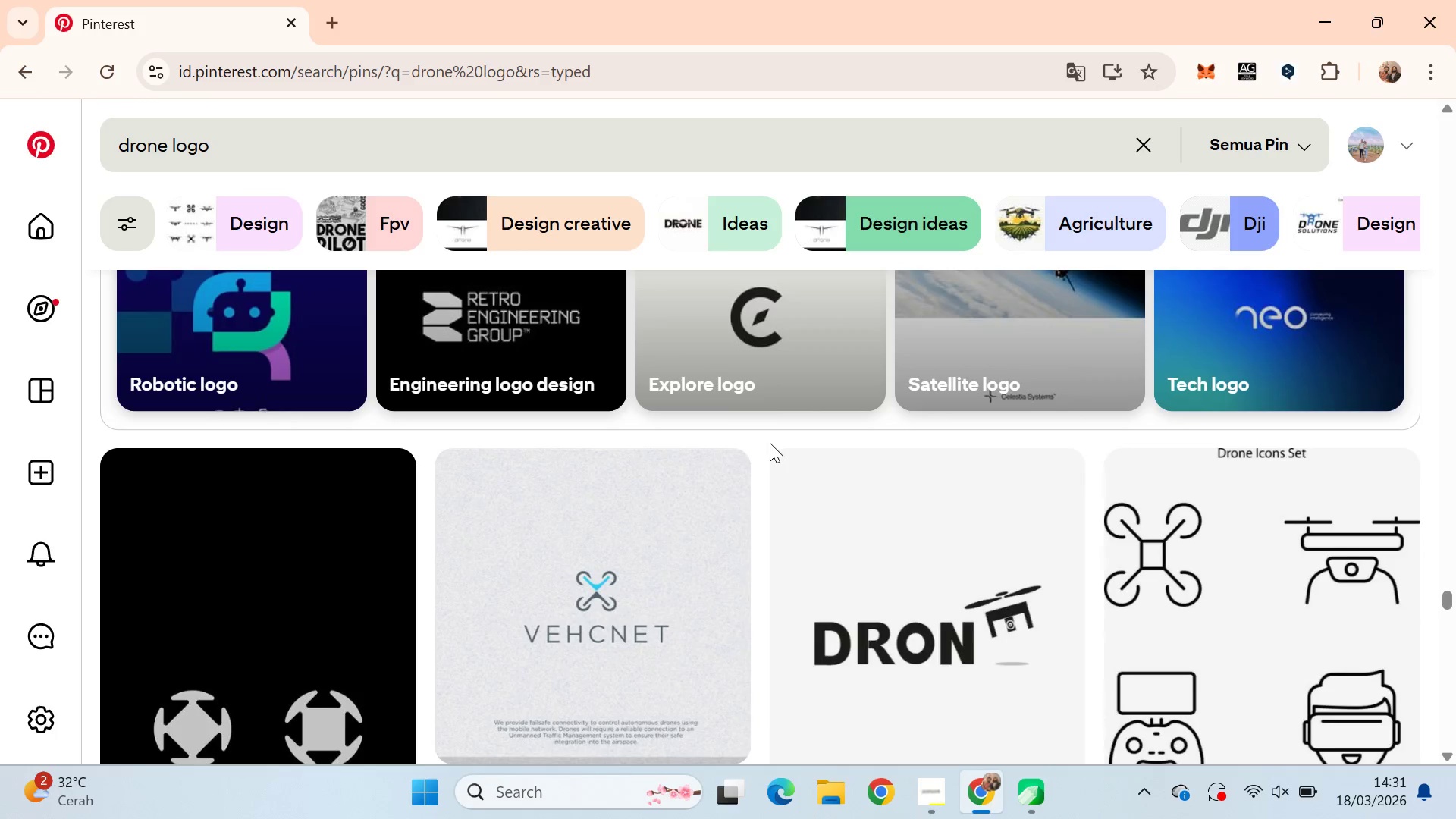 
scroll: coordinate [770, 443], scroll_direction: none, amount: 0.0
 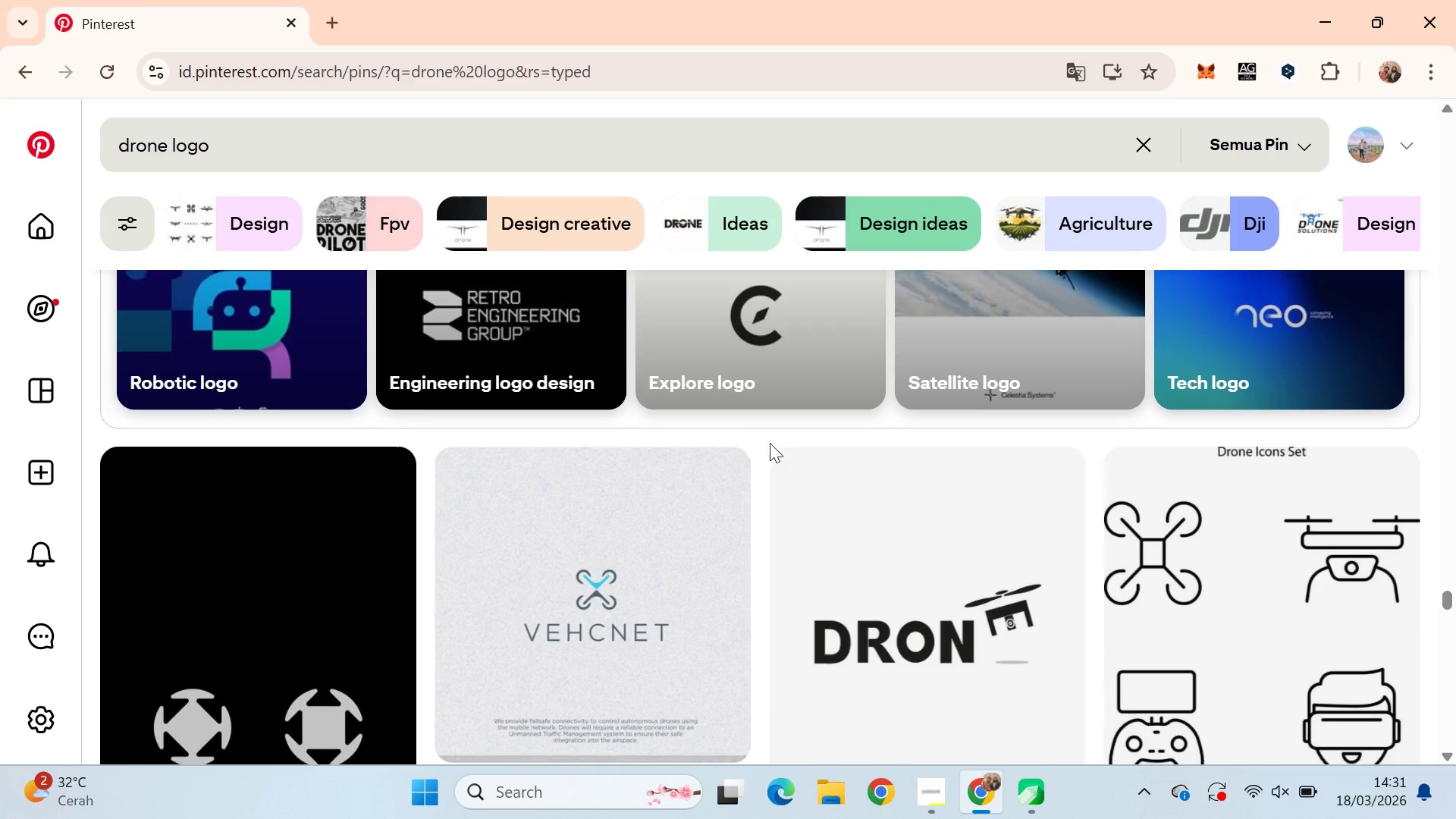 
scroll: coordinate [755, 469], scroll_direction: down, amount: 2.0
 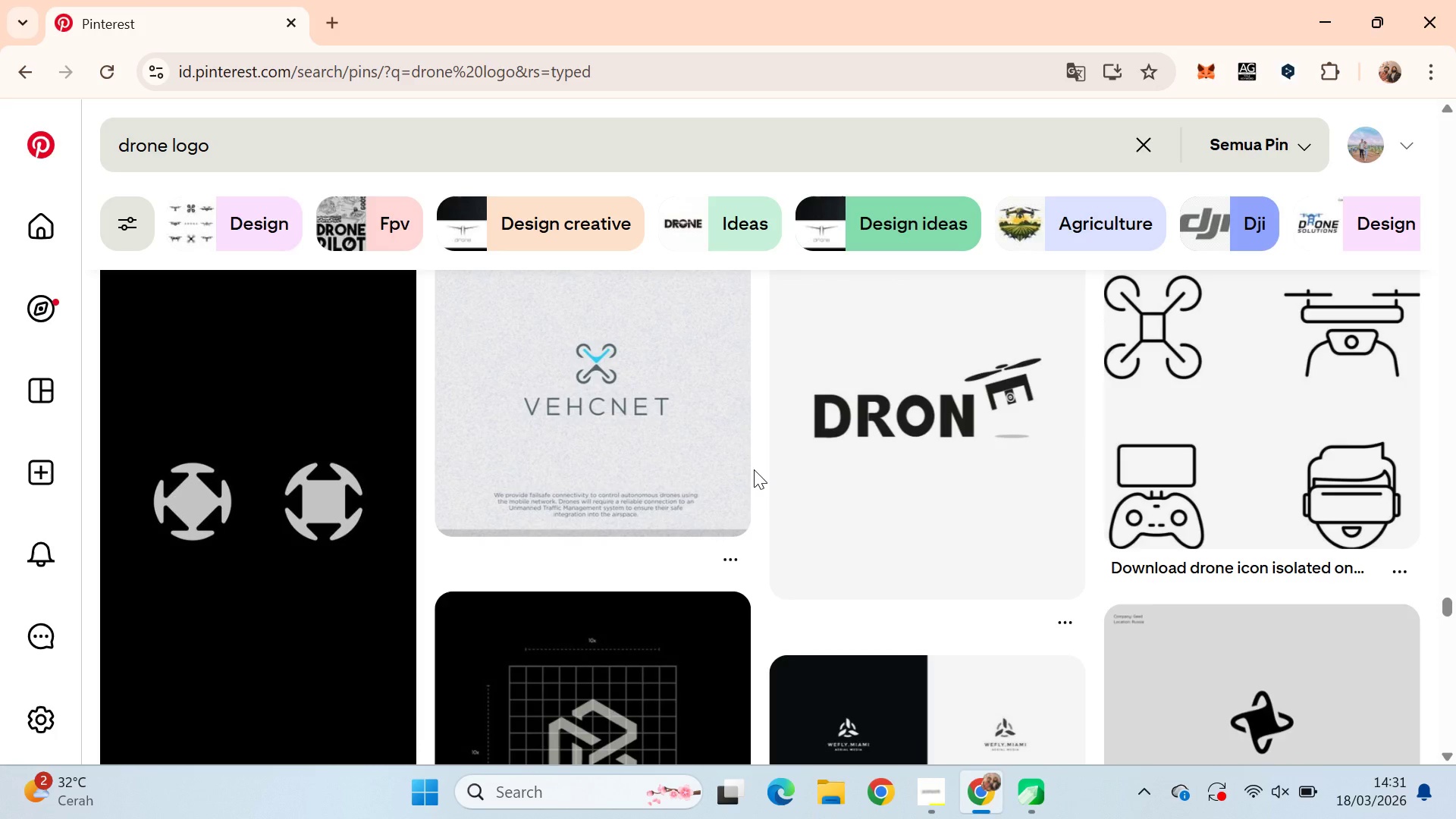 
key(Alt+AltLeft)
 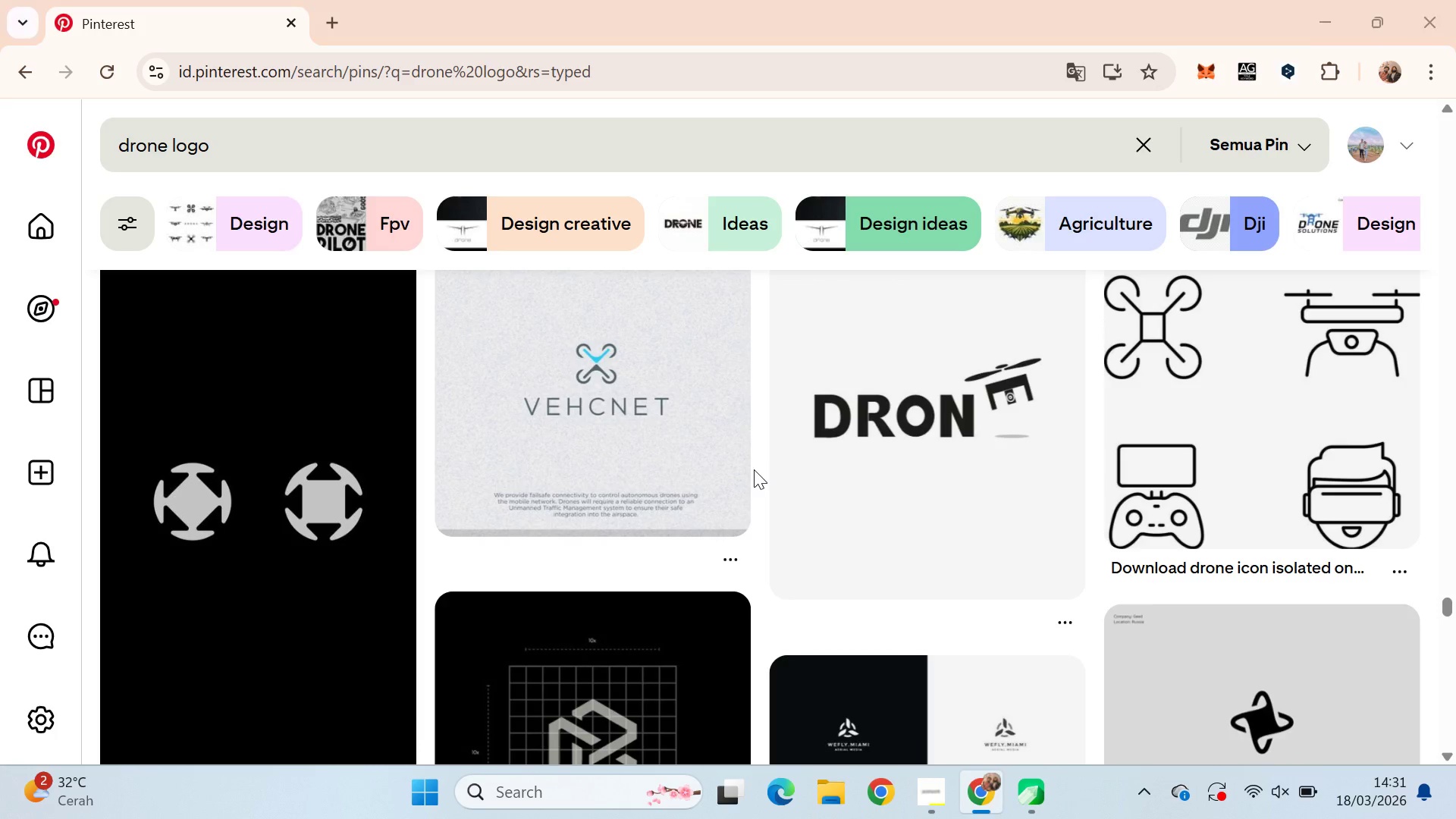 
key(Alt+Tab)
 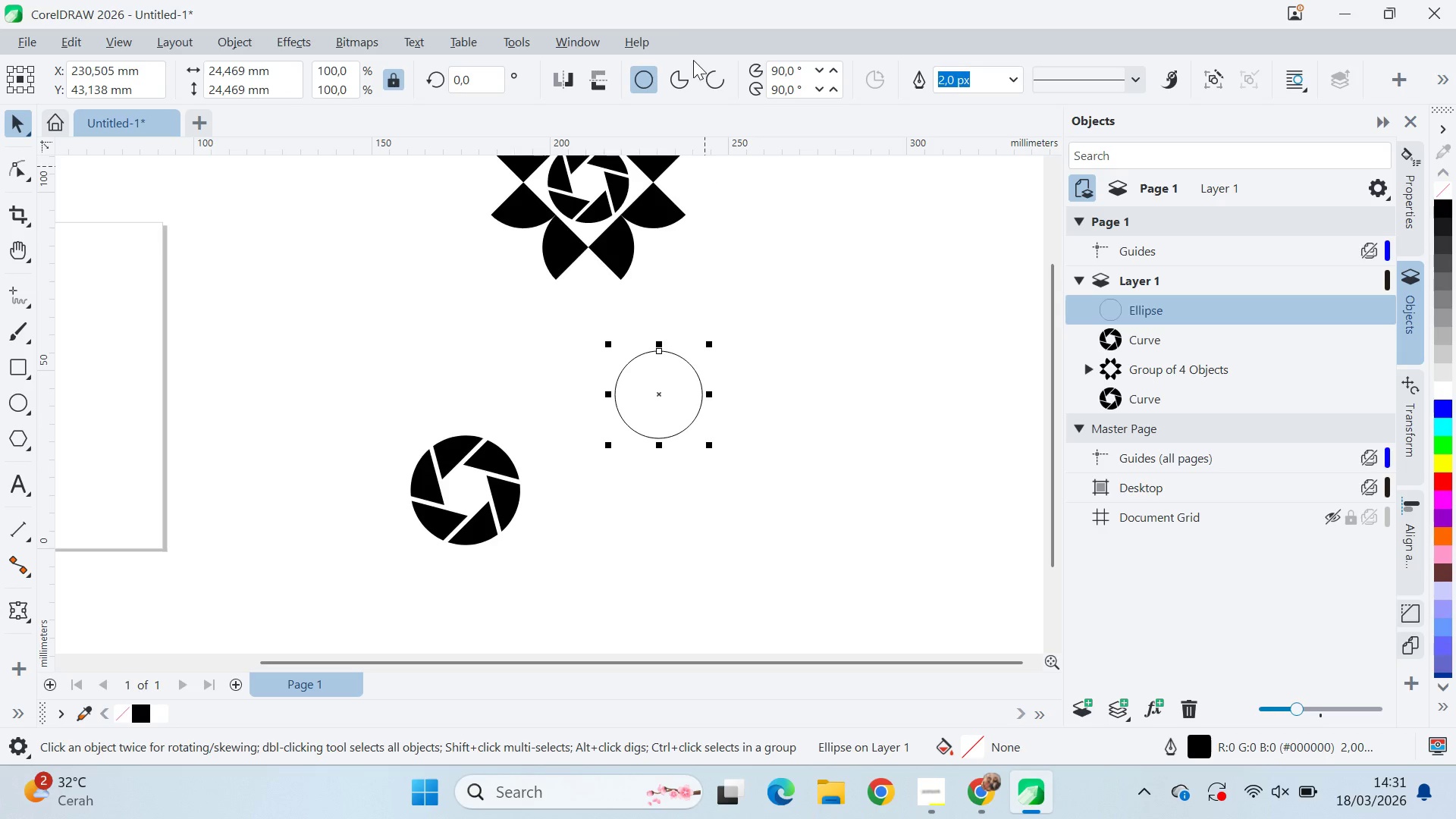 
left_click([708, 77])
 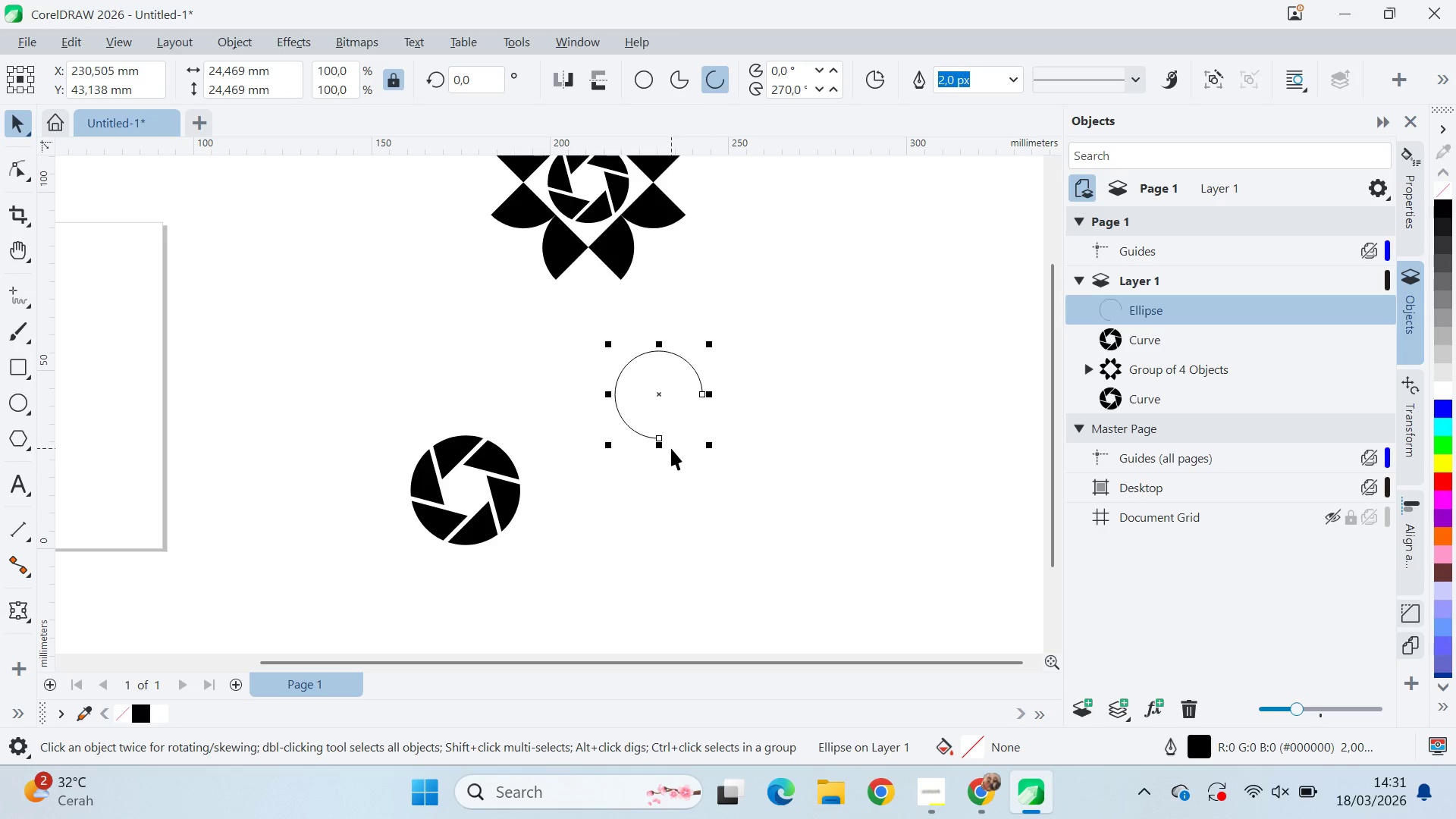 
key(A)
 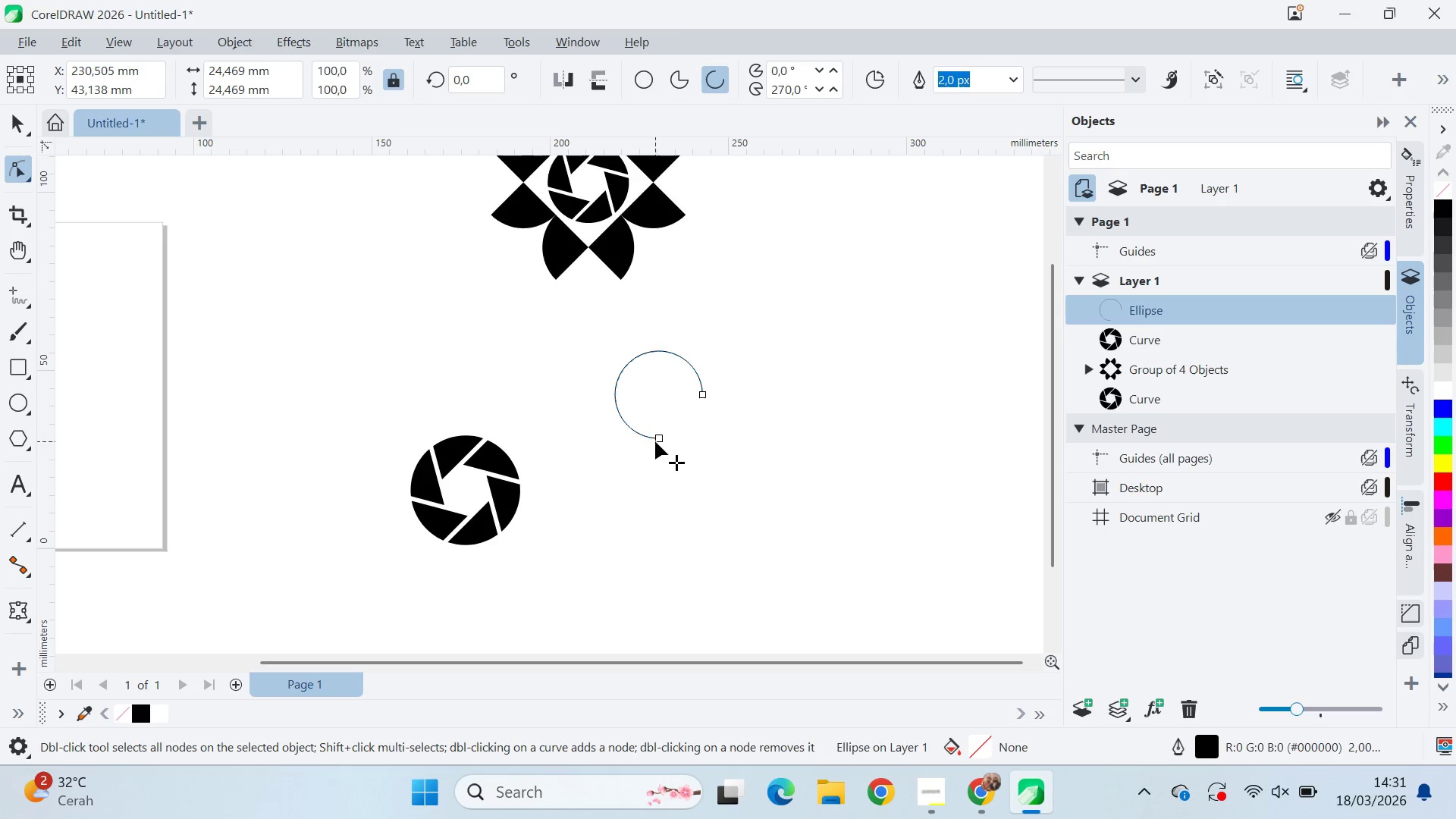 
left_click_drag(start_coordinate=[655, 441], to_coordinate=[616, 394])
 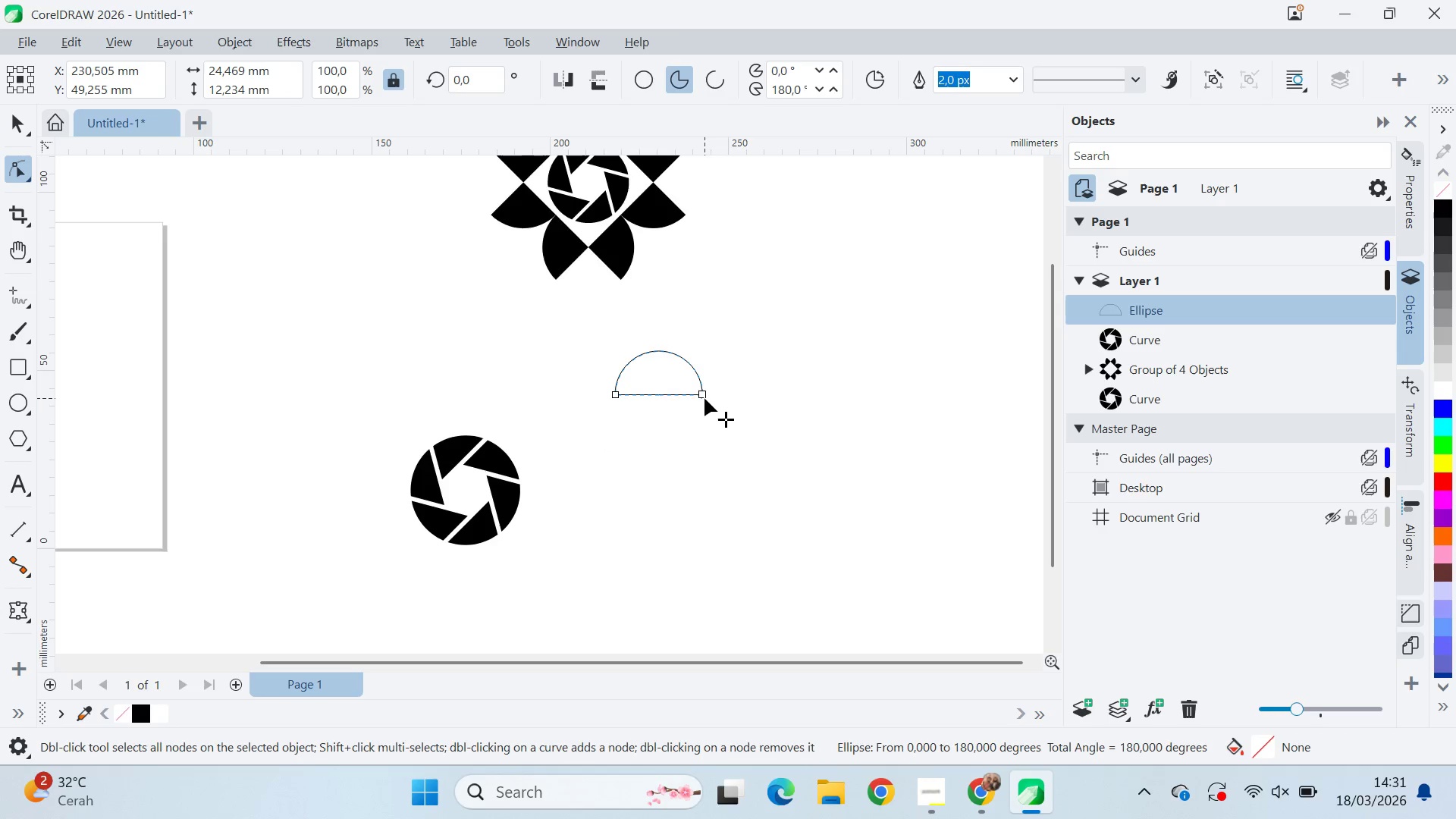 
left_click_drag(start_coordinate=[704, 398], to_coordinate=[643, 430])
 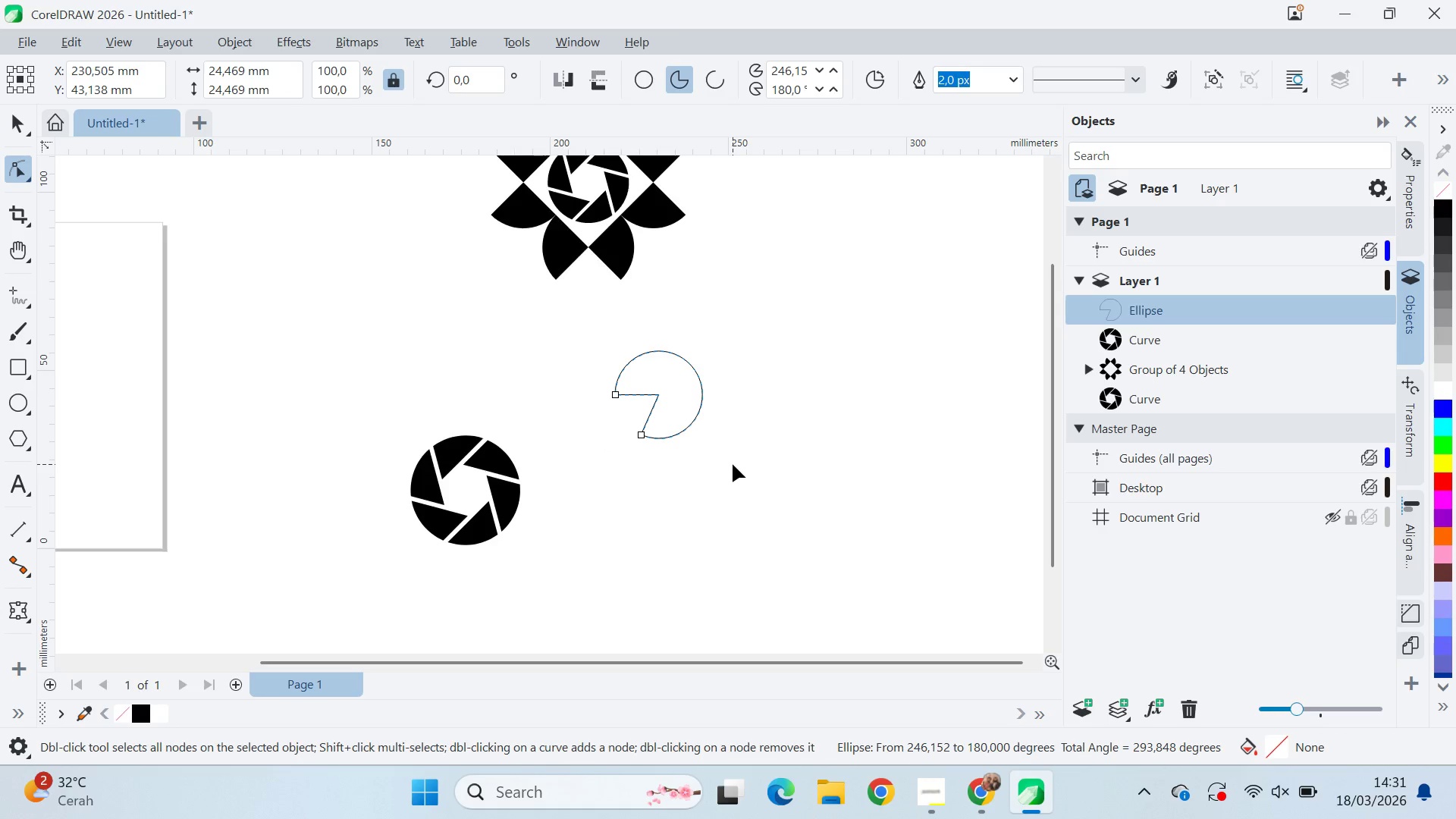 
left_click([733, 464])
 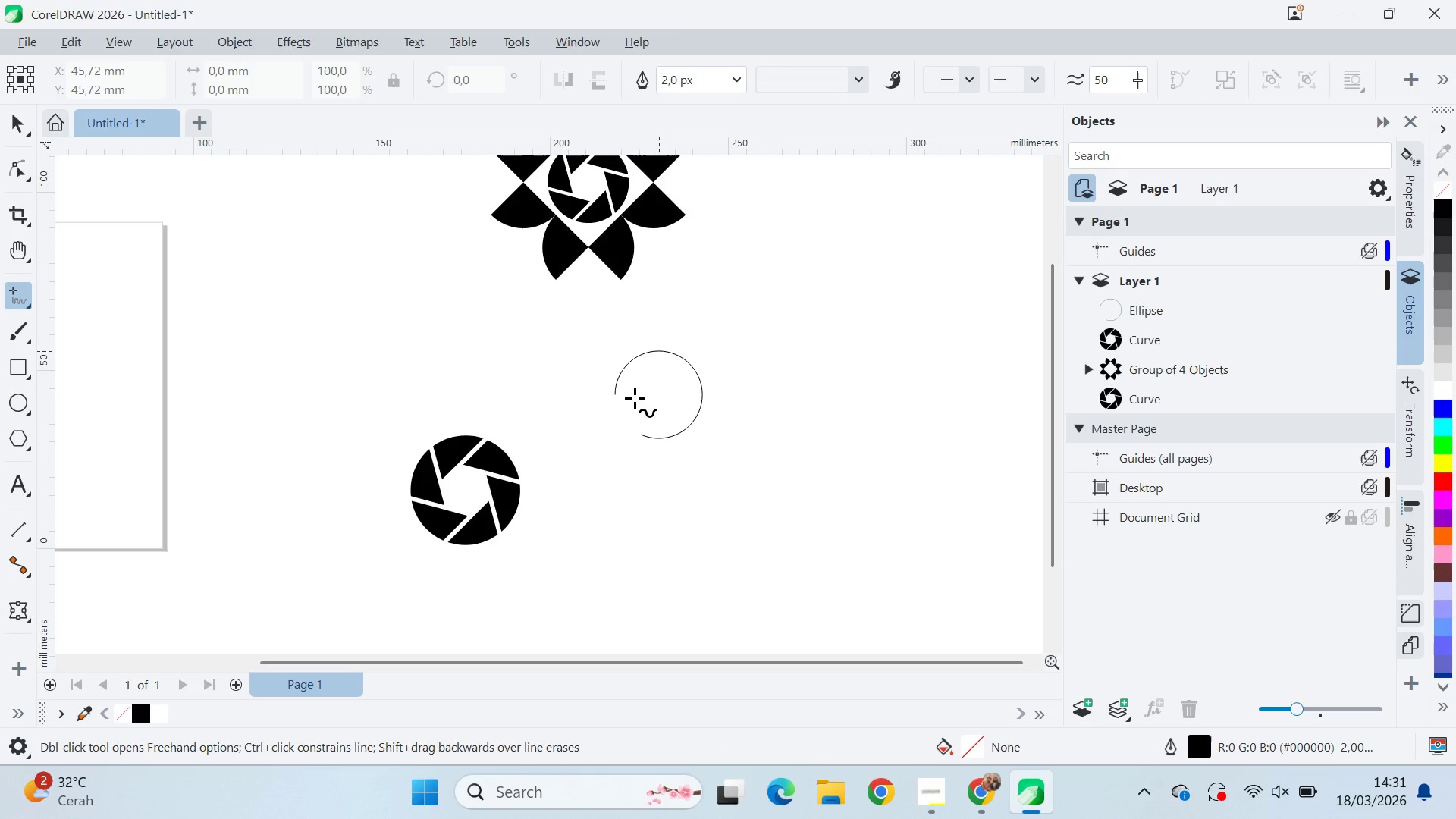 
hold_key(key=ShiftLeft, duration=0.97)
 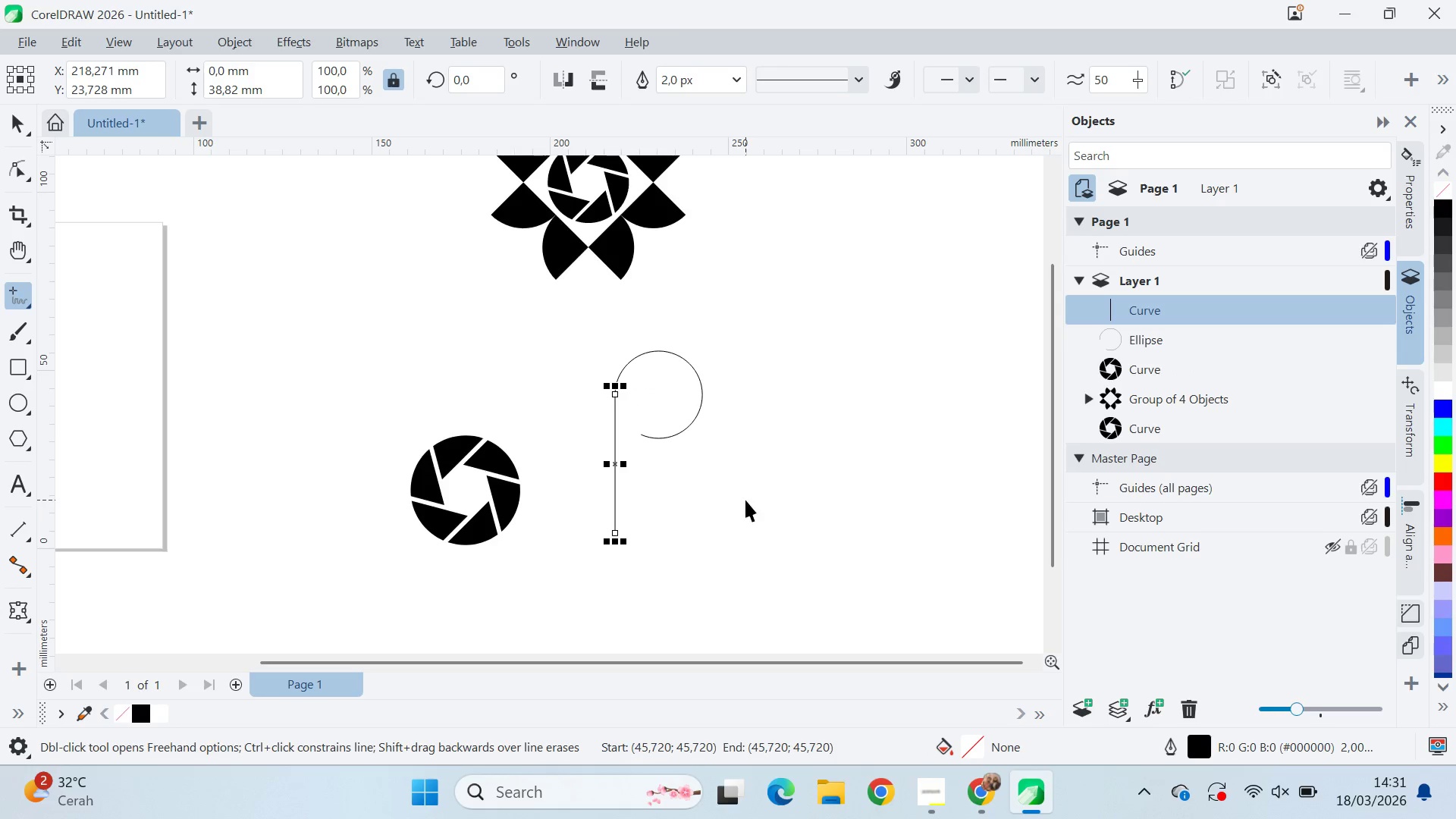 
key(V)
 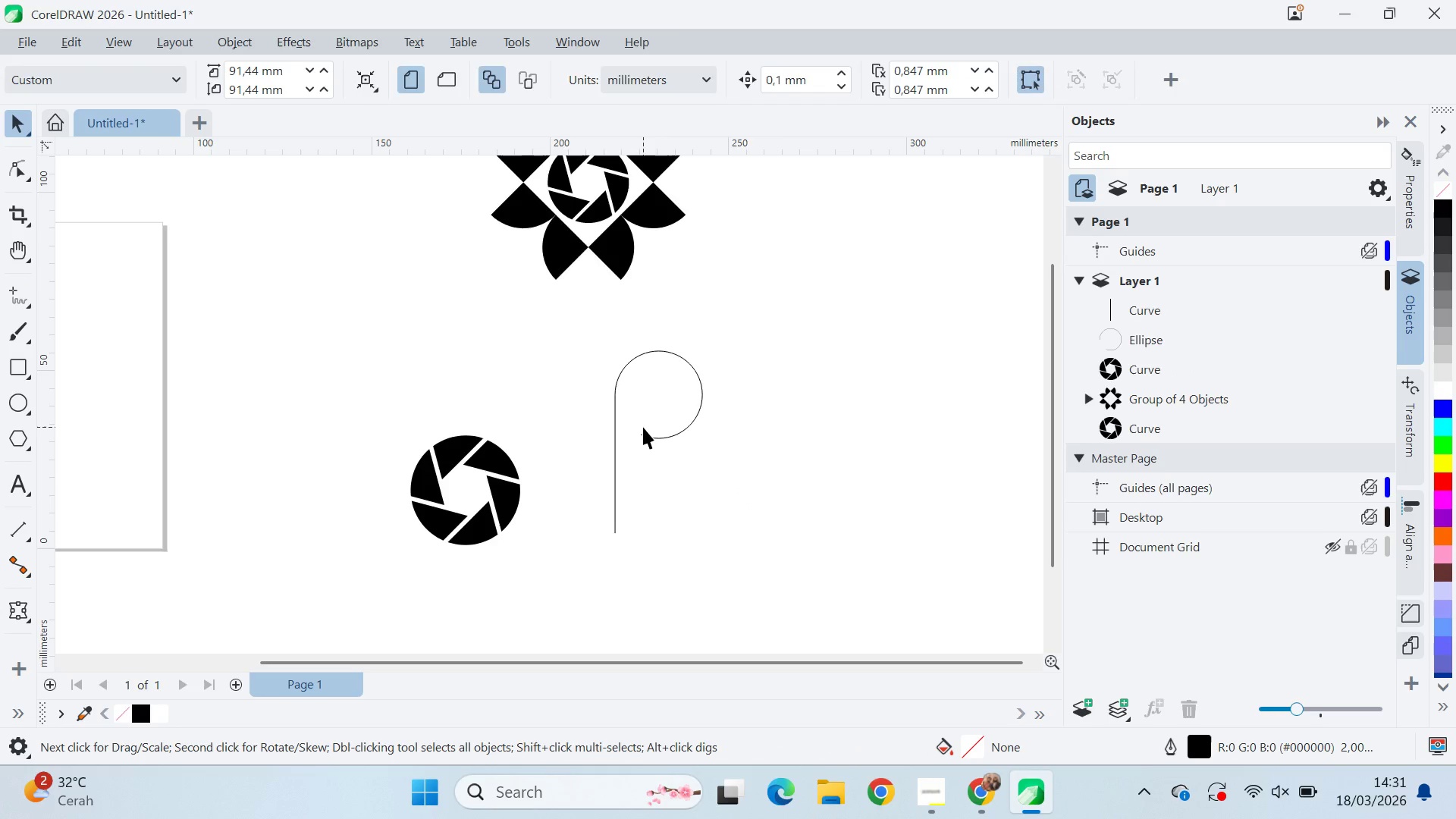 
double_click([643, 426])
 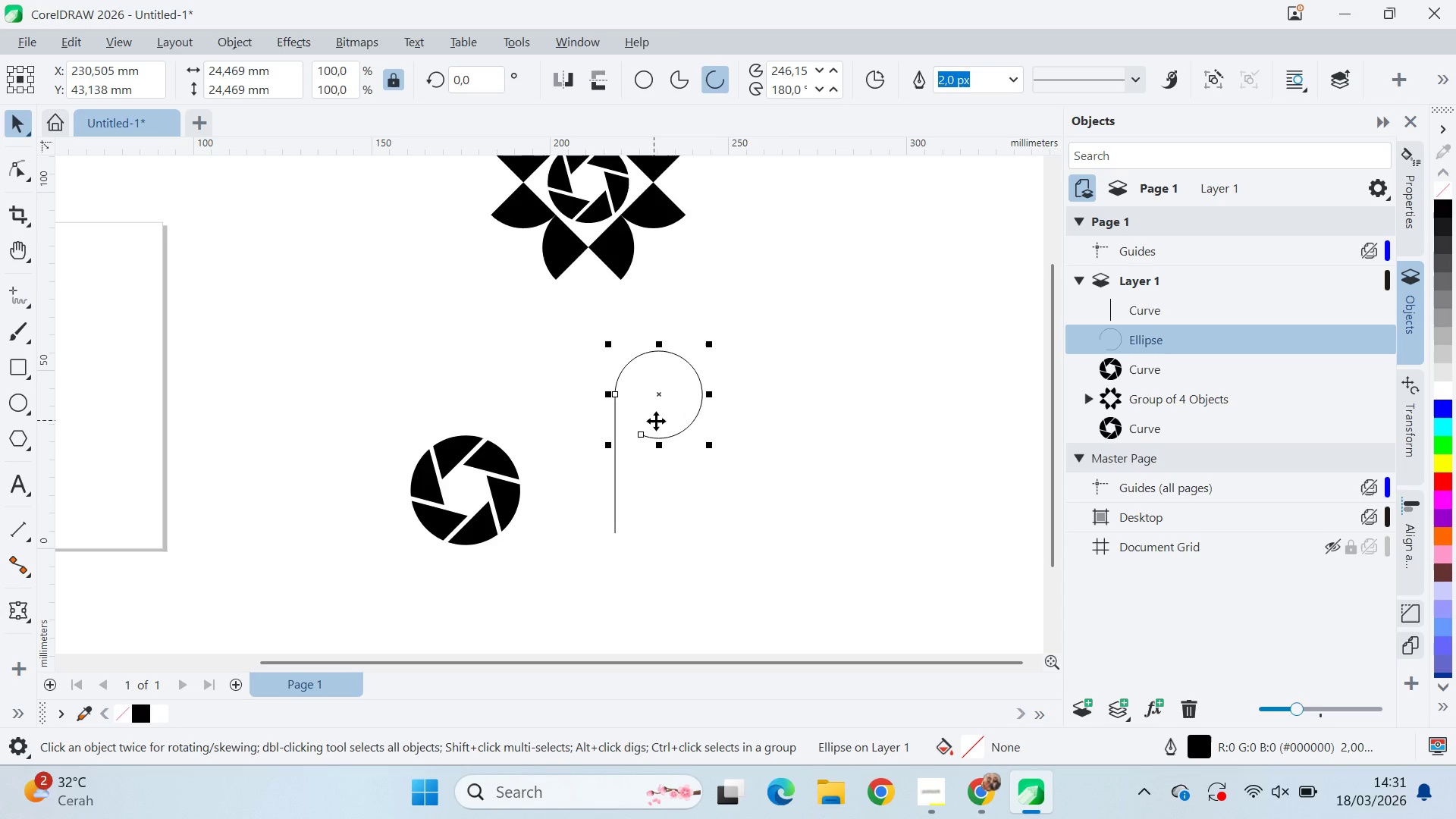 
scroll: coordinate [654, 427], scroll_direction: up, amount: 3.0
 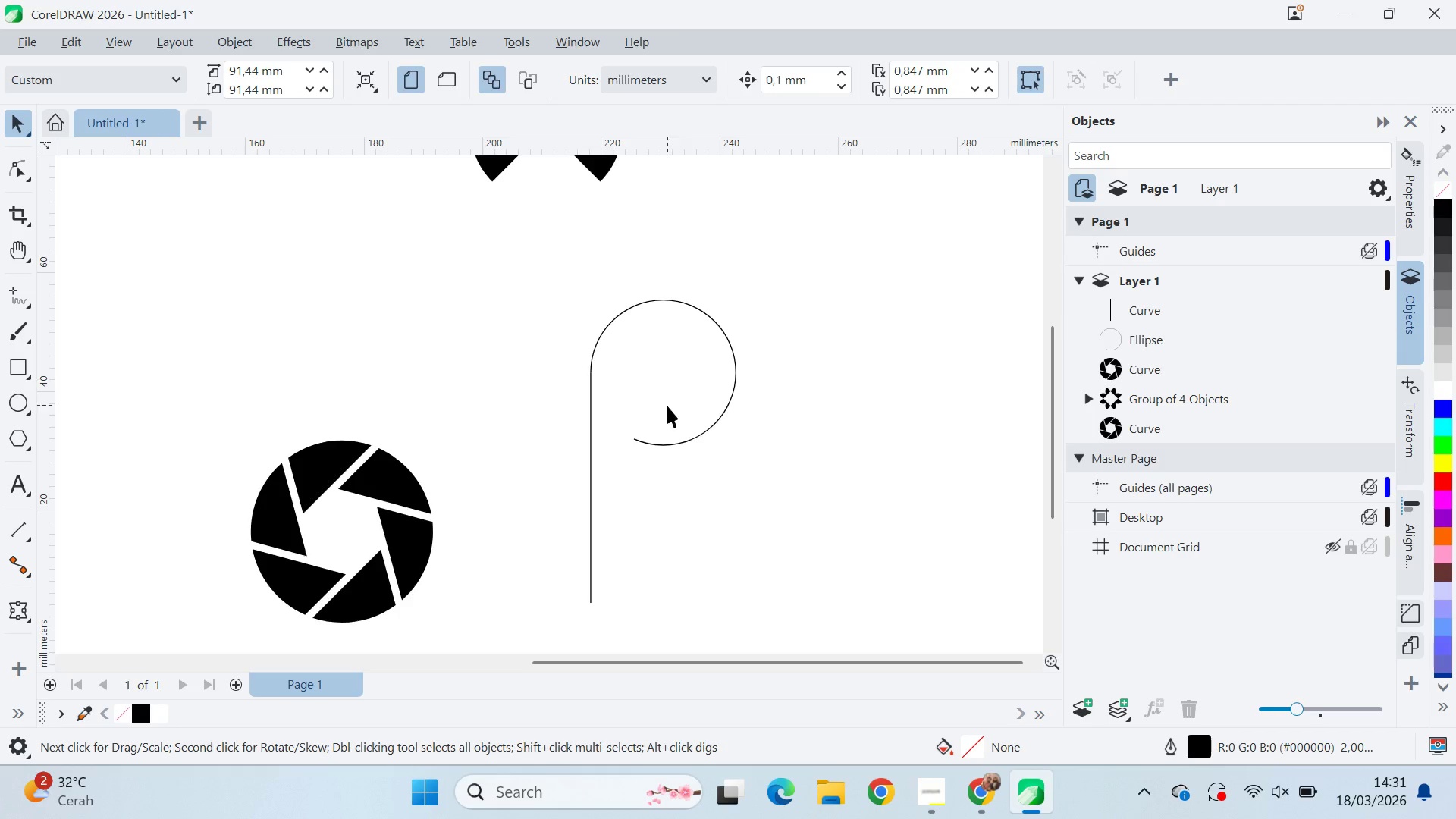 
left_click([646, 447])
 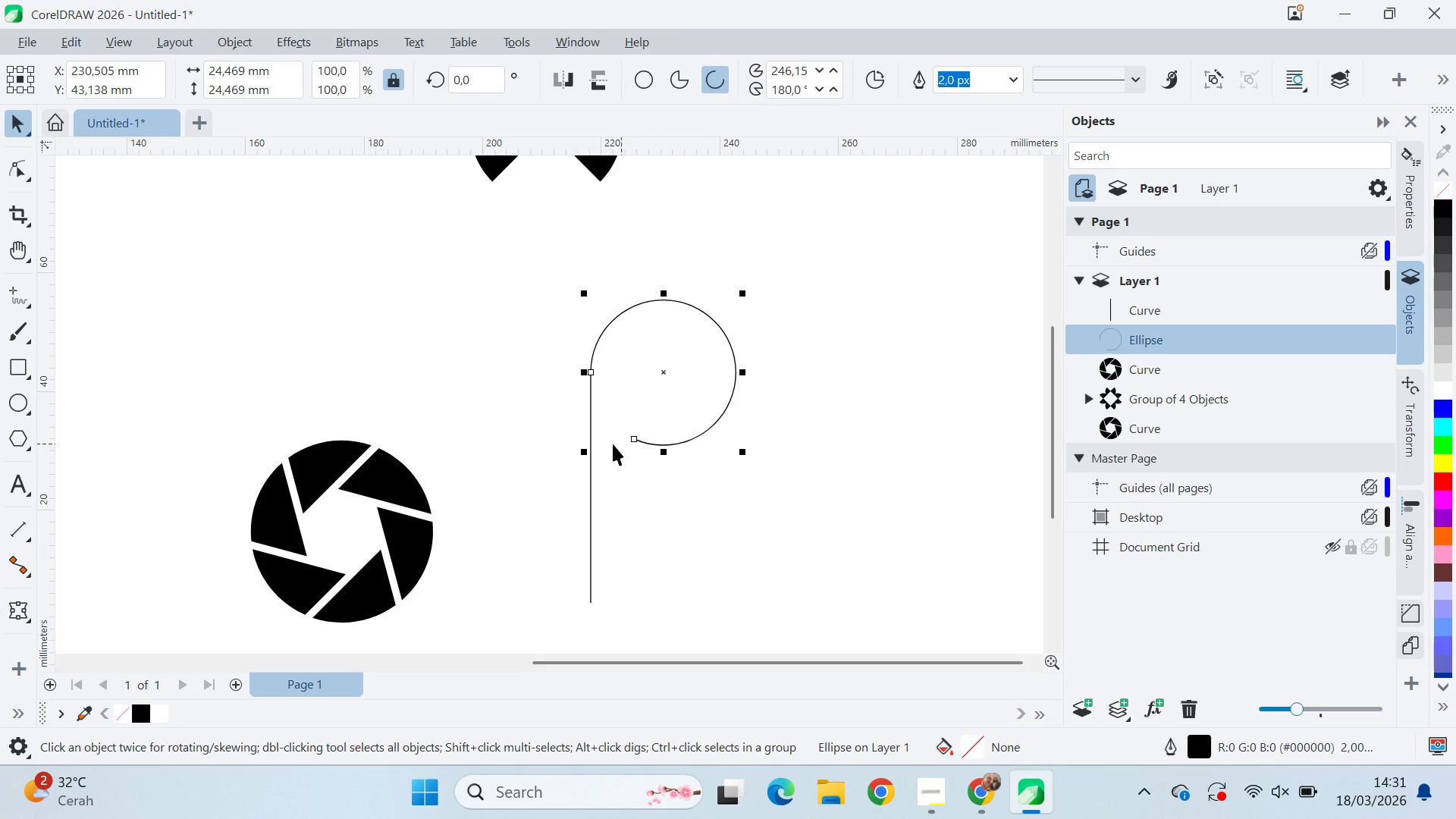 
hold_key(key=ShiftLeft, duration=0.48)
left_click([592, 445])
 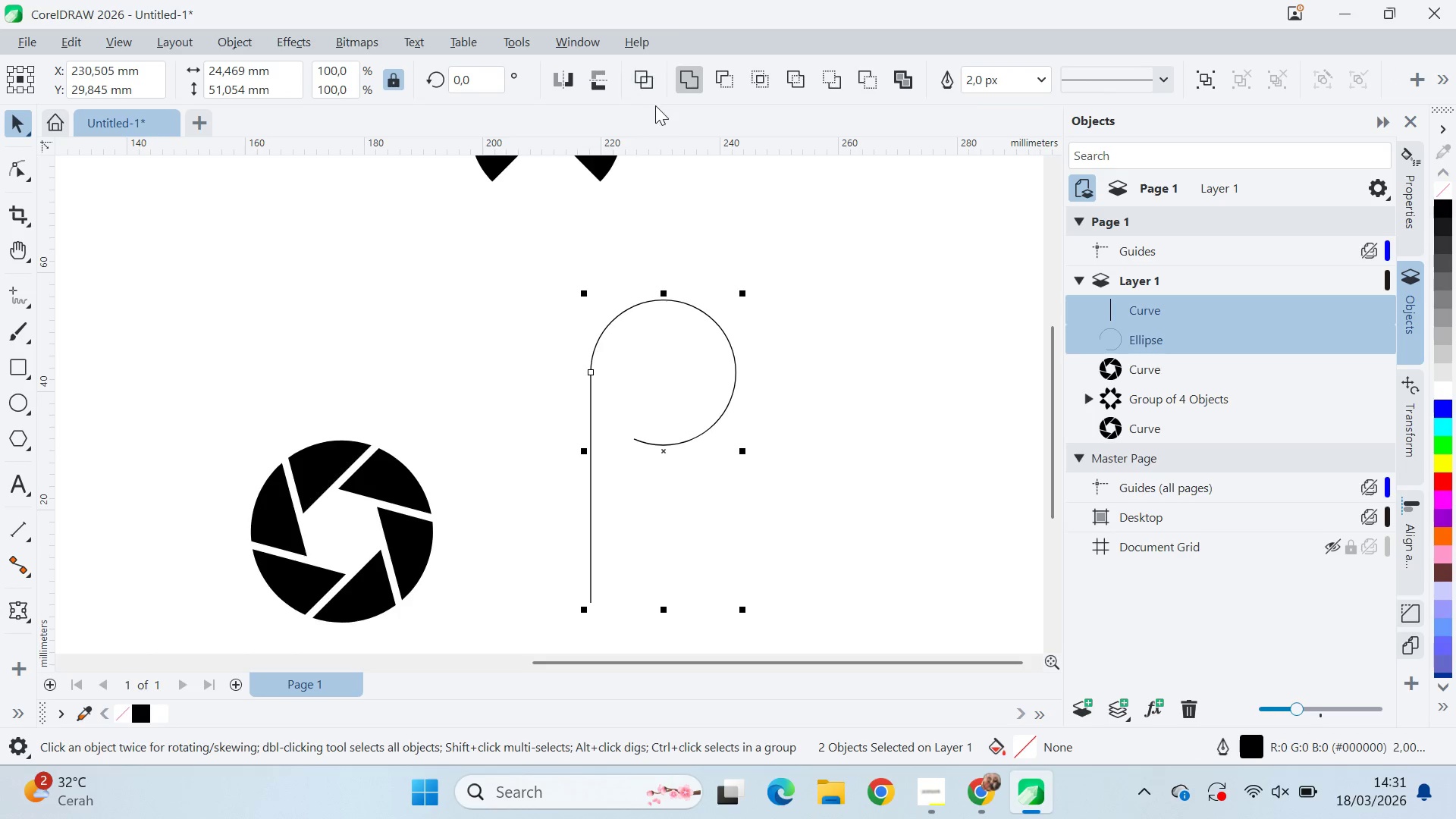 
key(Control+Q)
 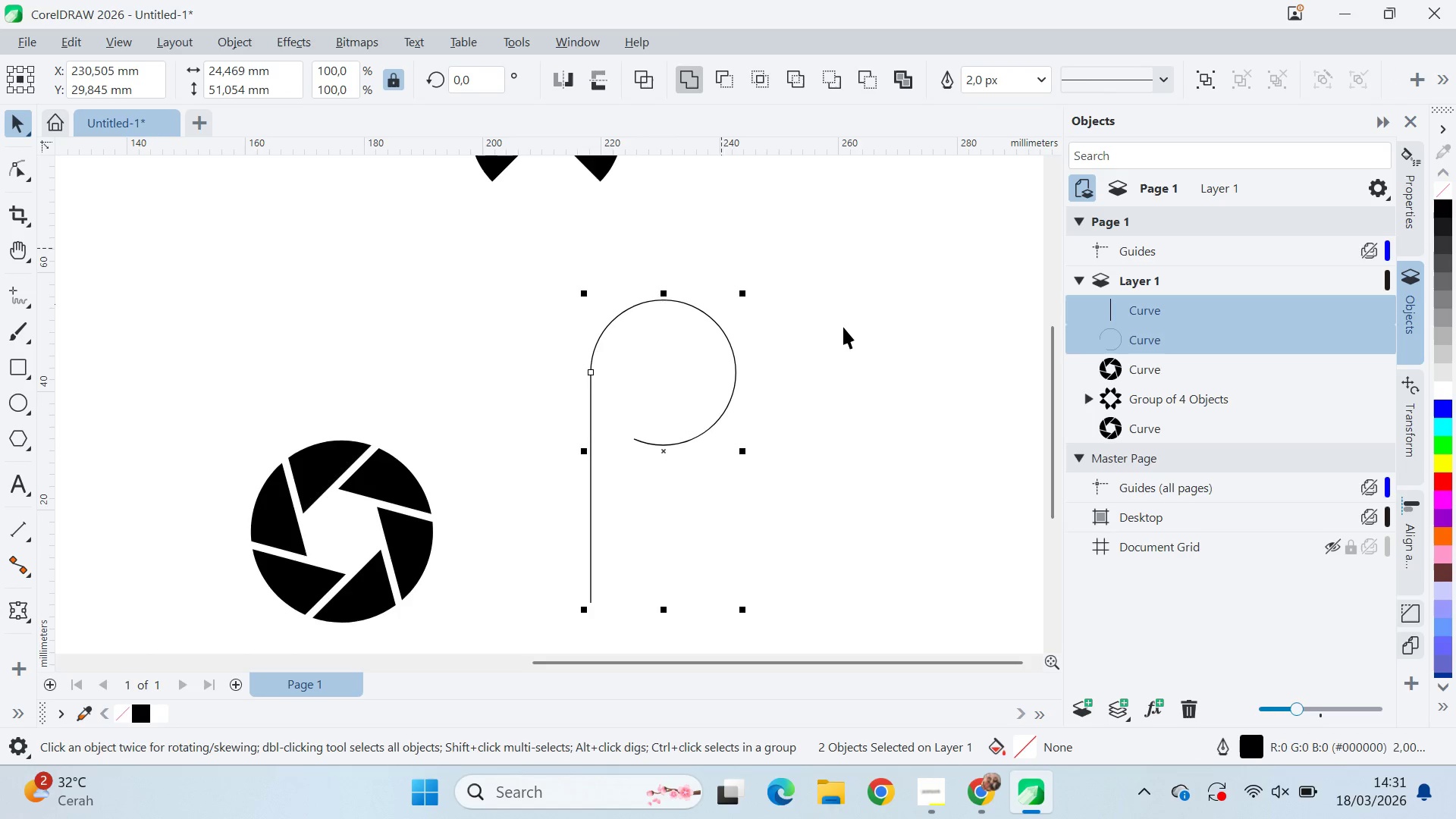 
left_click_drag(start_coordinate=[849, 328], to_coordinate=[839, 325])
 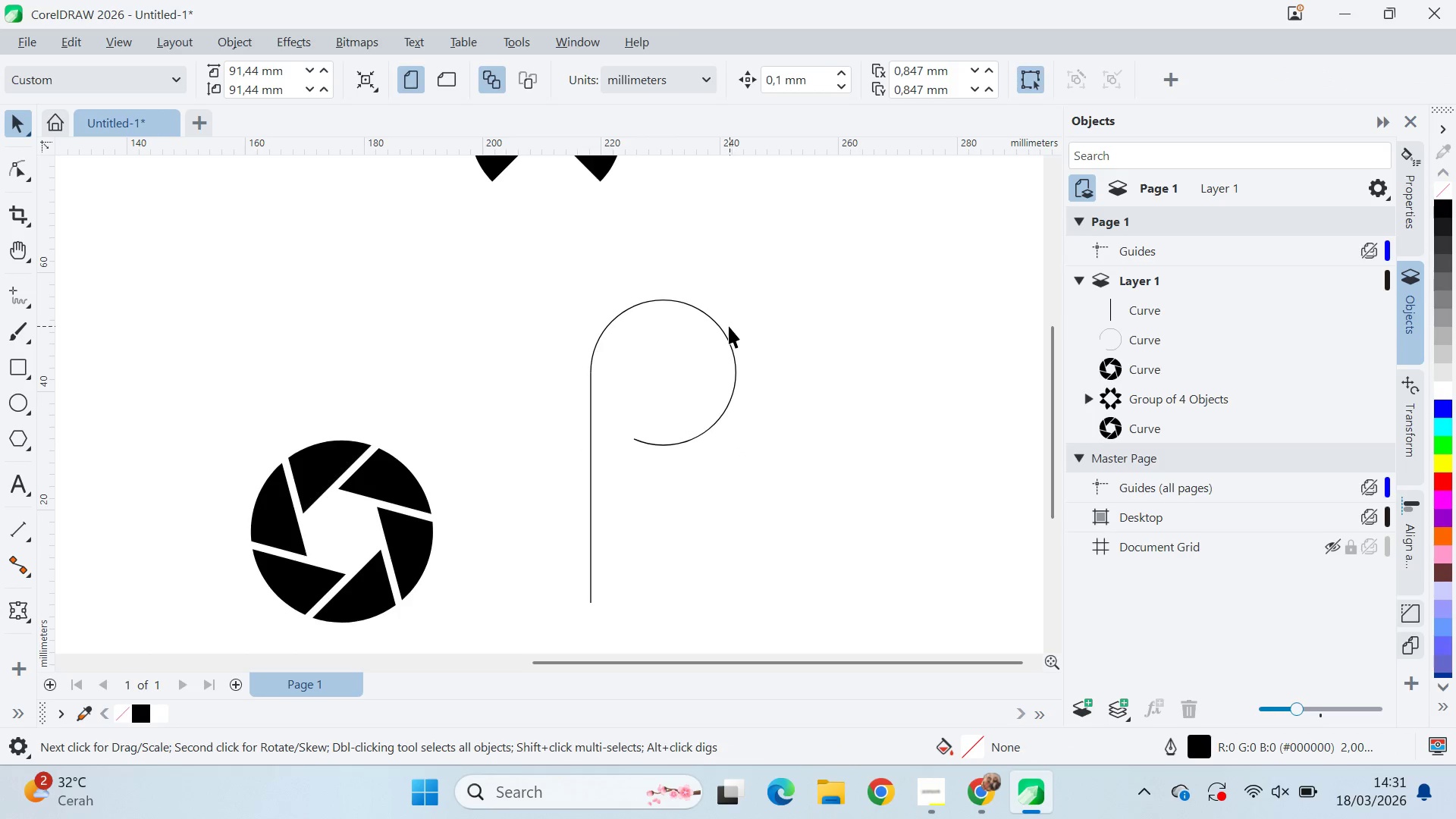 
triple_click([721, 334])
 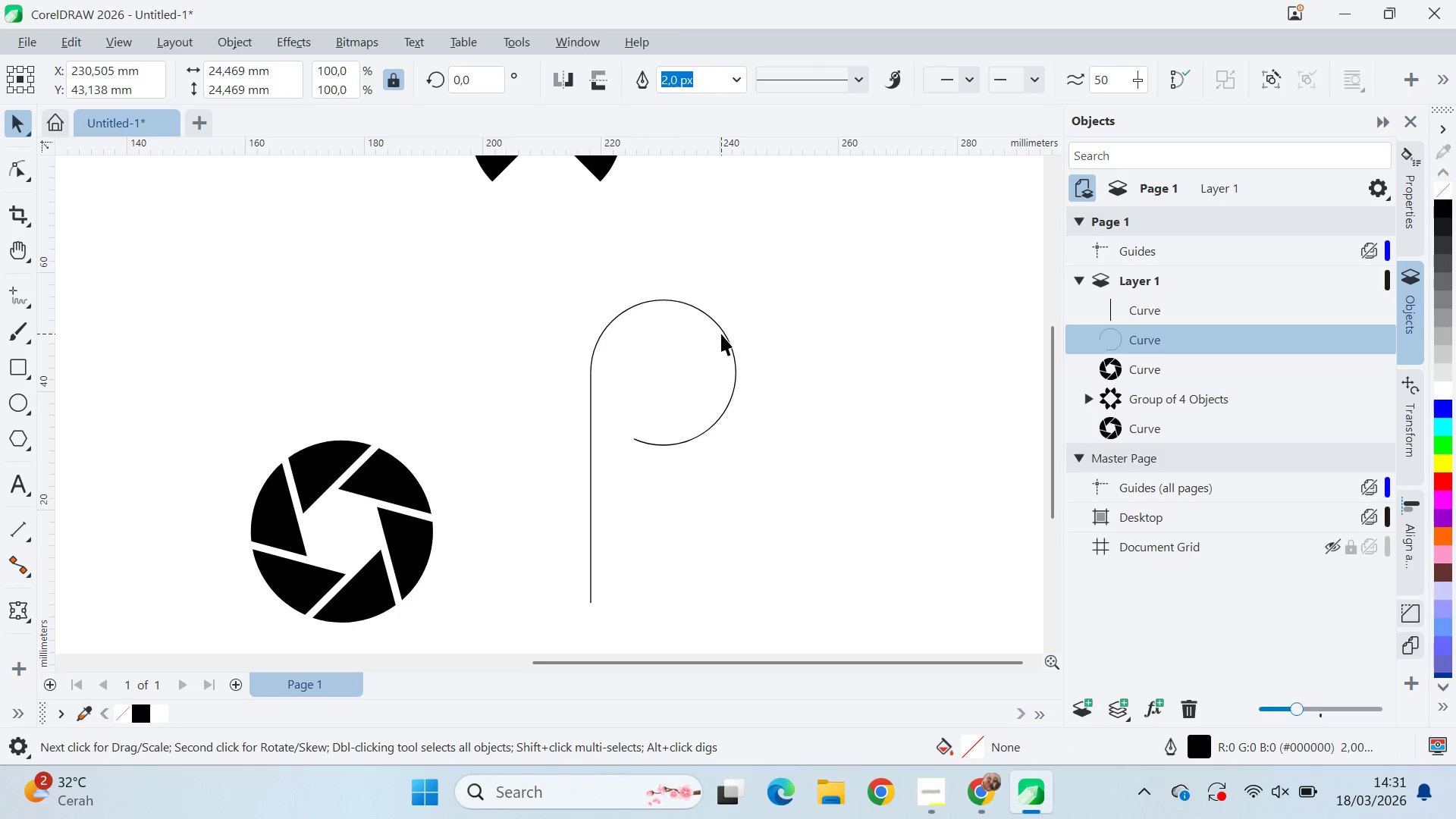 
key(Control+Q)
 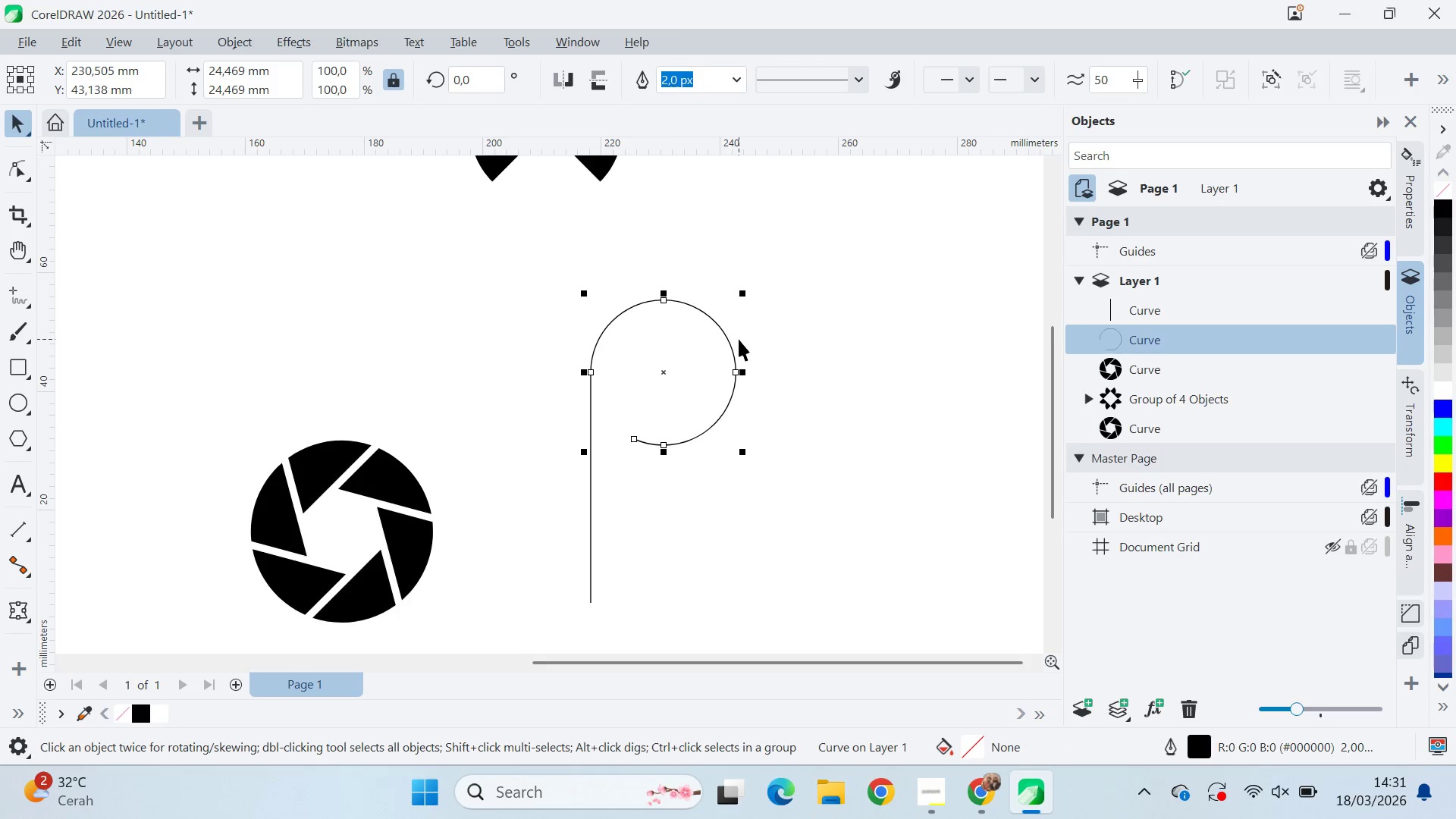 
key(Control+Q)
 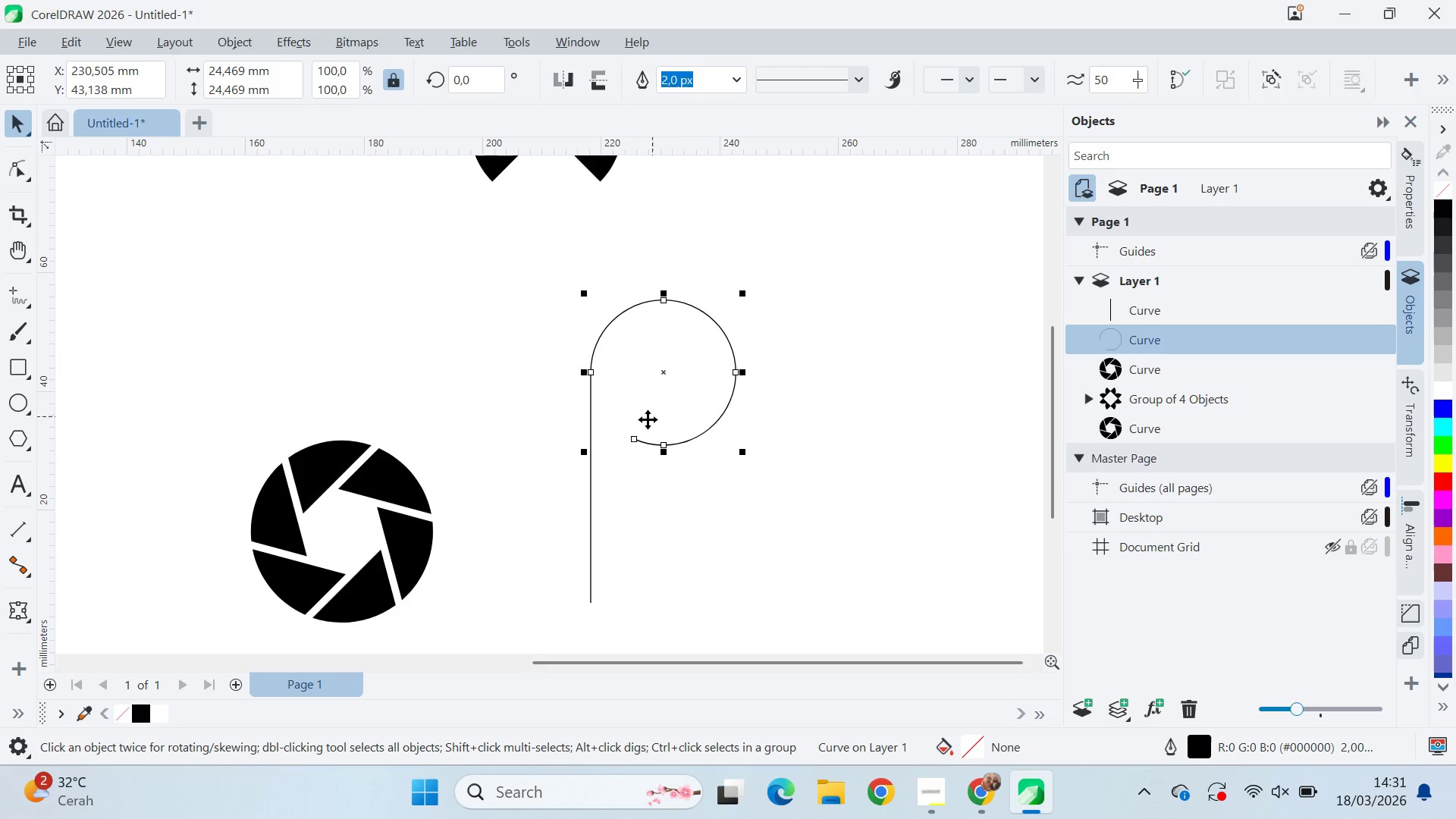 
hold_key(key=ShiftLeft, duration=0.77)
left_click([591, 421])
 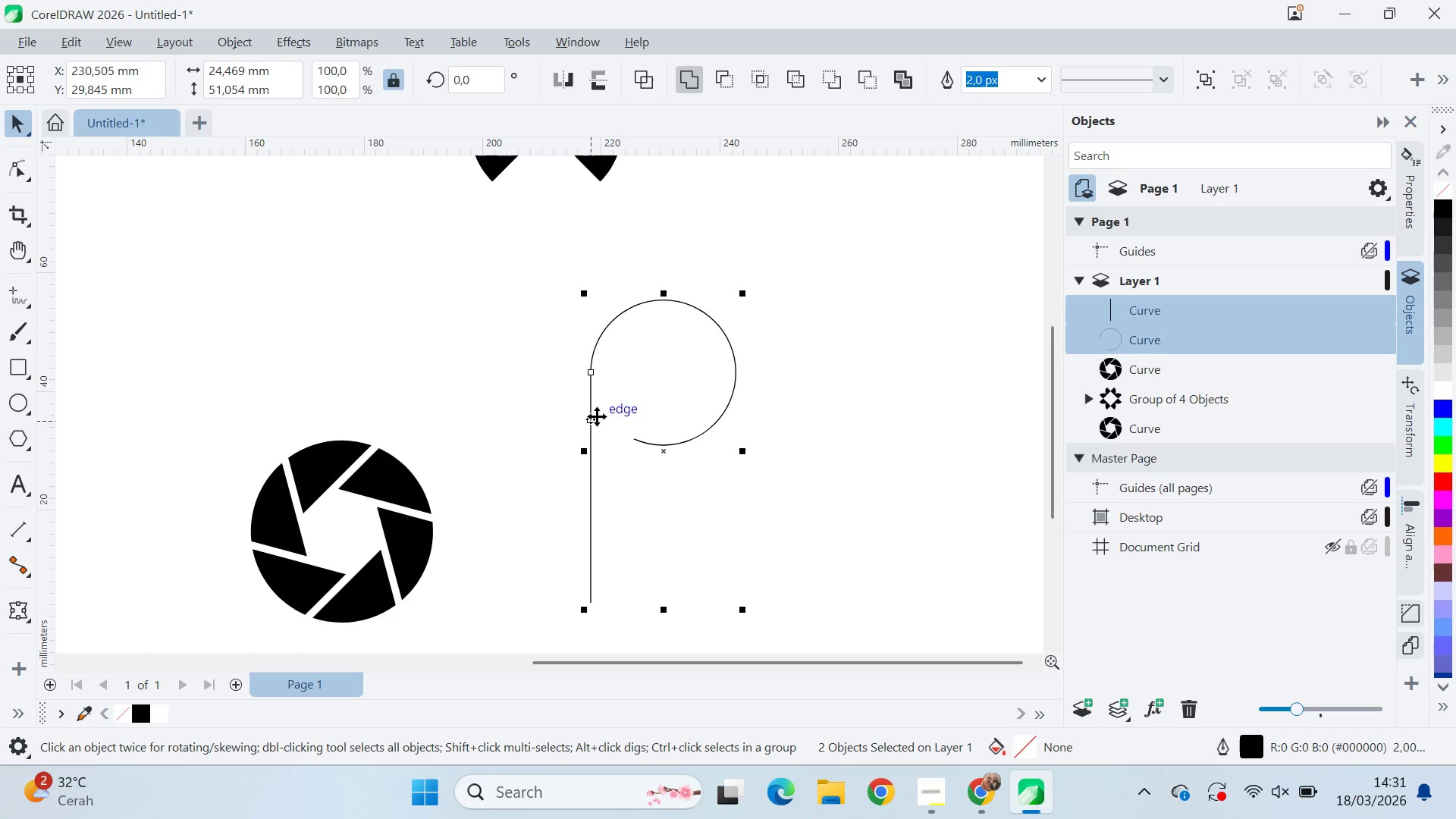 
hold_key(key=ShiftLeft, duration=20.53)
 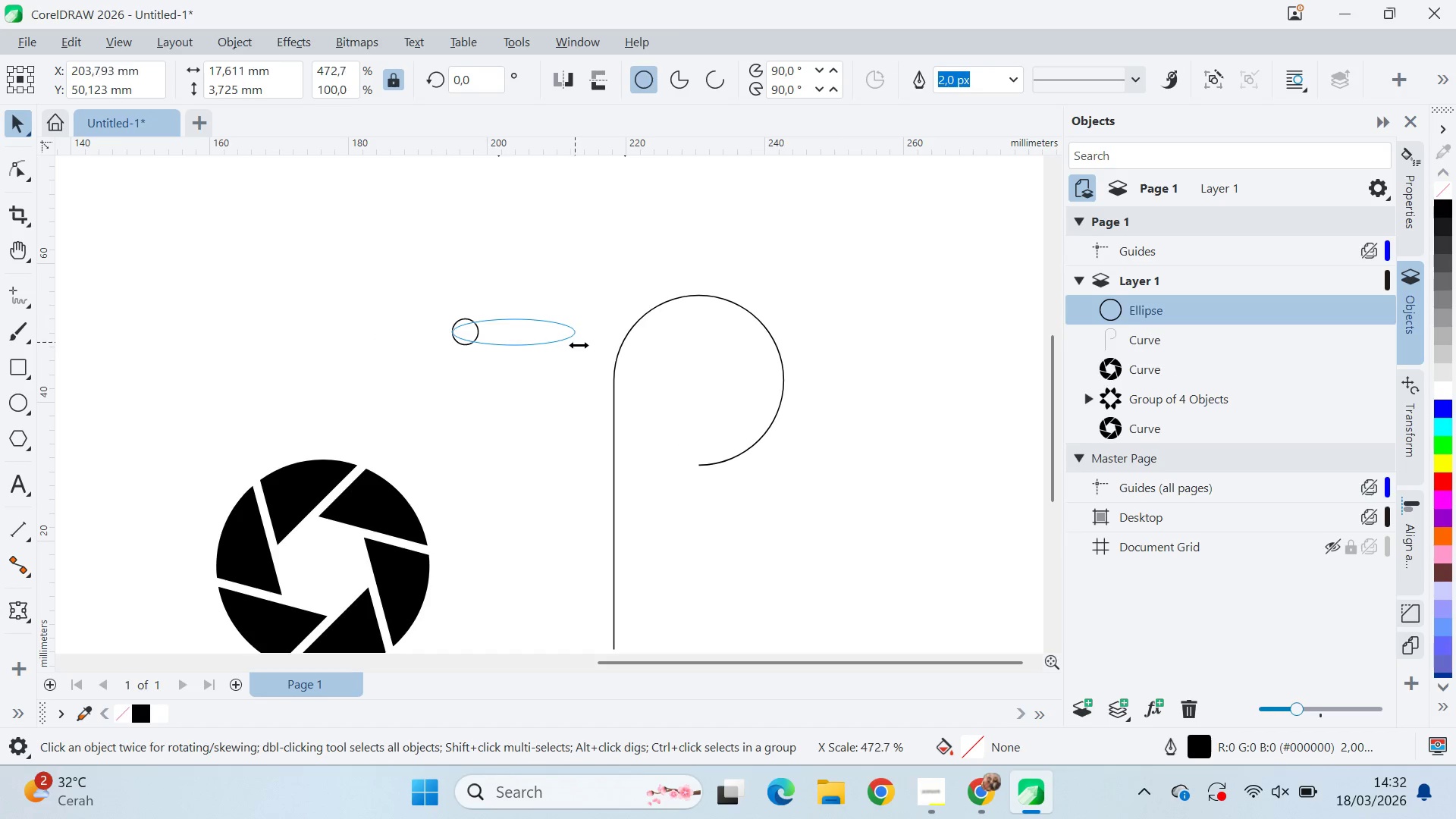 
type(av)
 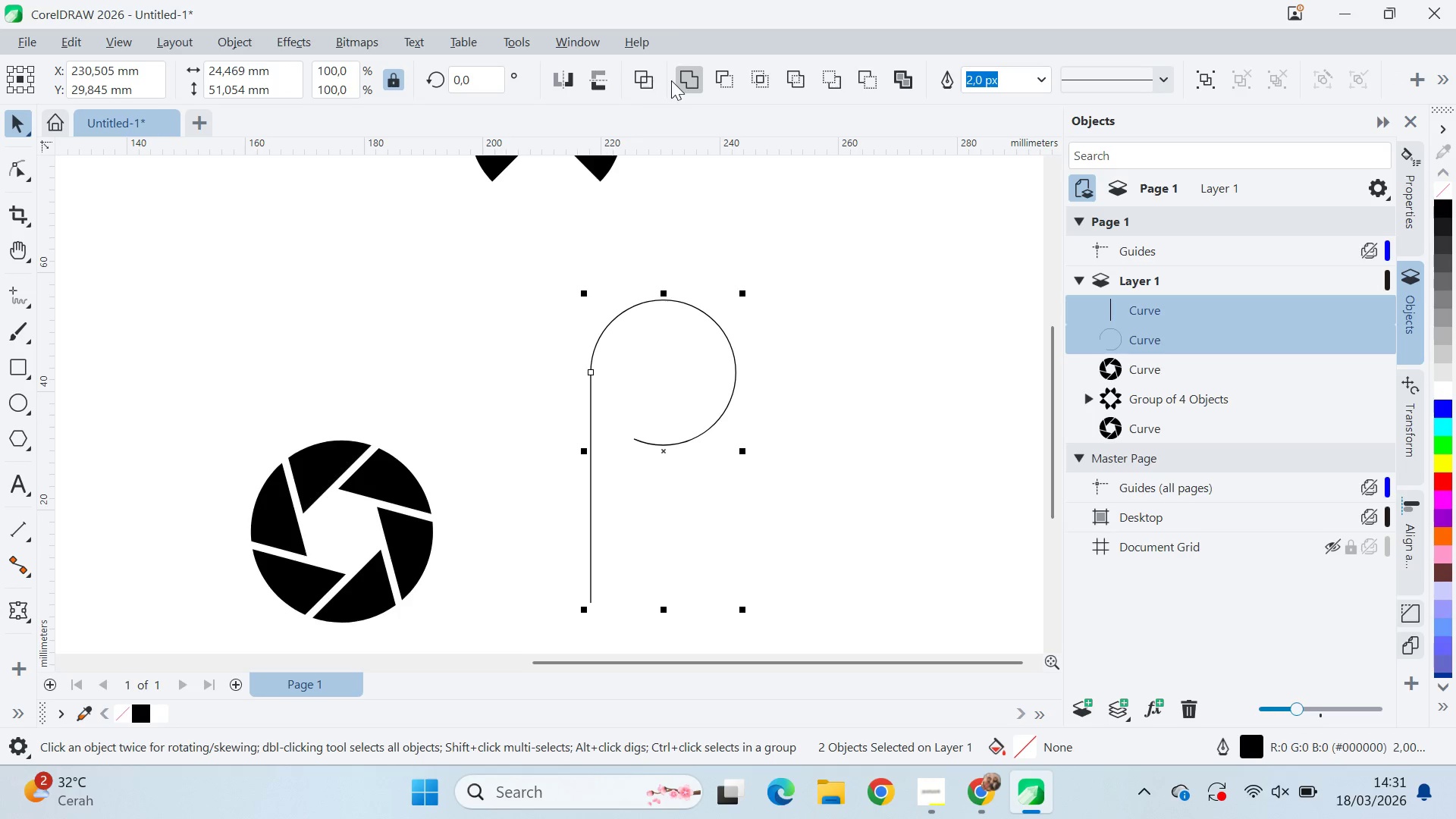 
left_click_drag(start_coordinate=[551, 359], to_coordinate=[628, 400])
 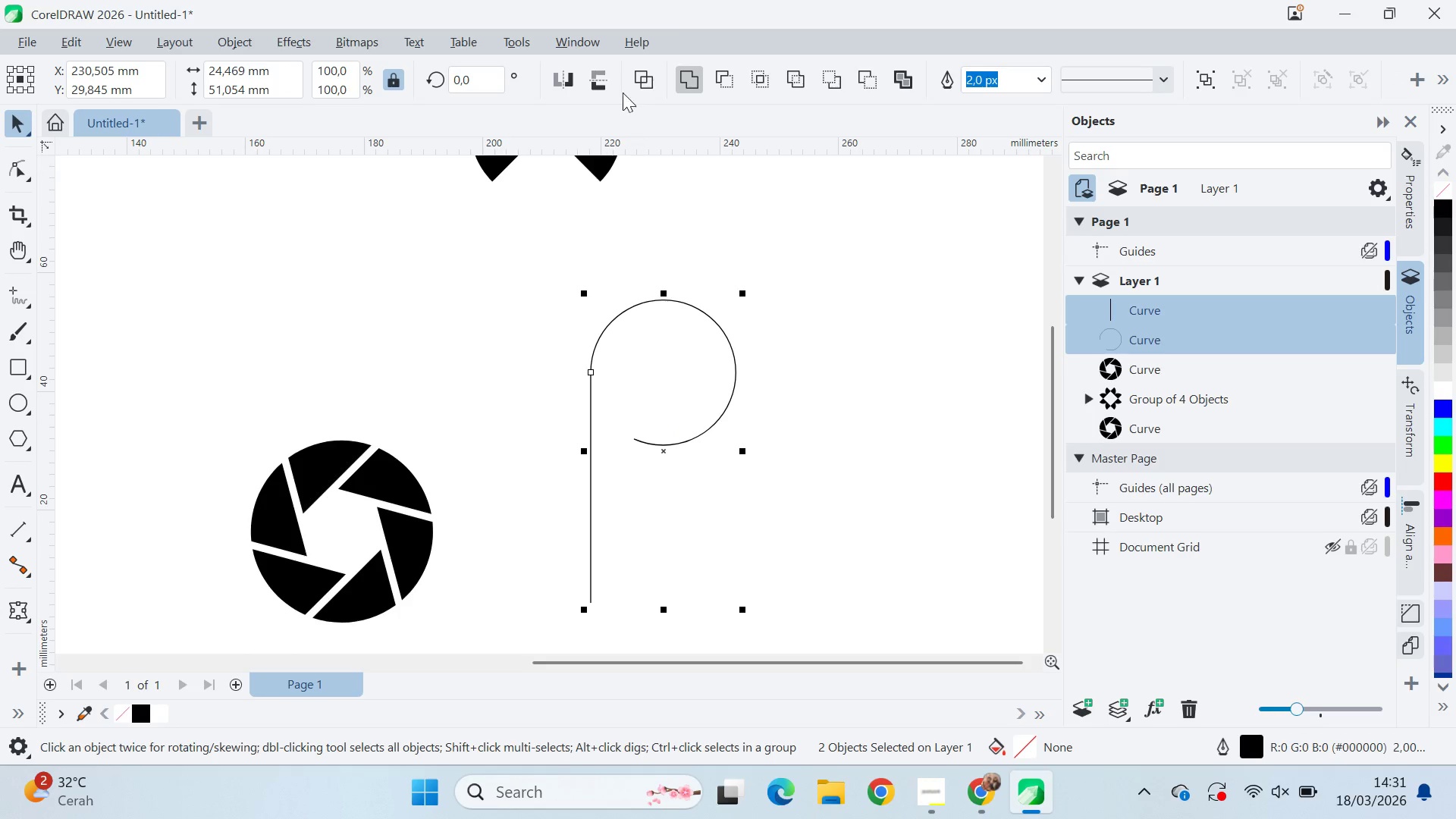 
left_click([698, 77])
 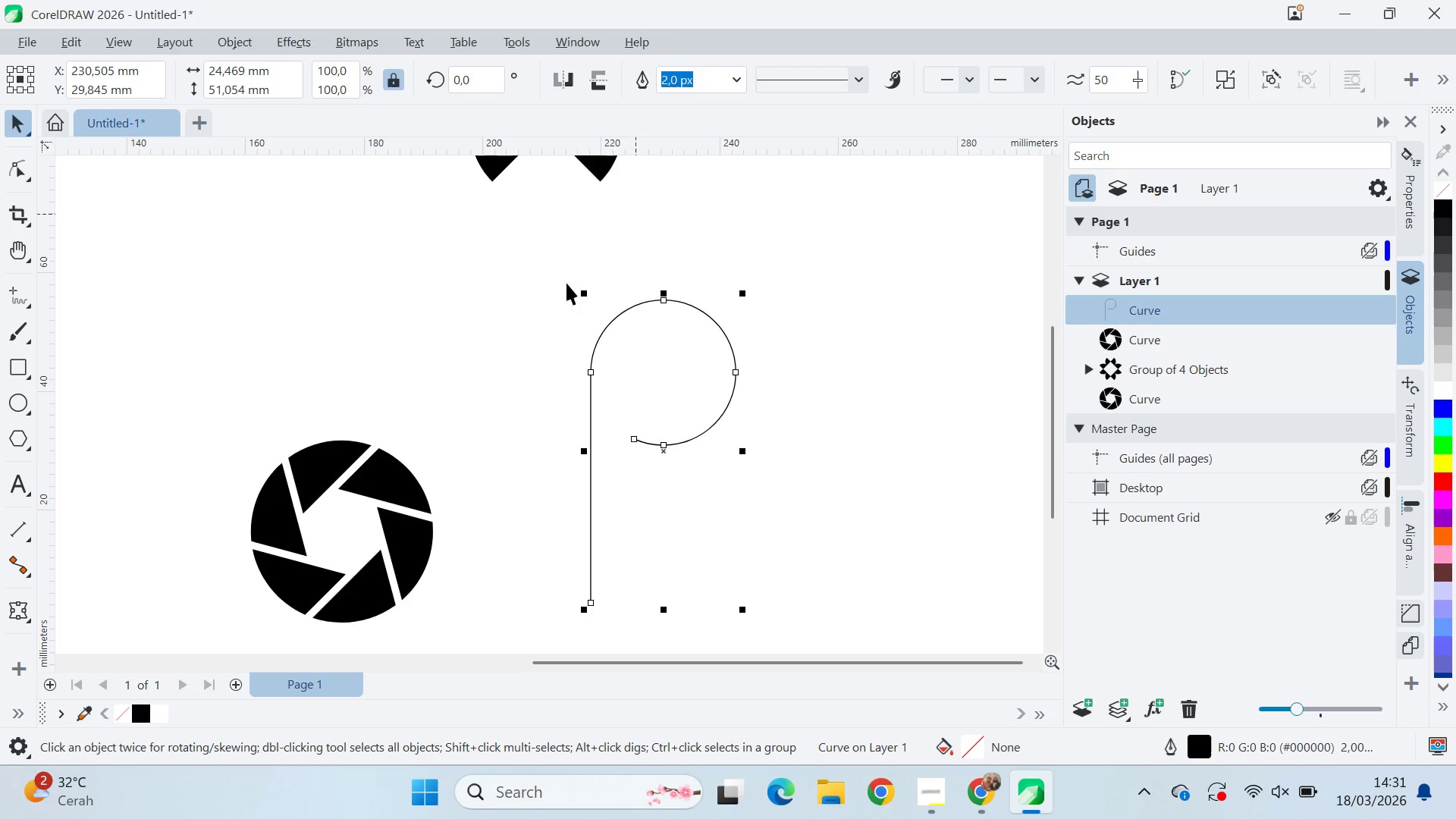 
key(A)
 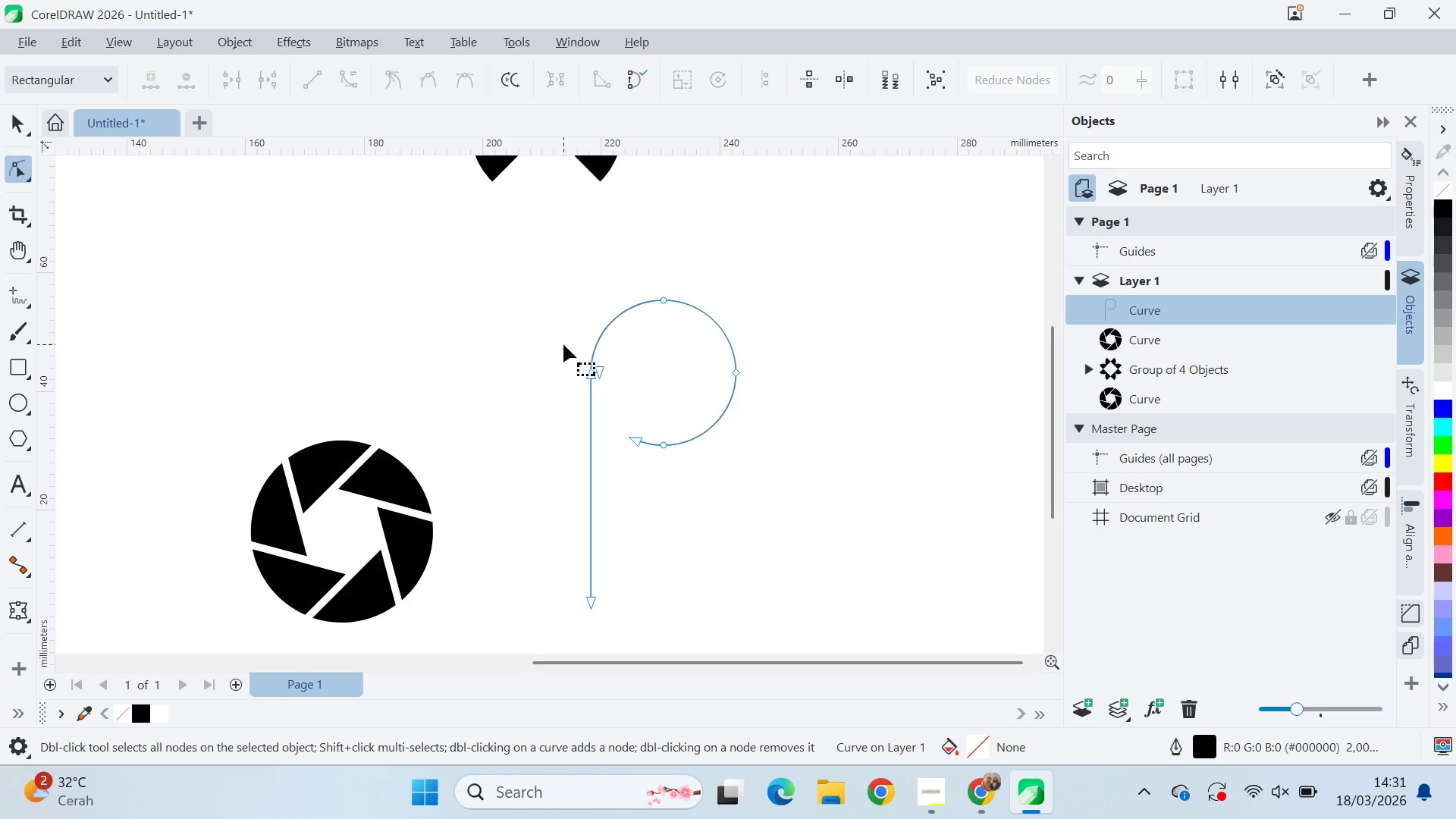 
left_click_drag(start_coordinate=[564, 347], to_coordinate=[628, 391])
 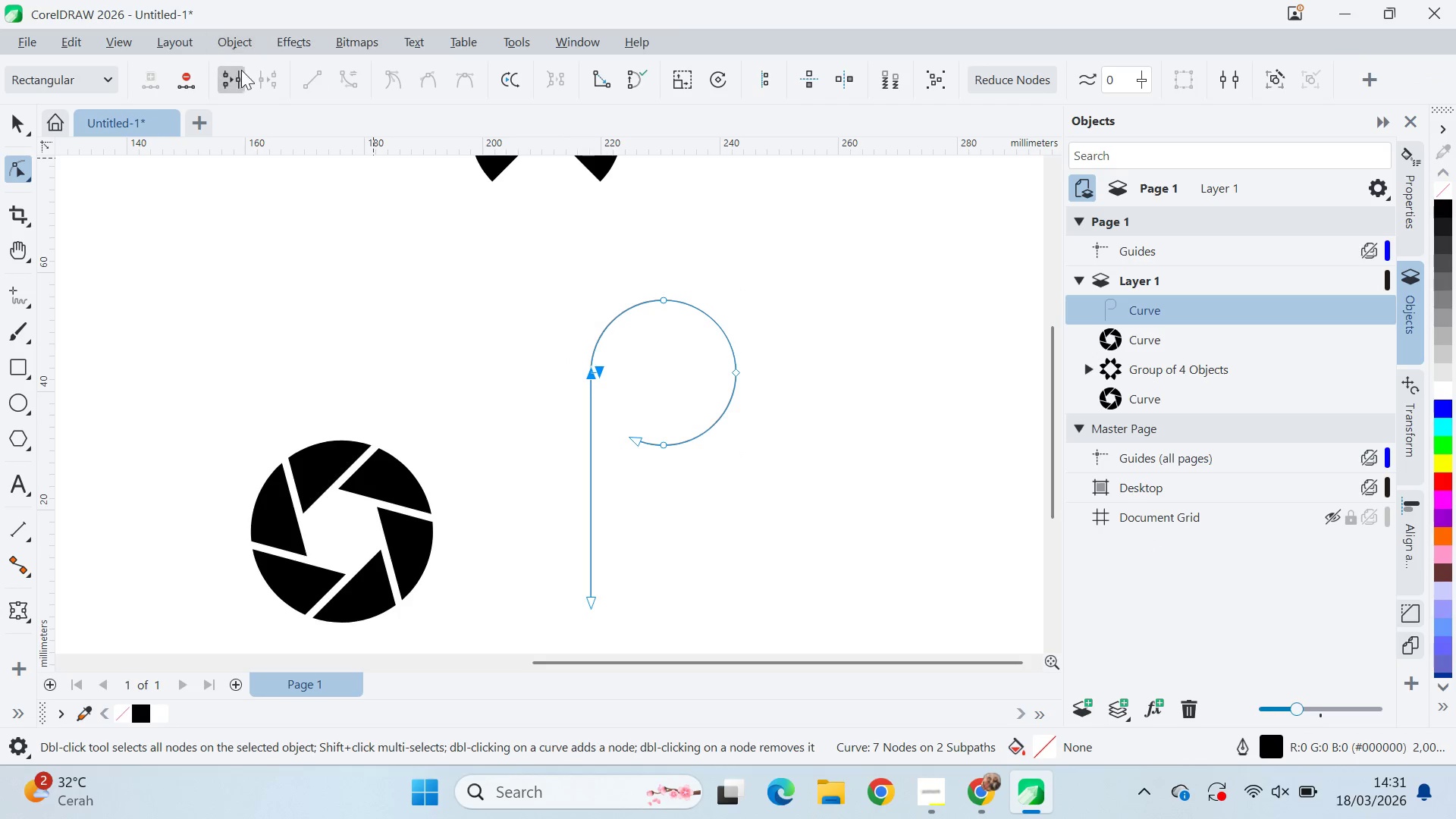 
left_click([237, 80])
 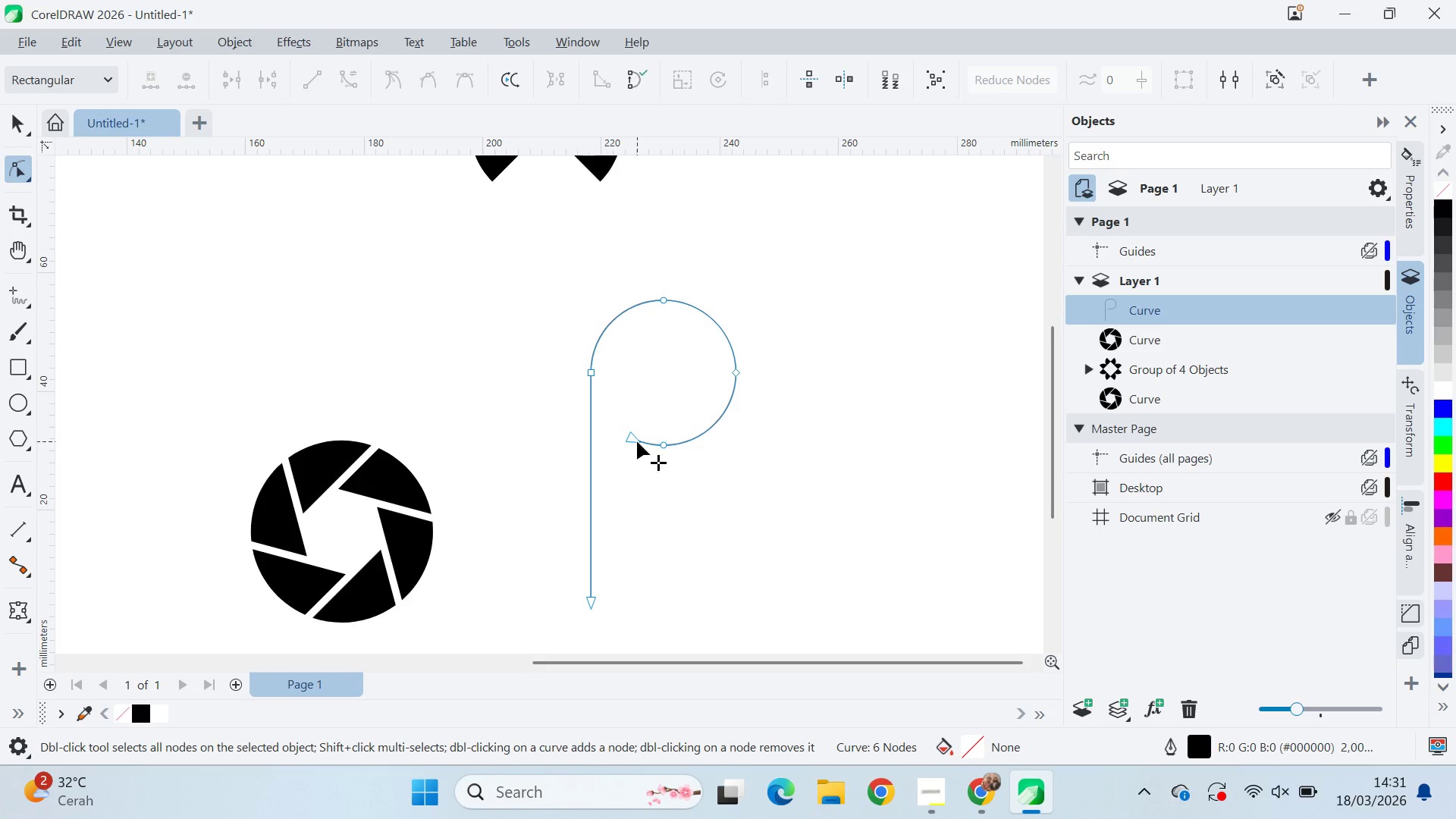 
double_click([637, 439])
 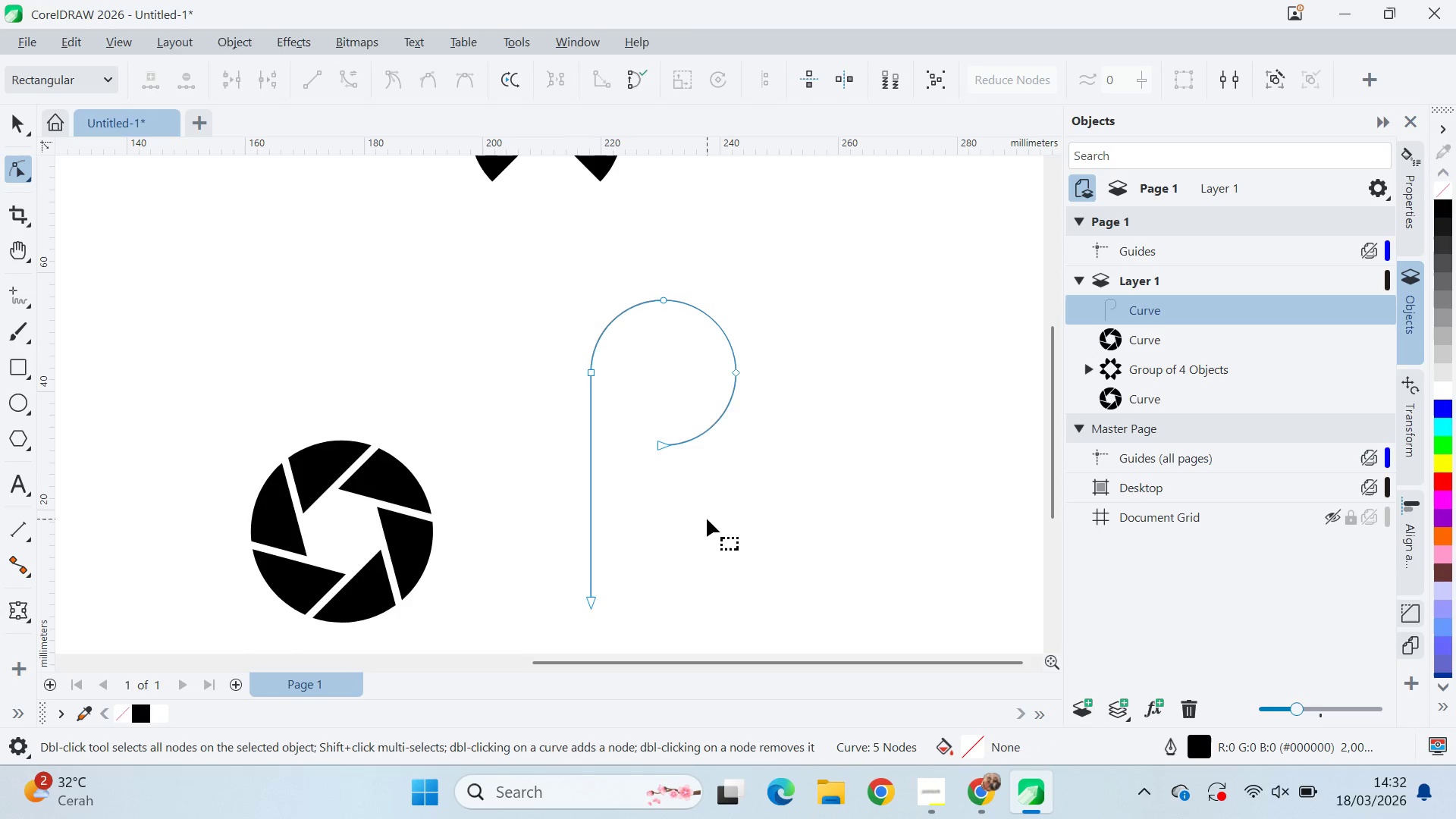 
key(V)
 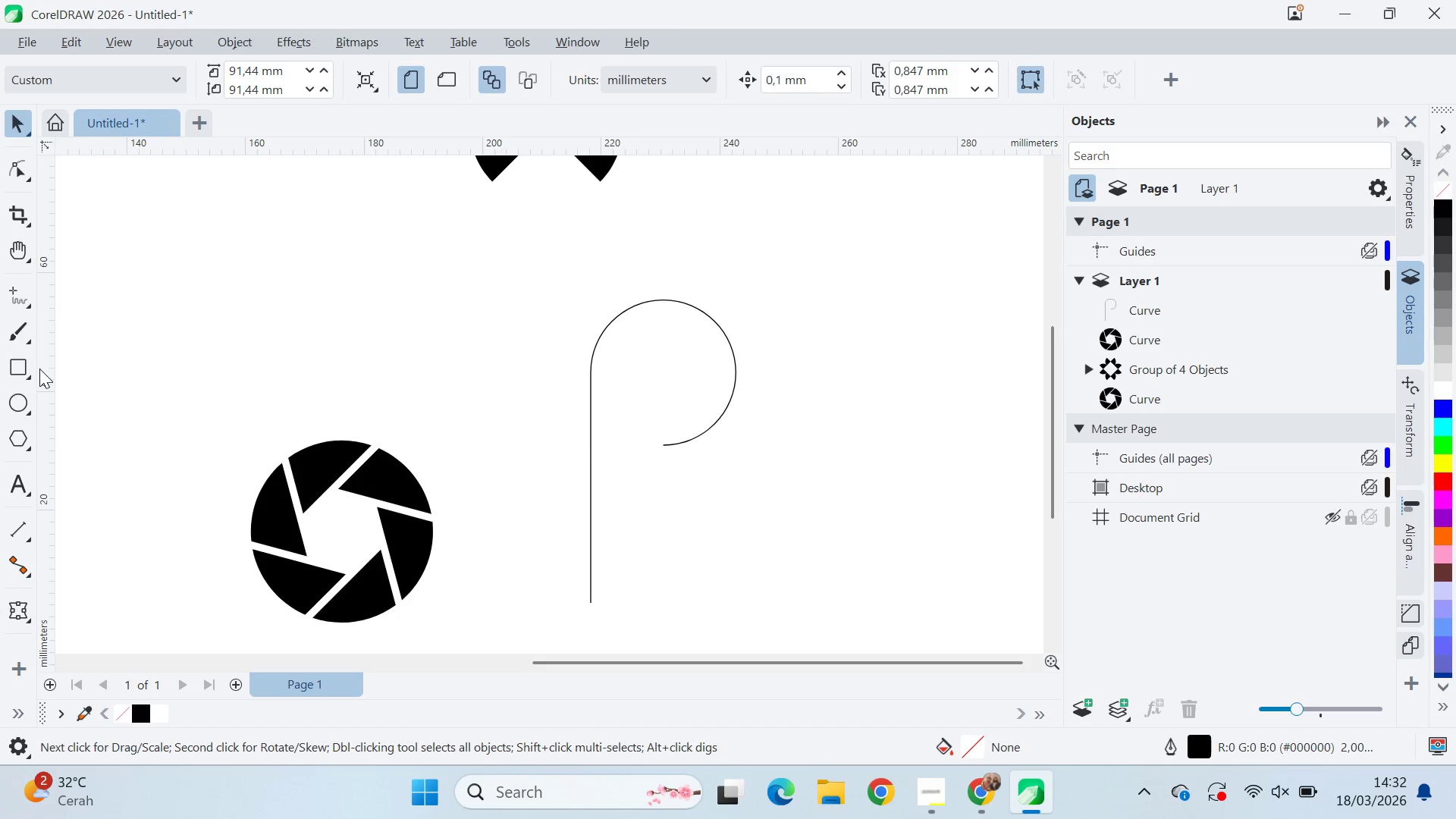 
hold_key(key=ControlLeft, duration=1.39)
left_click_drag(start_coordinate=[453, 320], to_coordinate=[475, 334])
 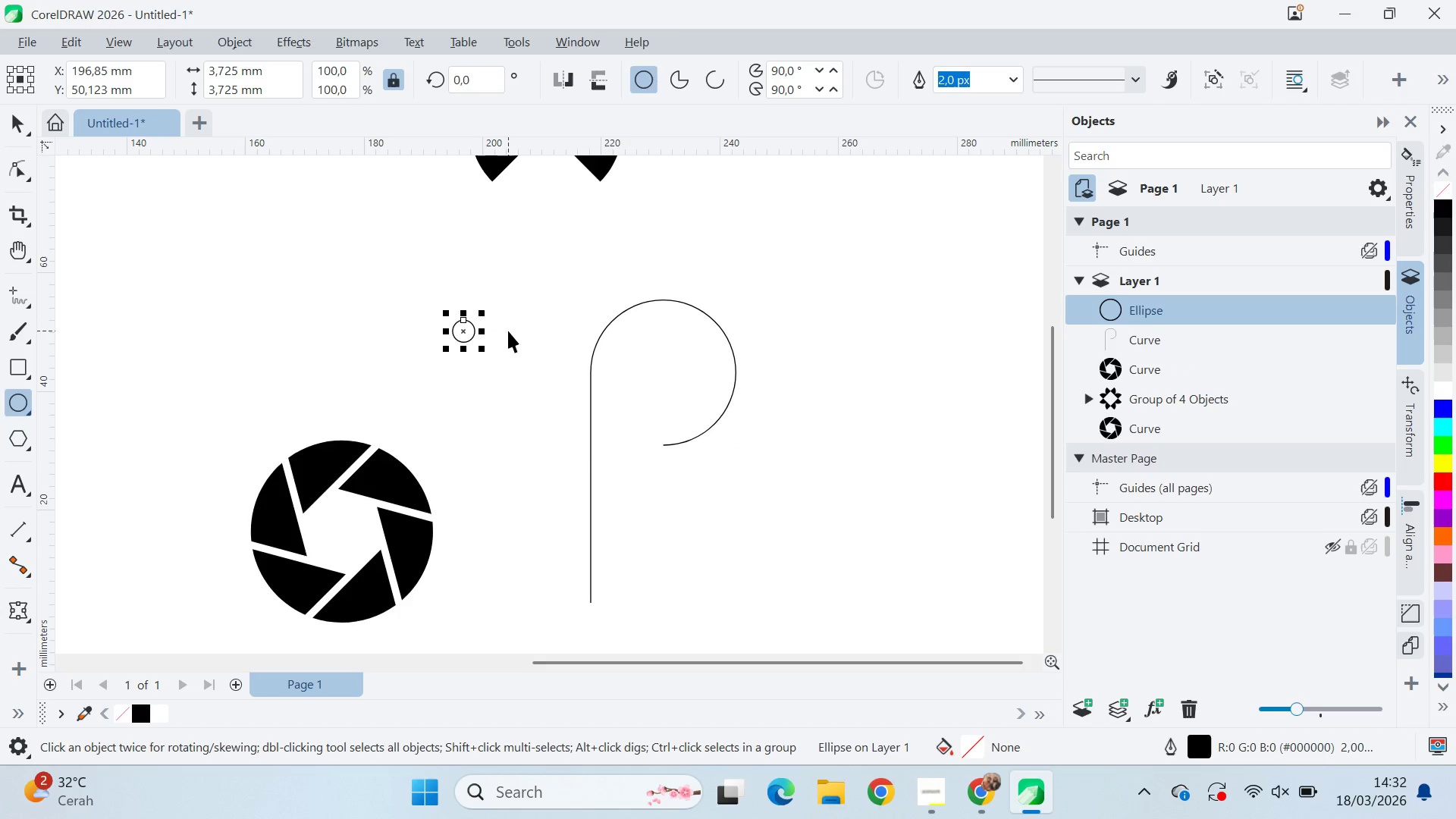 
key(V)
 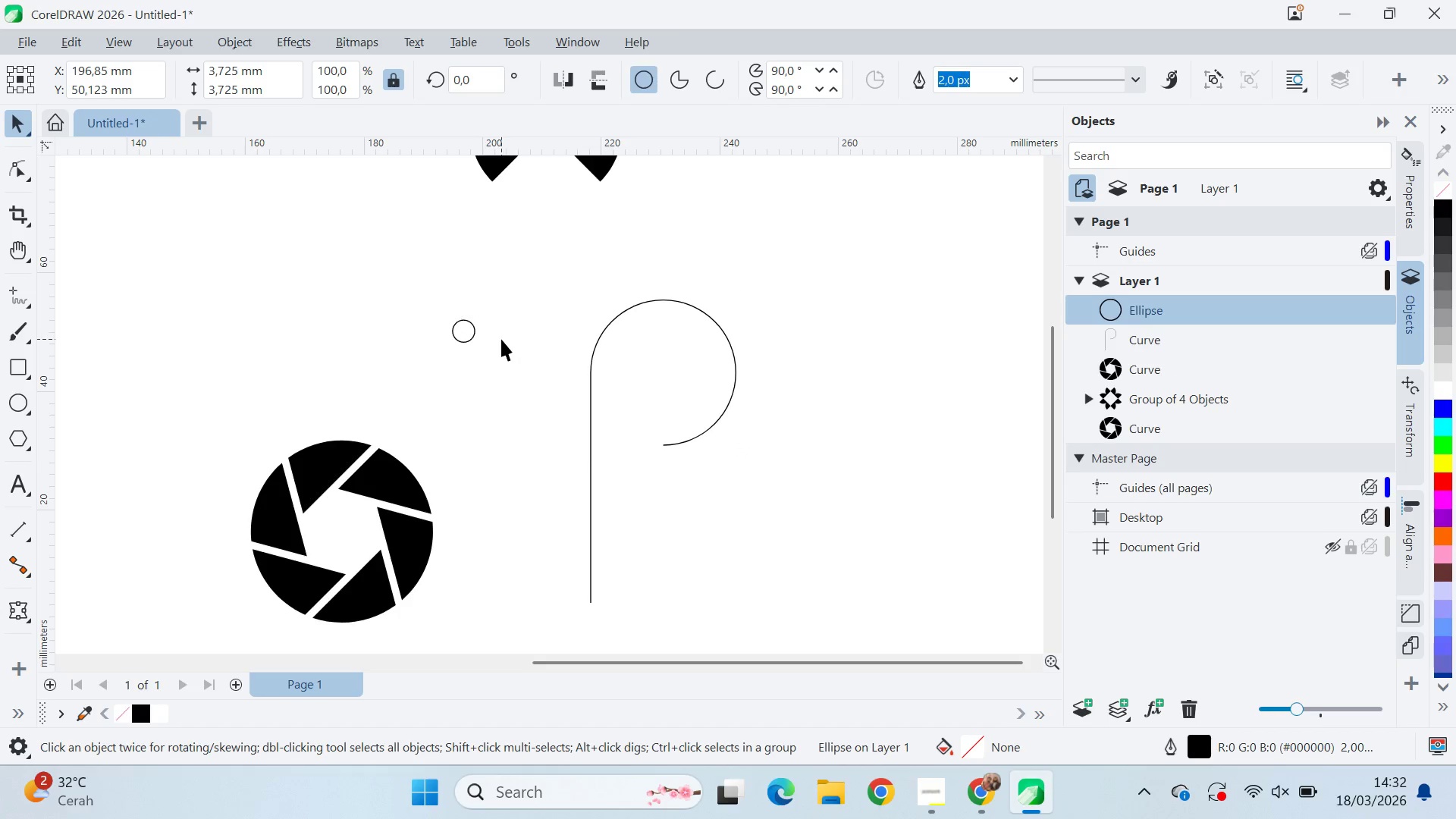 
left_click([501, 339])
 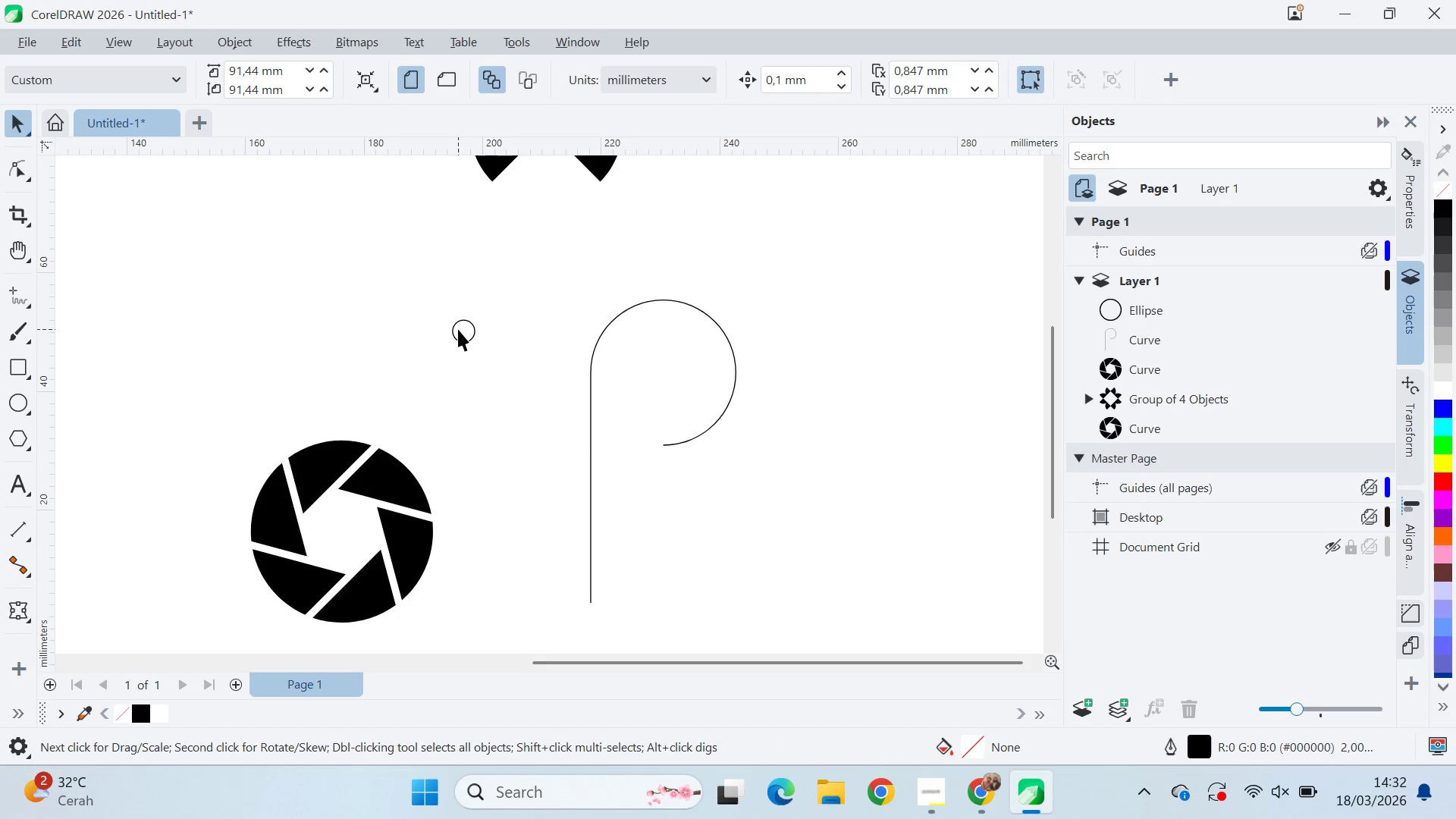 
scroll: coordinate [453, 328], scroll_direction: up, amount: 1.0
 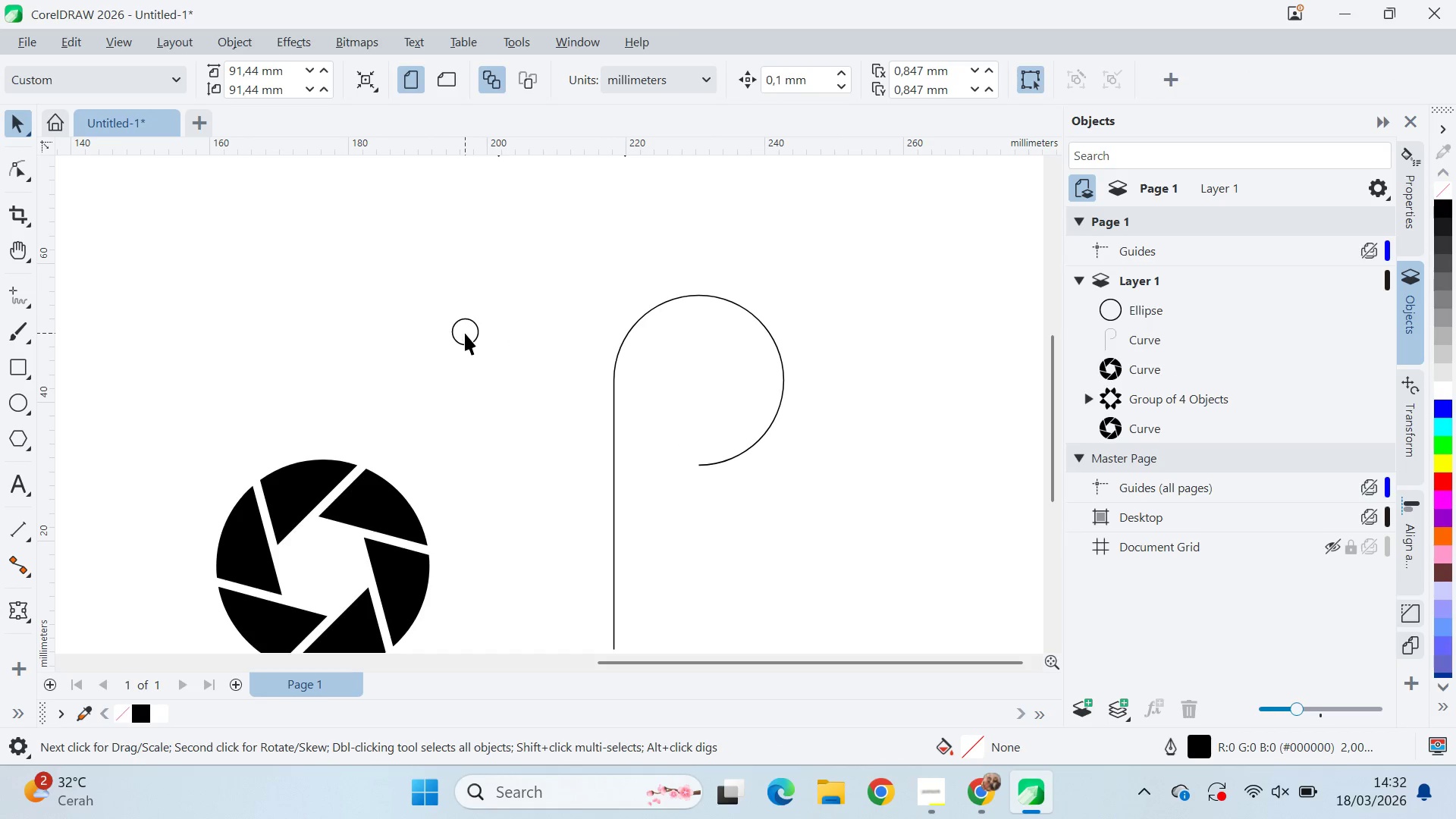 
left_click([466, 333])
 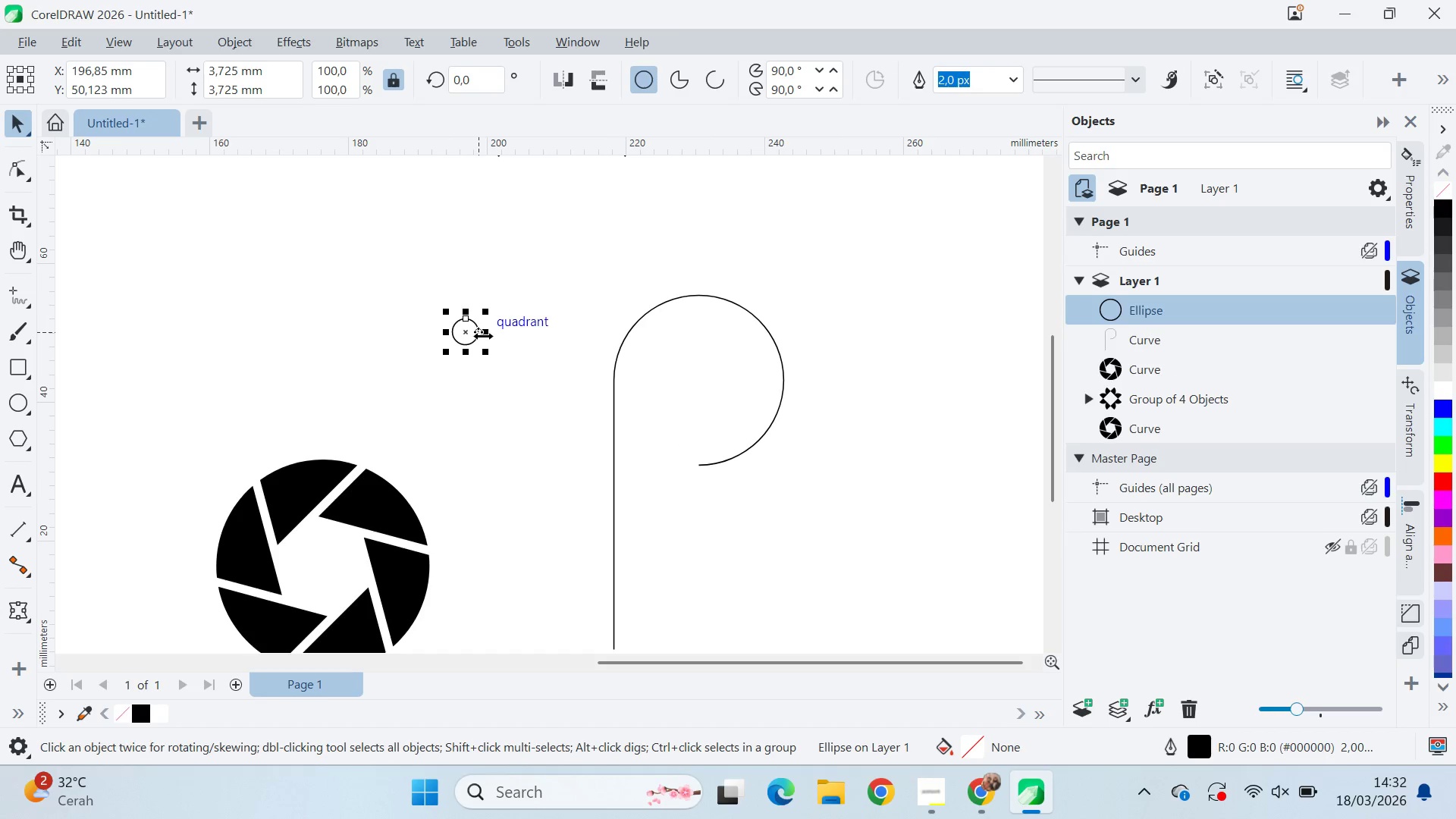 
left_click_drag(start_coordinate=[483, 335], to_coordinate=[579, 340])
 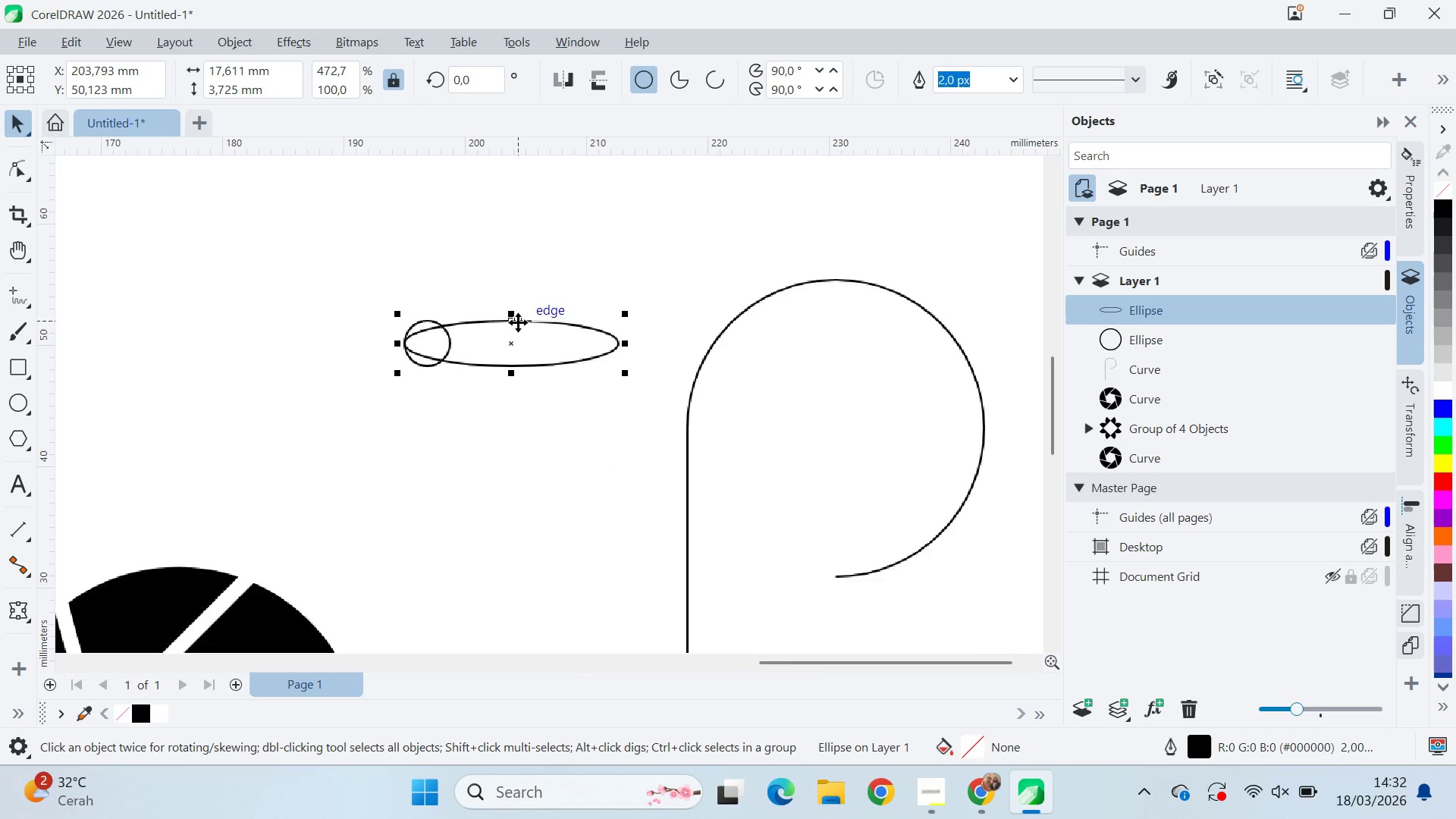 
hold_key(key=ShiftLeft, duration=0.34)
 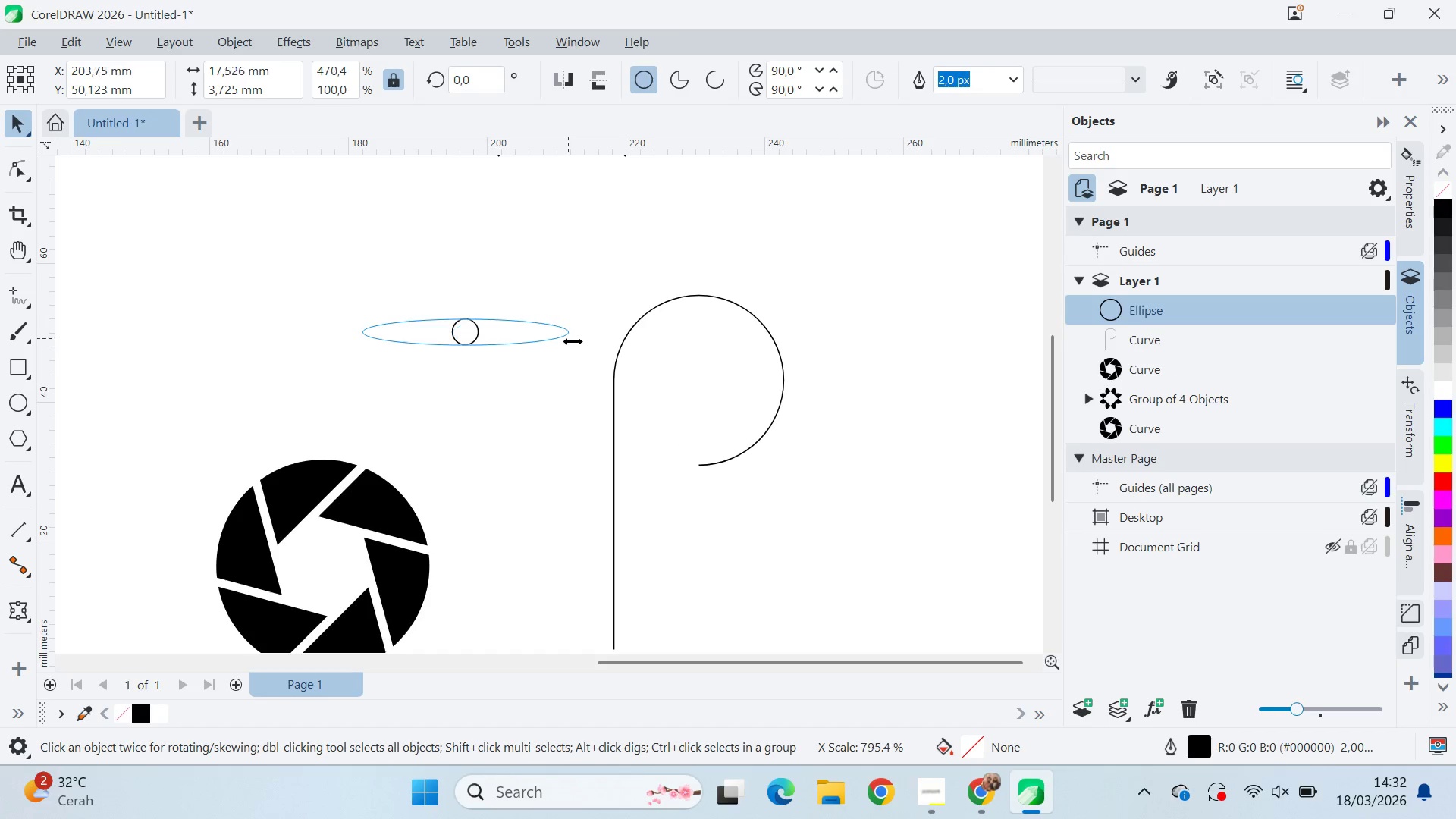 
hold_key(key=ShiftLeft, duration=1.5)
 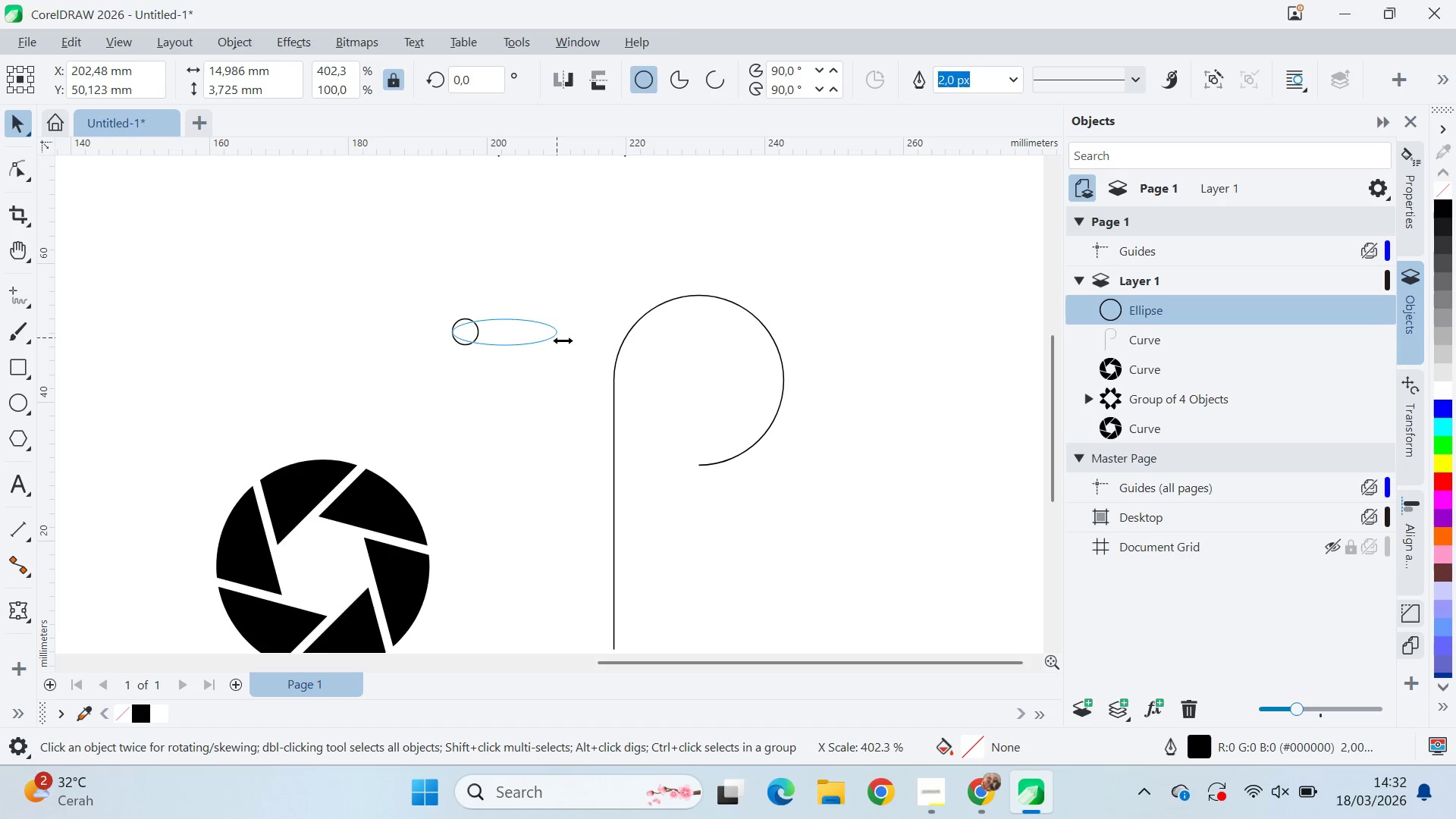 
hold_key(key=ShiftLeft, duration=0.36)
 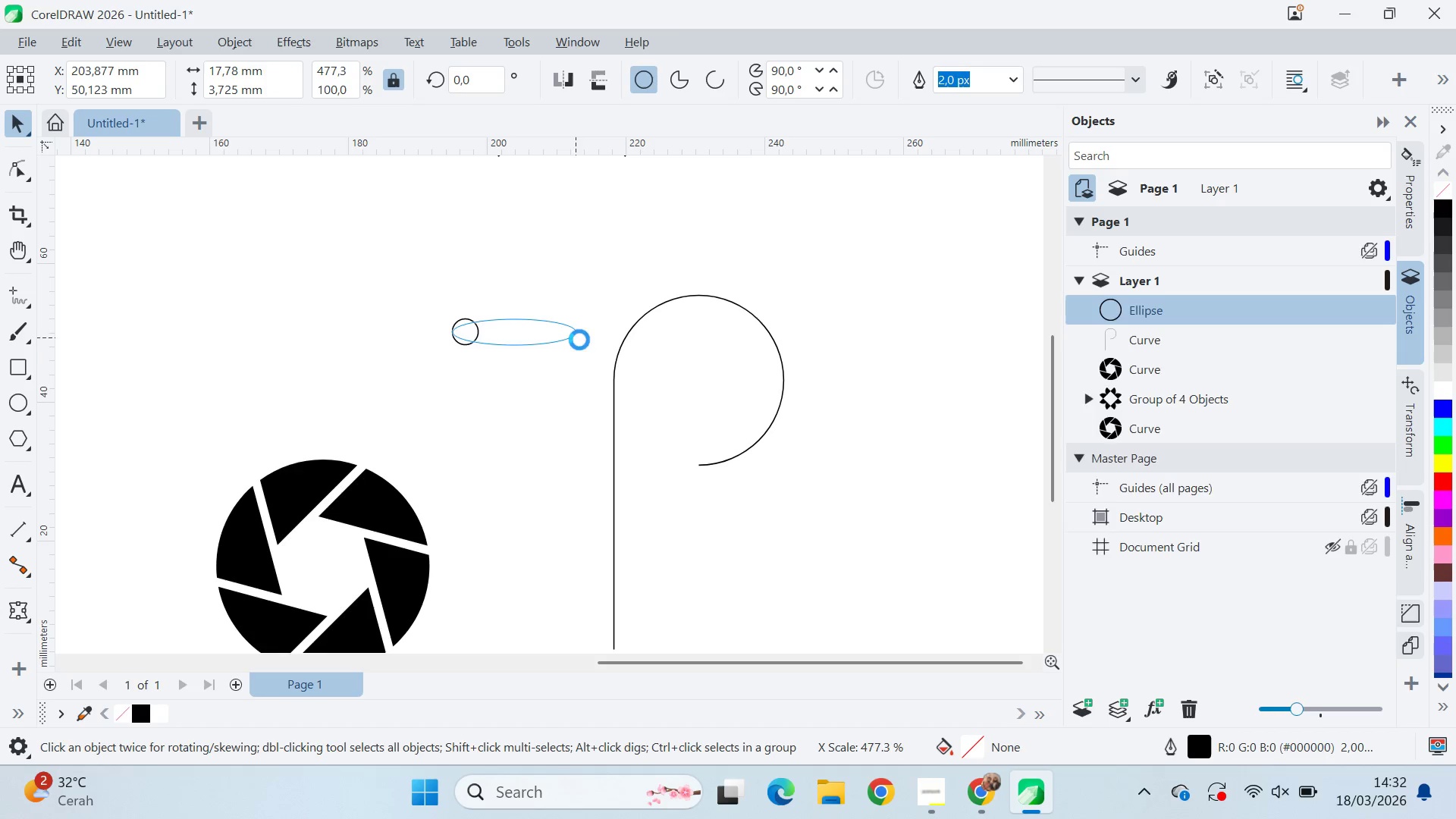 
scroll: coordinate [516, 328], scroll_direction: up, amount: 6.0
 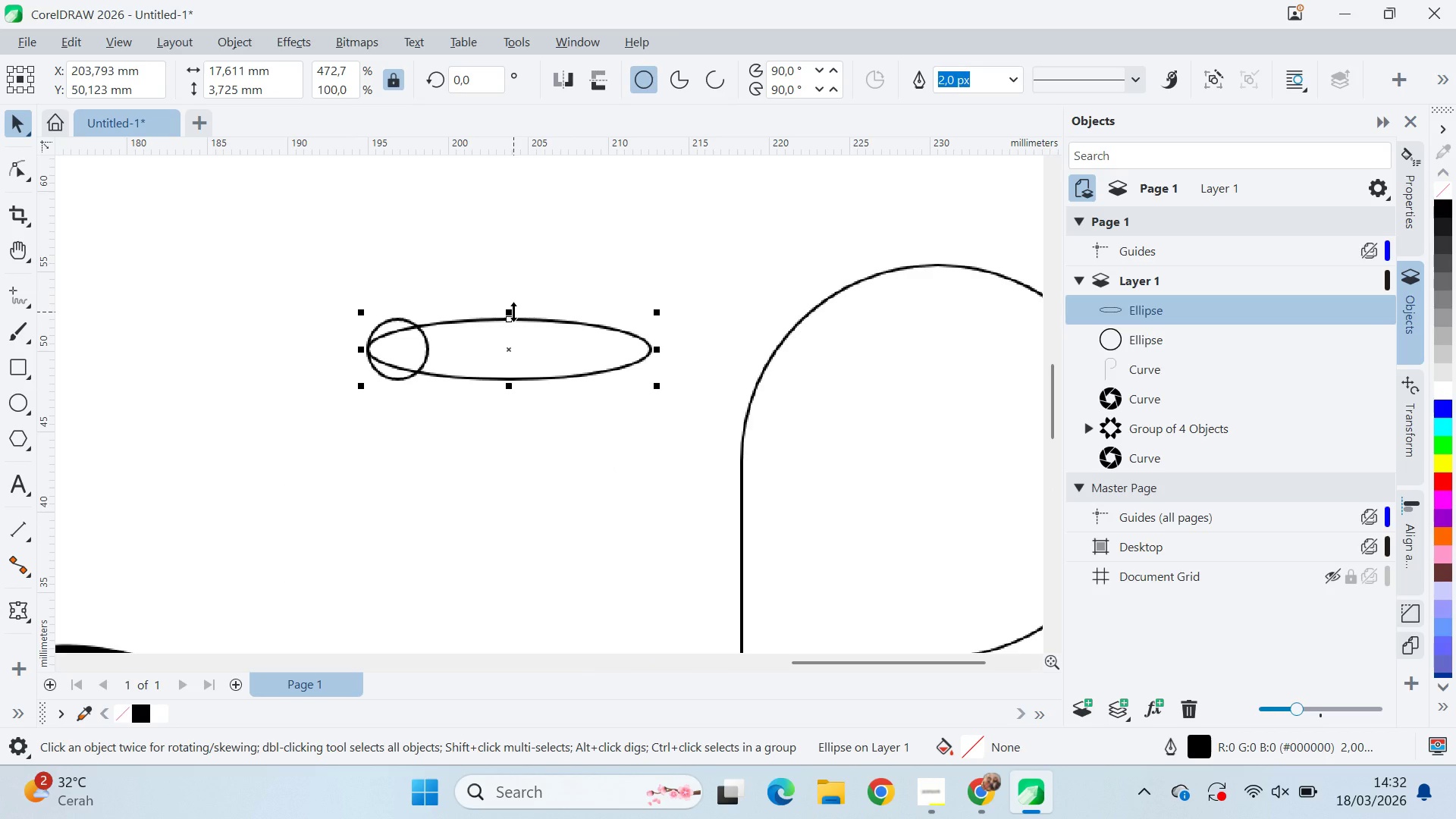 
key(Shift+ShiftLeft)
 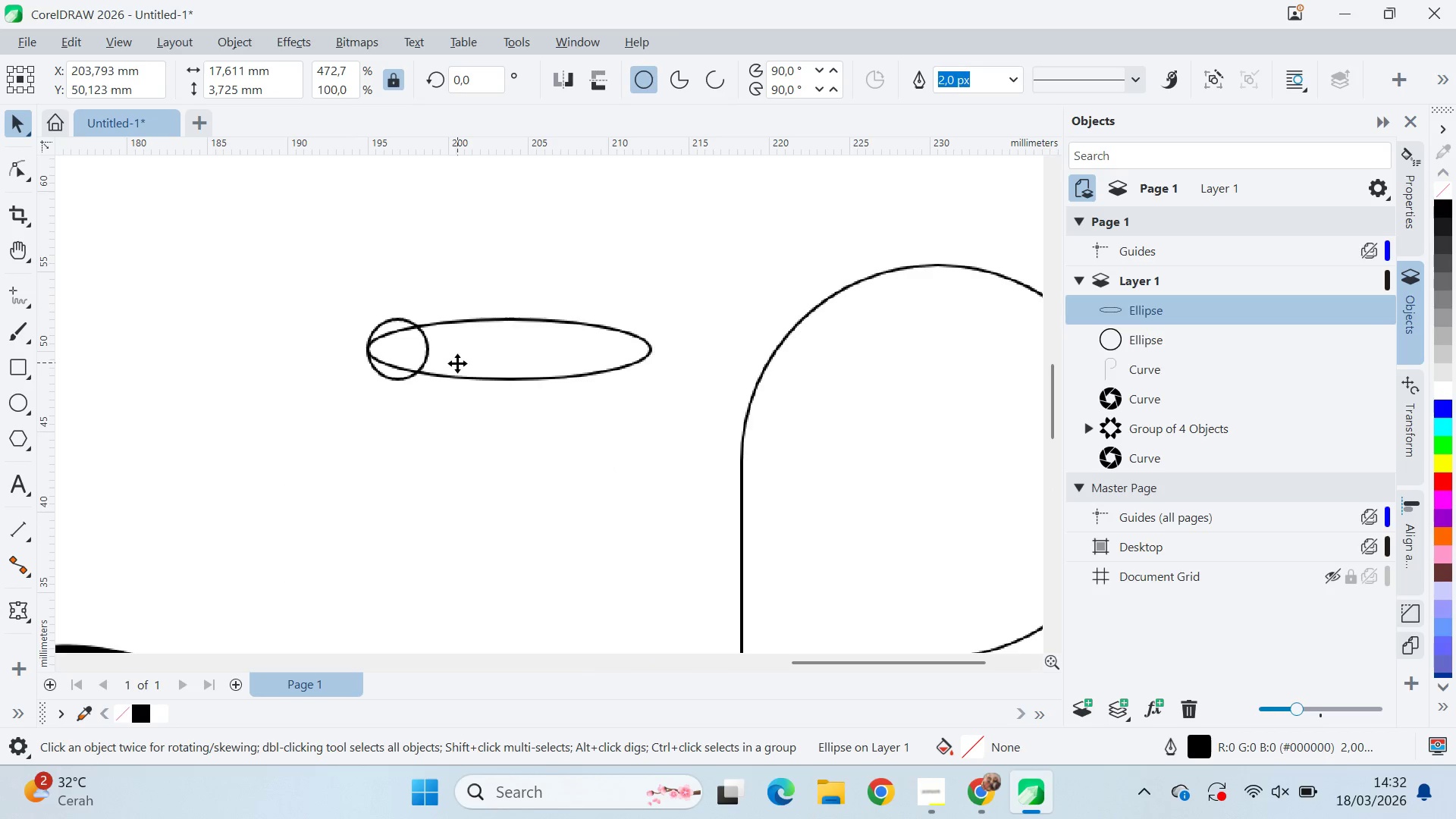 
left_click_drag(start_coordinate=[457, 362], to_coordinate=[492, 356])
 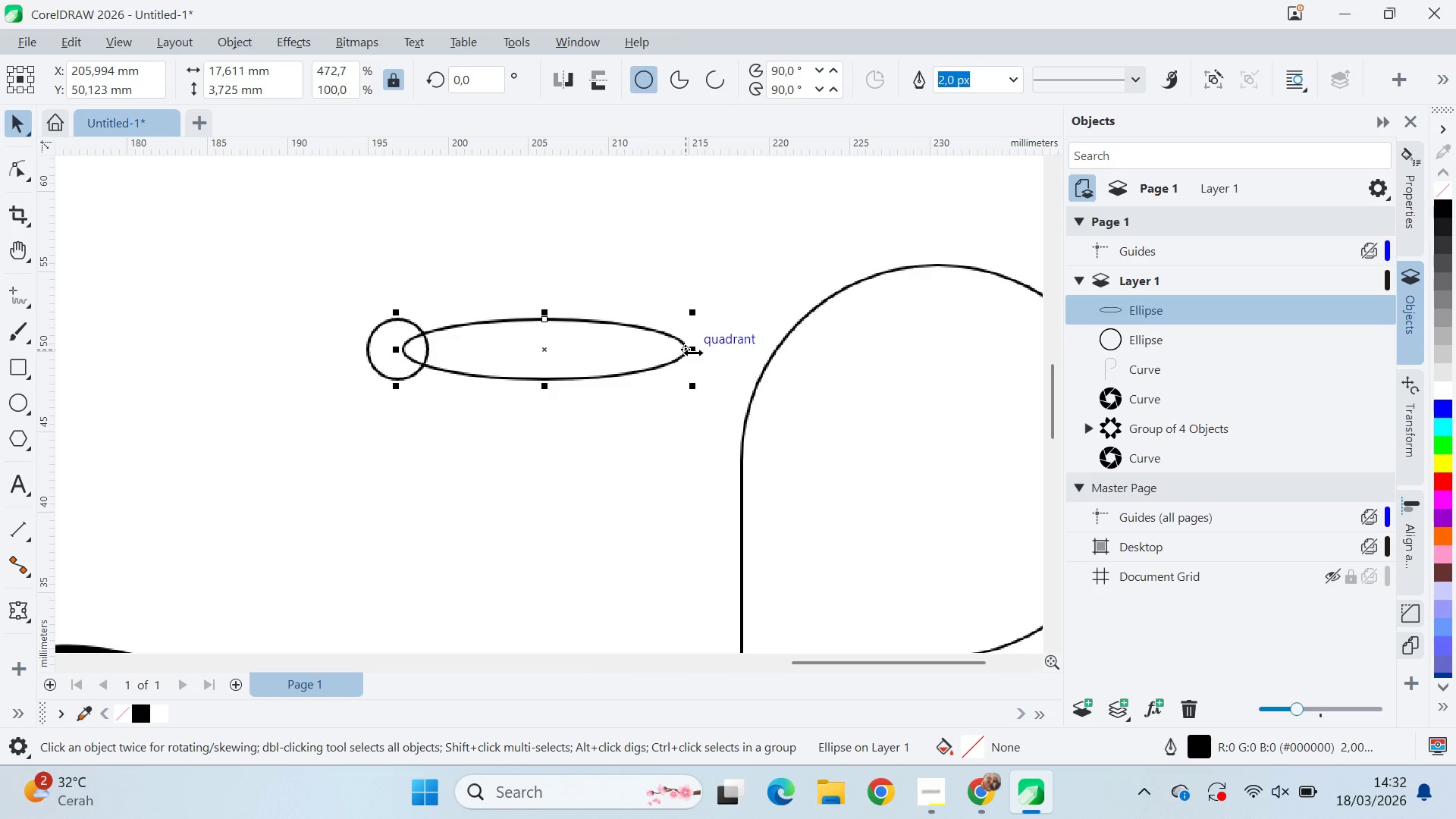 
hold_key(key=ShiftLeft, duration=1.39)
 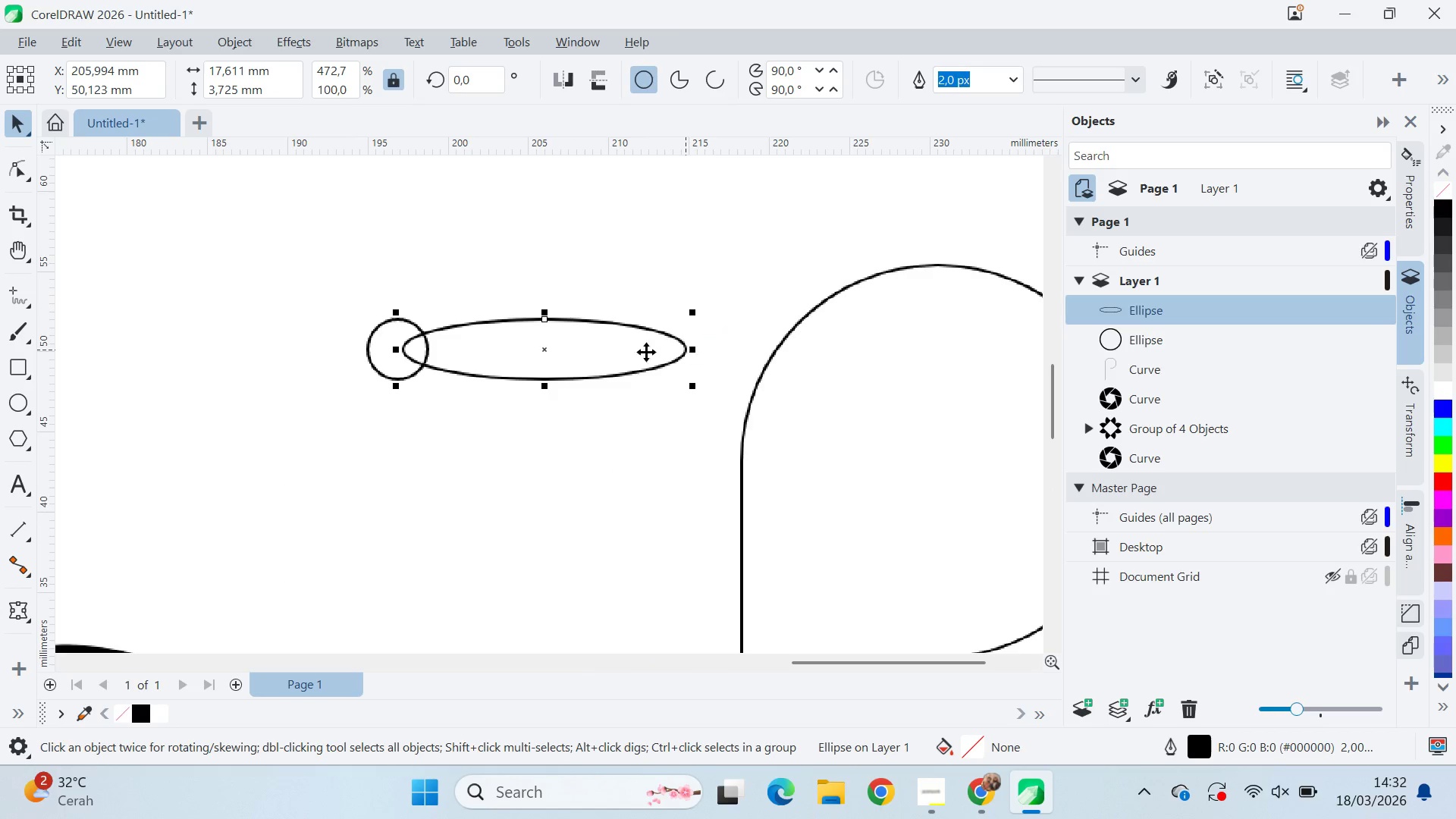 
hold_key(key=ShiftLeft, duration=0.48)
 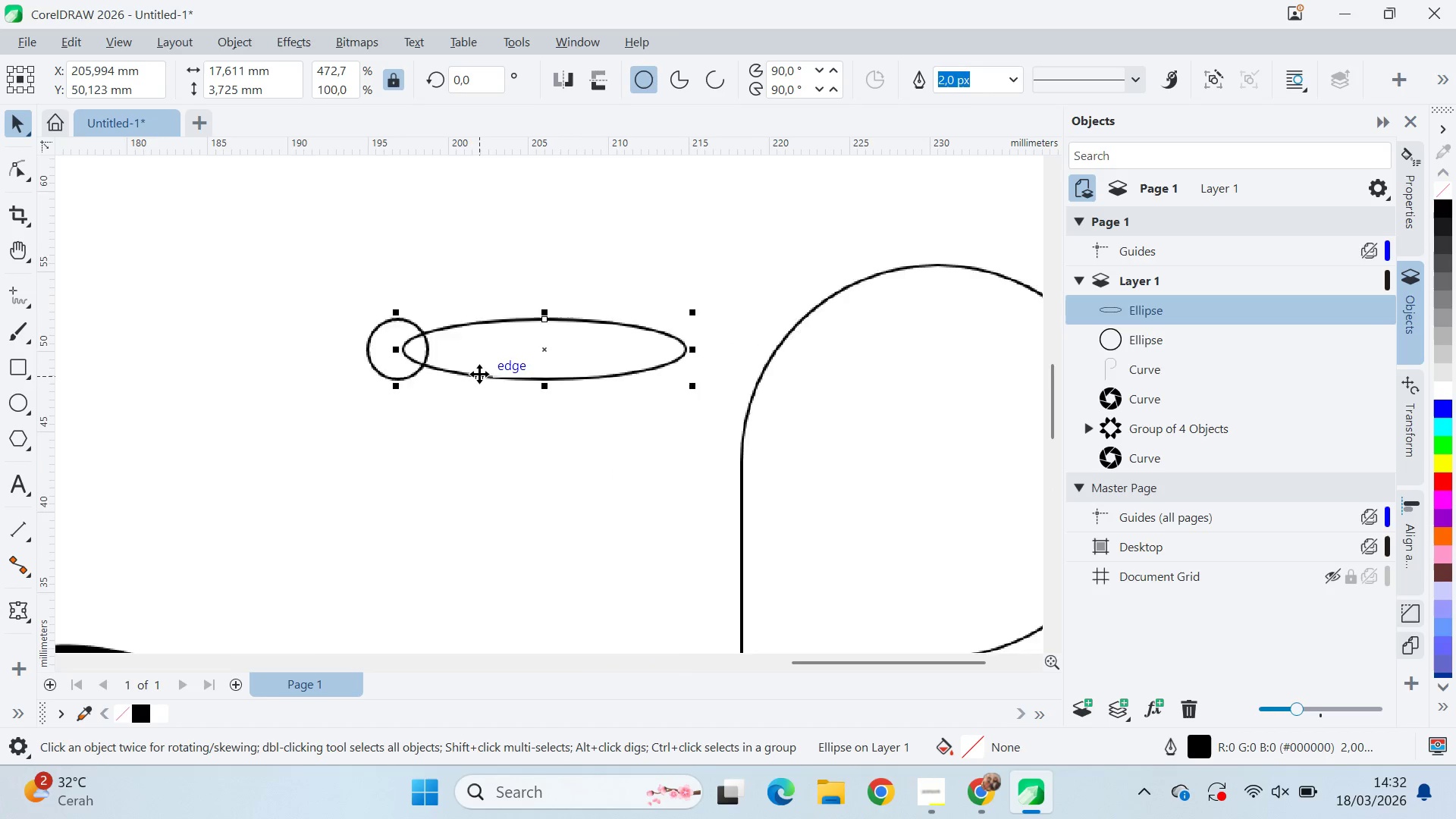 
scroll: coordinate [477, 378], scroll_direction: down, amount: 7.0
 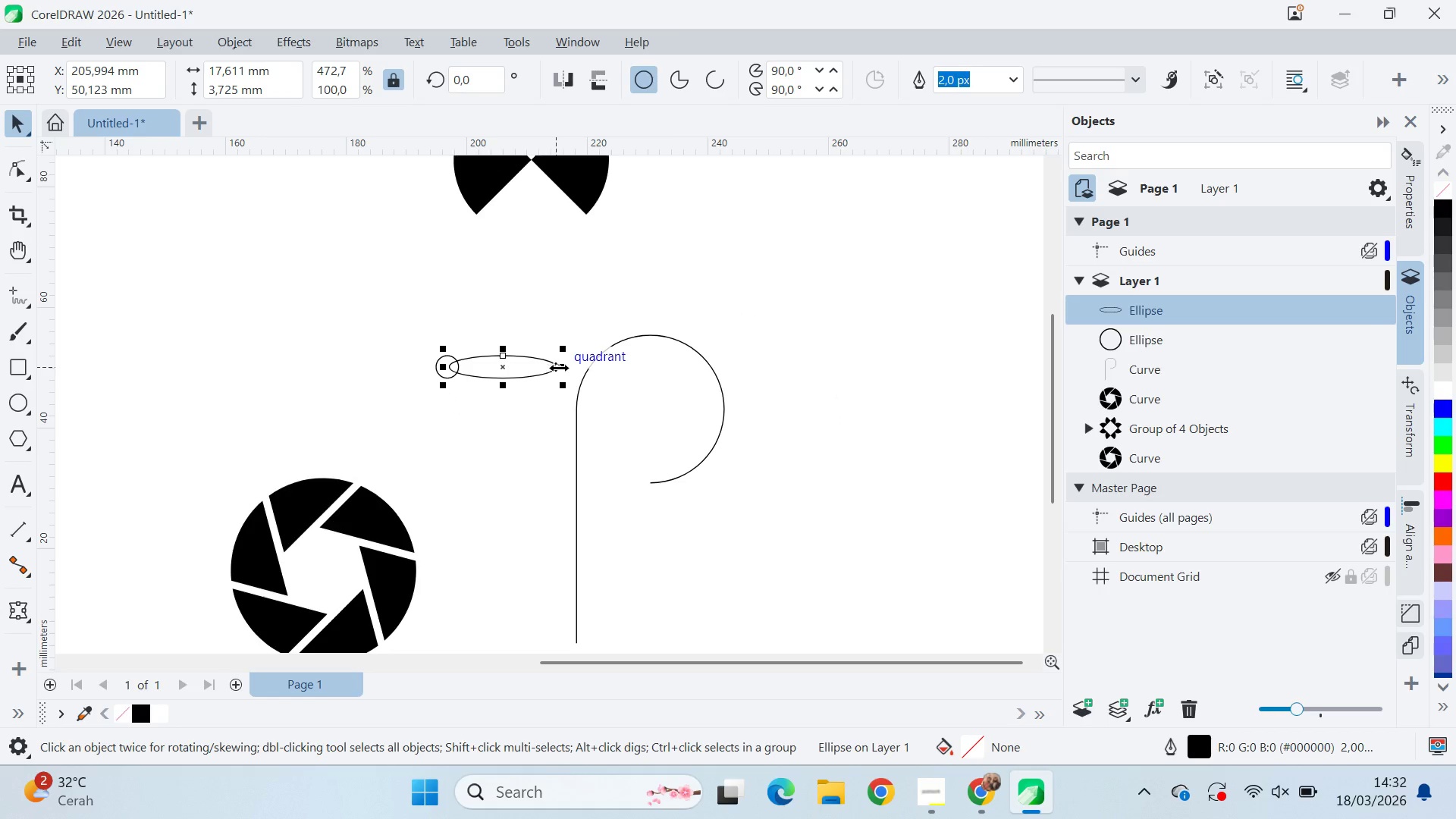 
left_click_drag(start_coordinate=[561, 369], to_coordinate=[532, 370])
 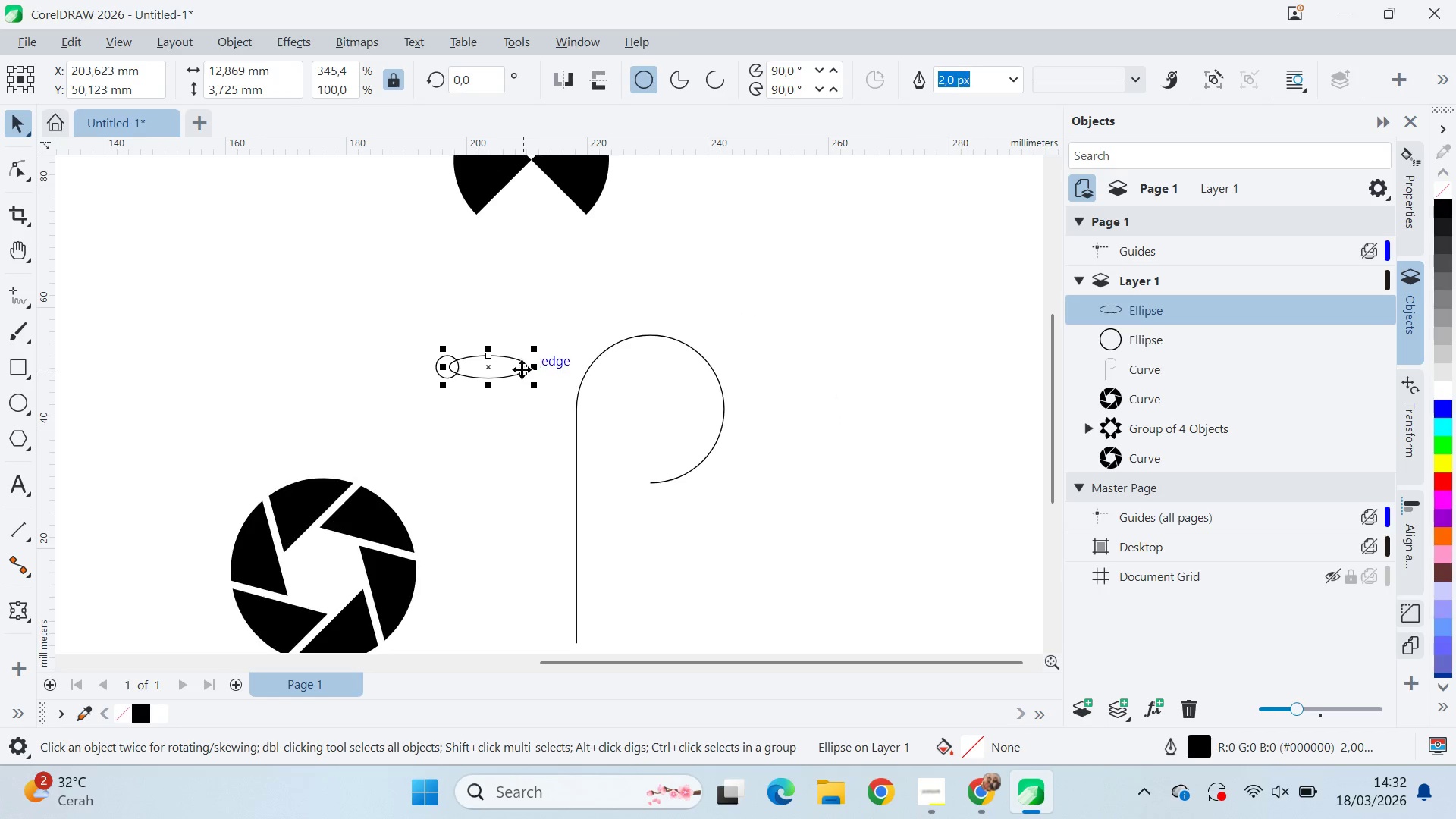 
hold_key(key=ControlLeft, duration=1.02)
left_click_drag(start_coordinate=[534, 368], to_coordinate=[421, 359])
 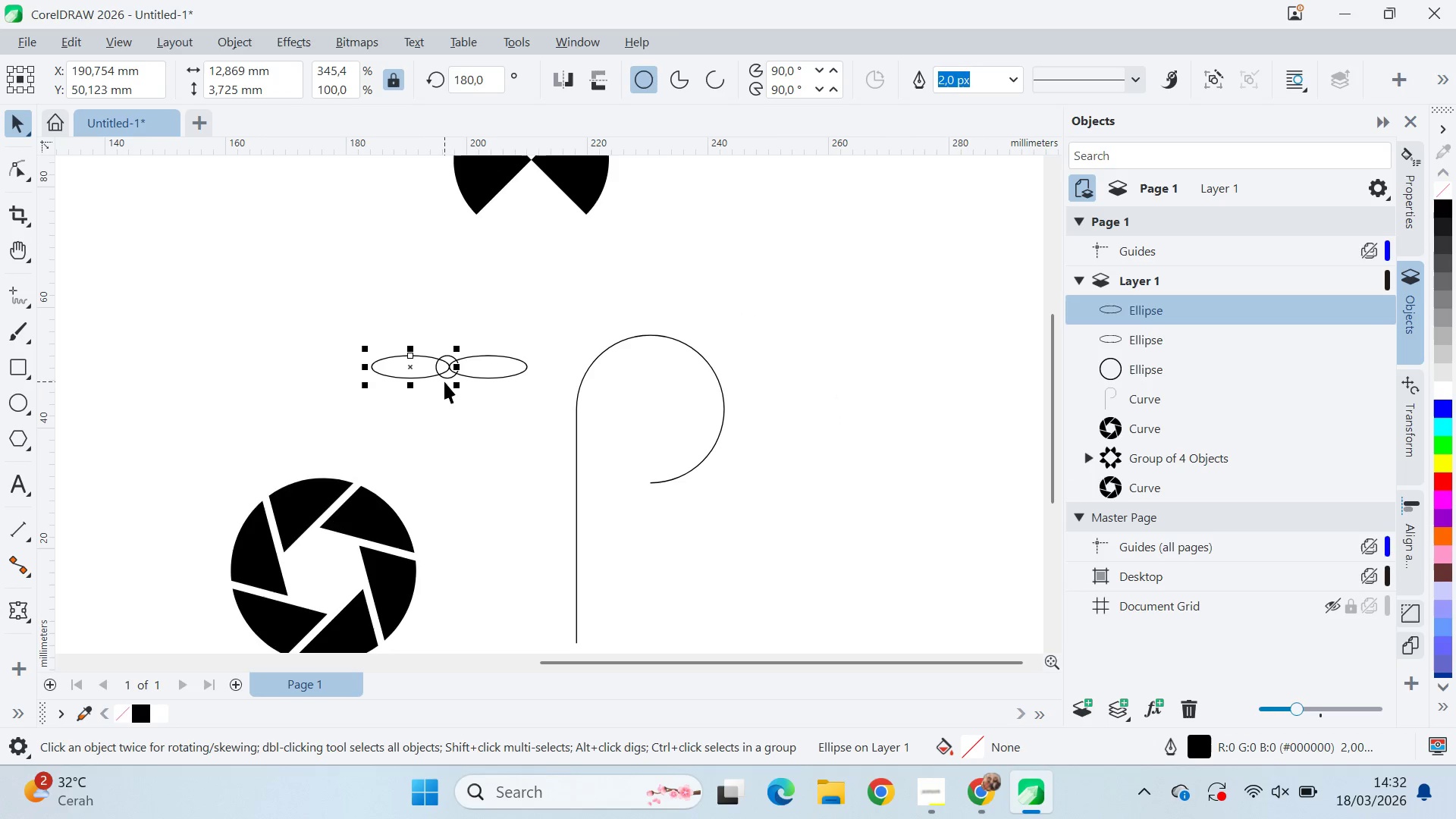 
right_click([420, 359])
 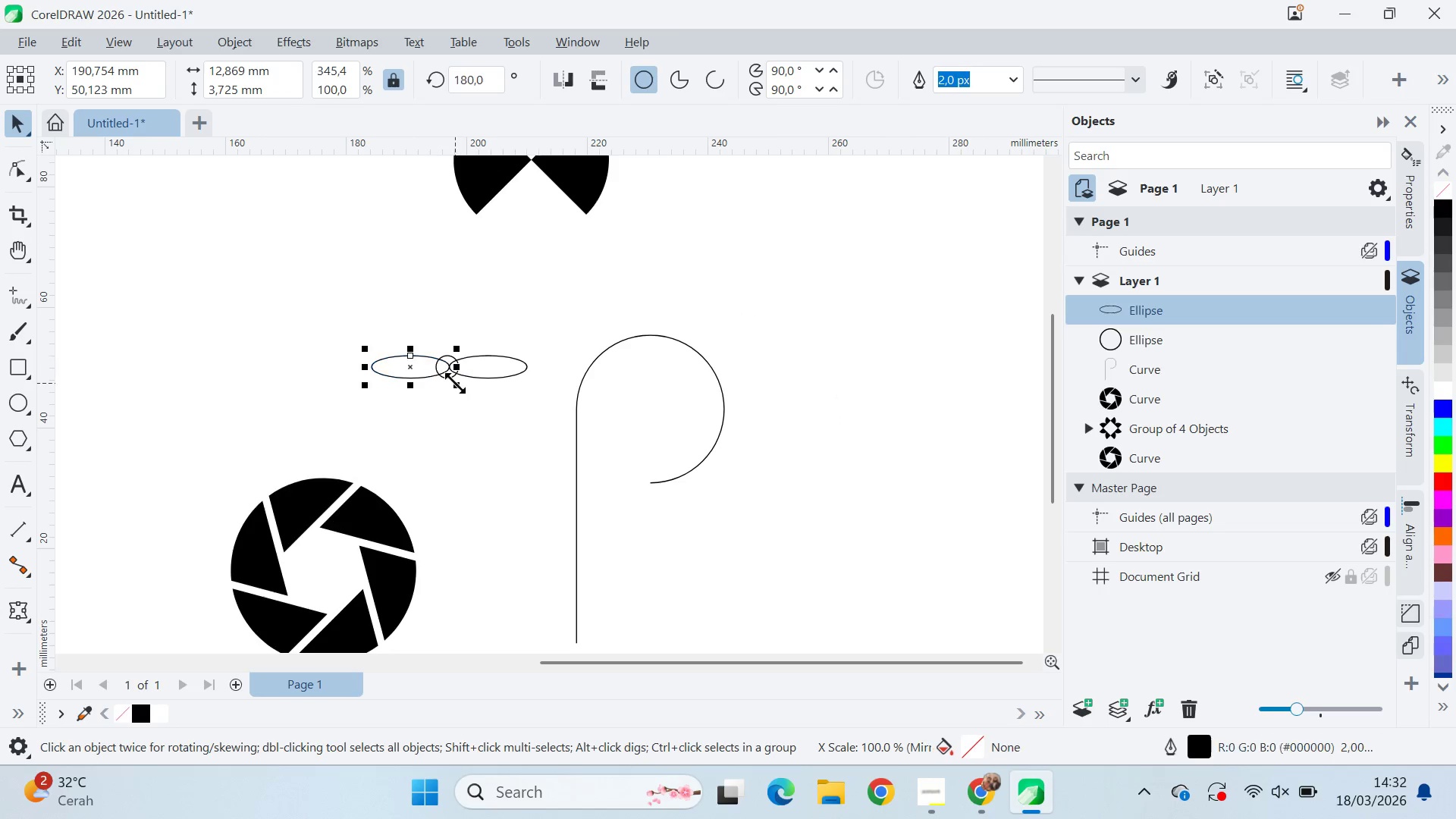 
hold_key(key=ShiftLeft, duration=0.44)
 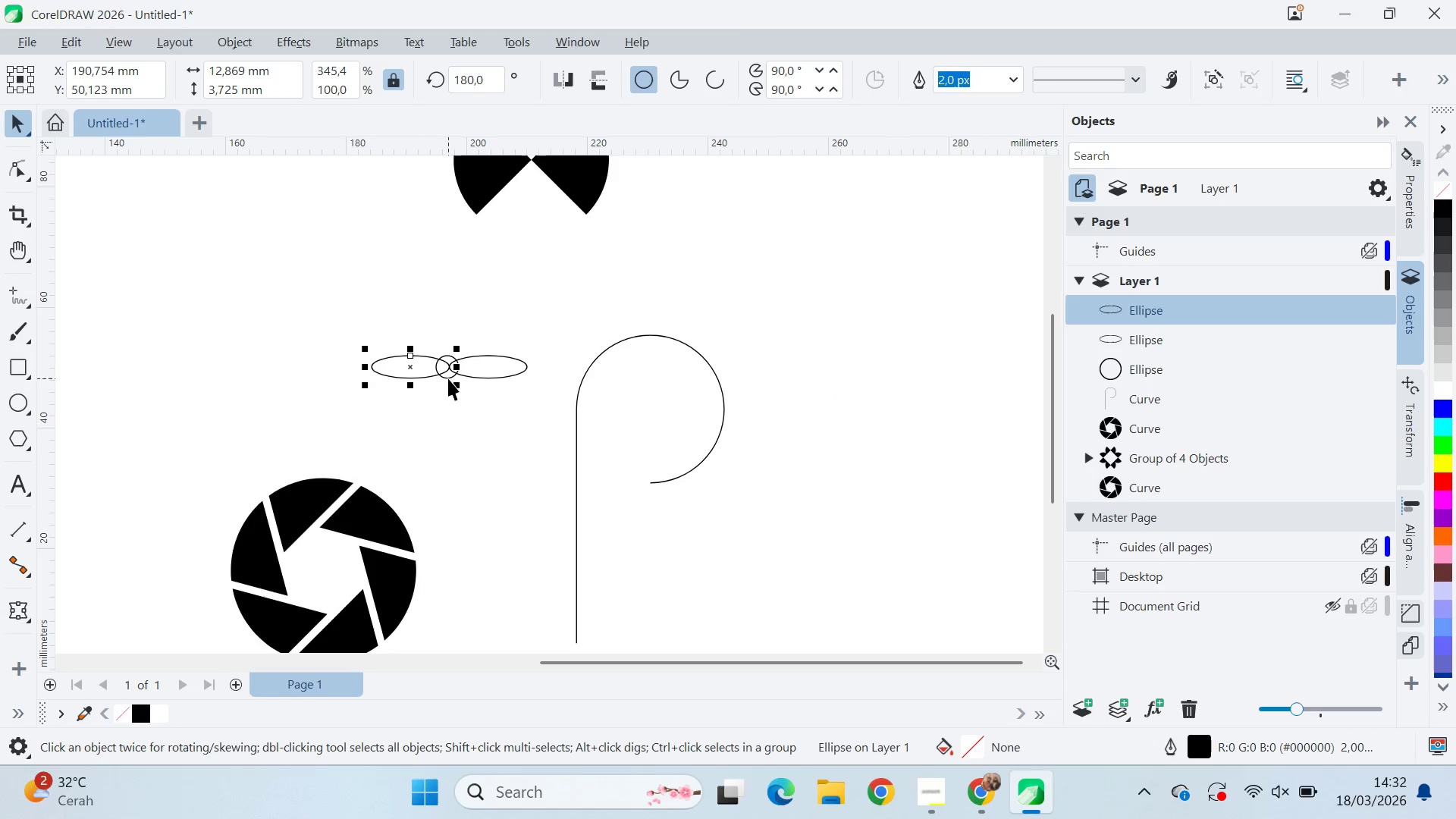 
hold_key(key=ShiftLeft, duration=0.44)
left_click([448, 378])
 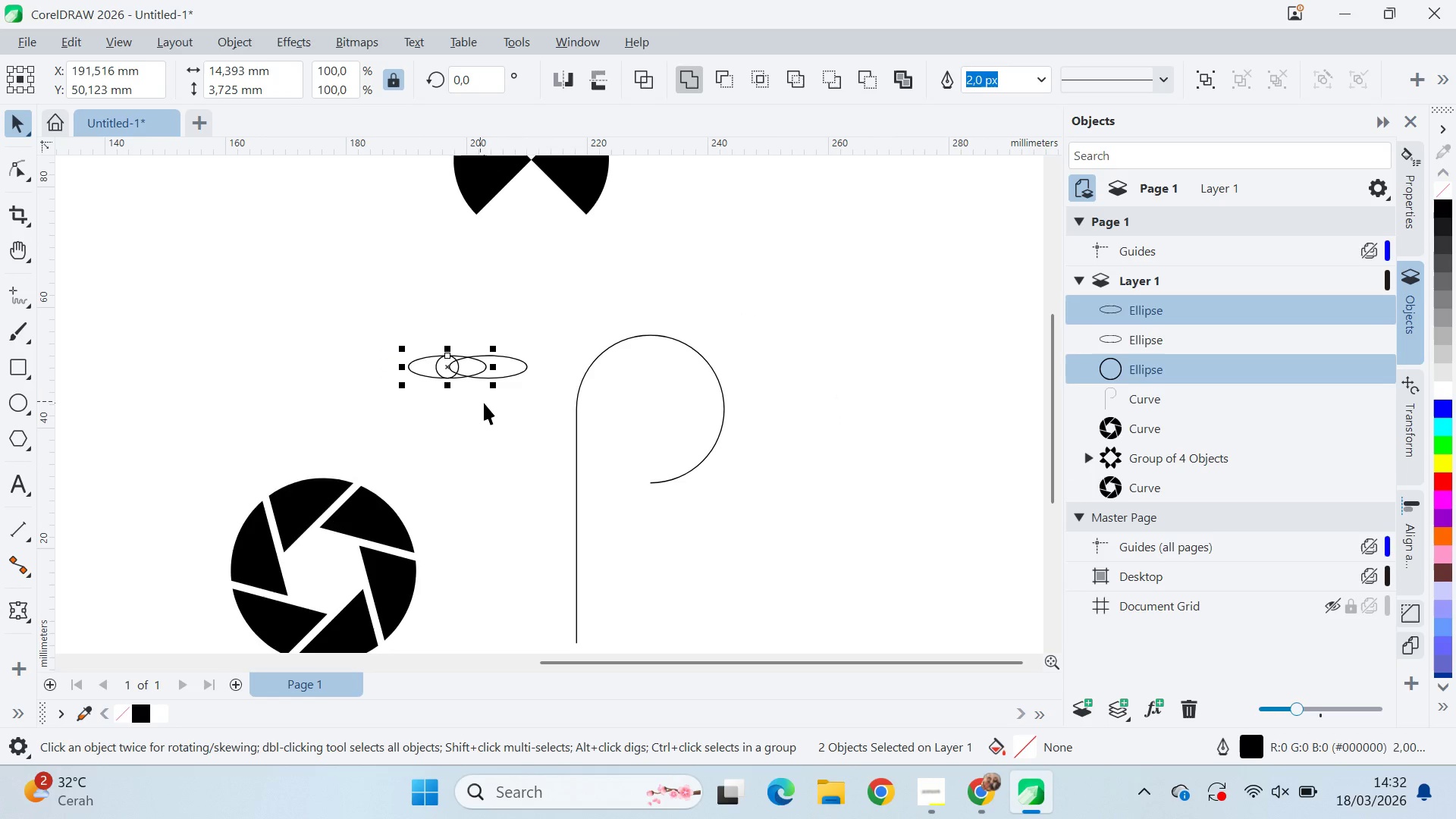 
key(C)
 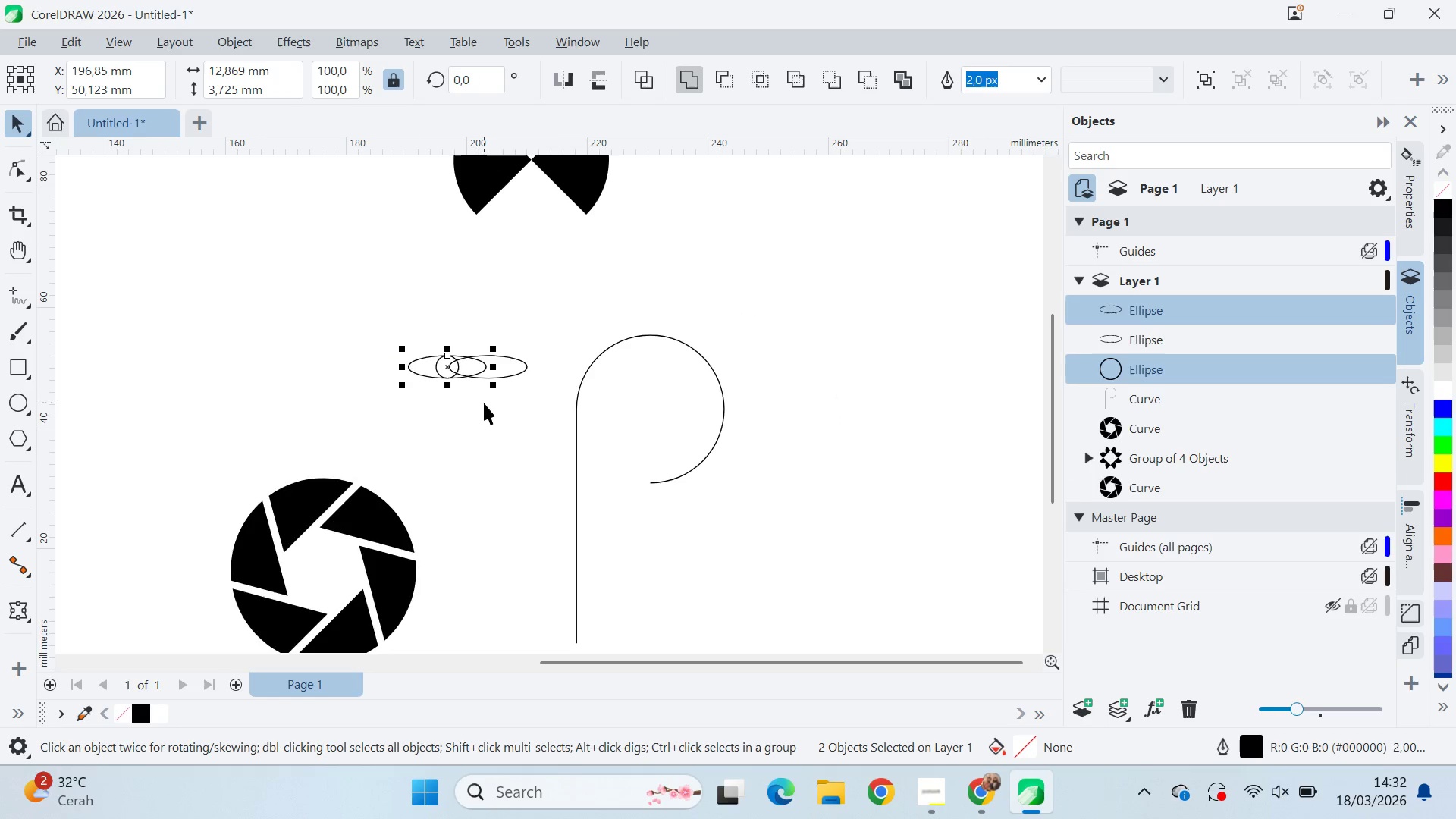 
key(Control+ControlLeft)
 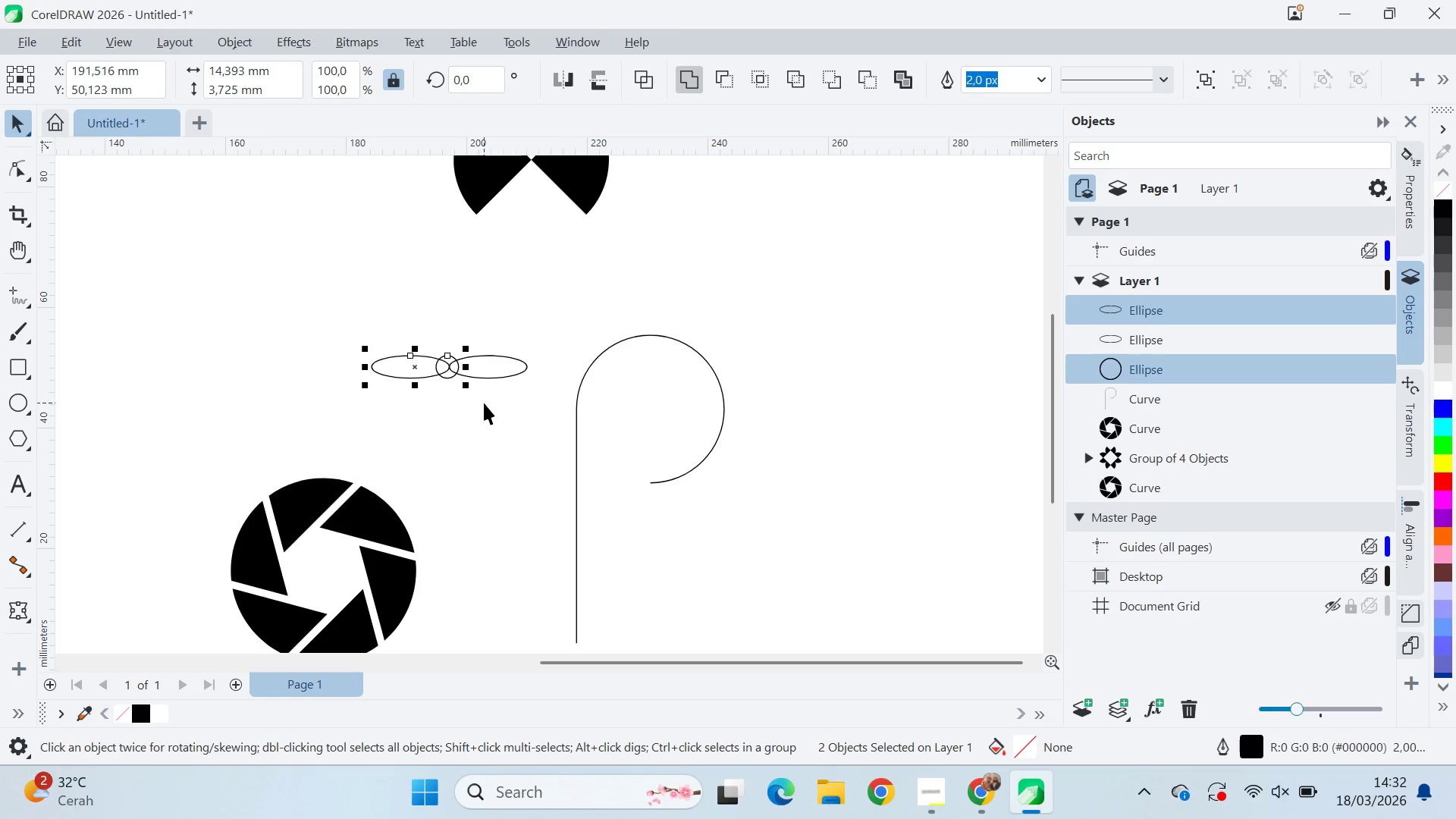 
key(Control+Z)
 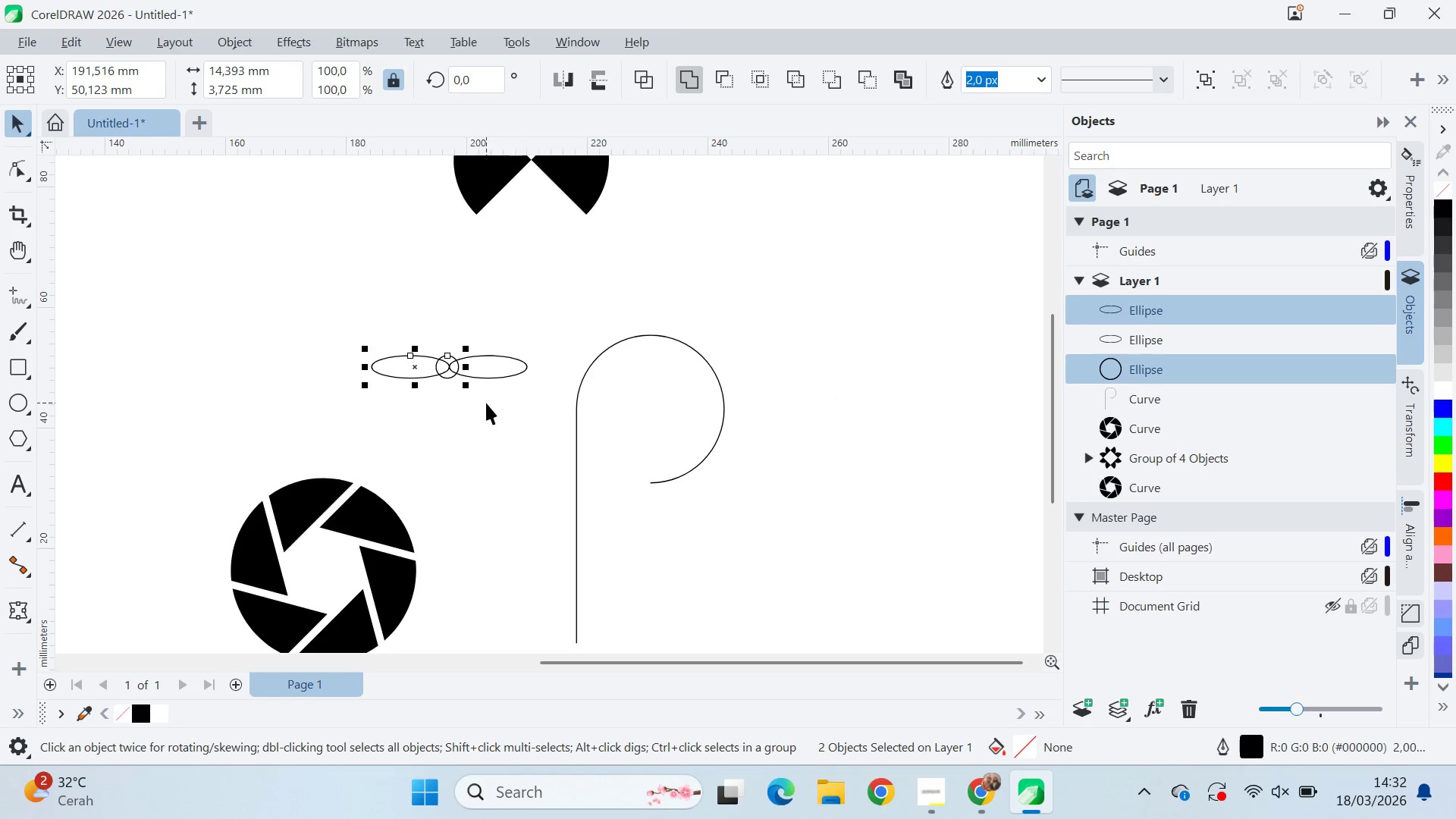 
left_click([486, 403])
 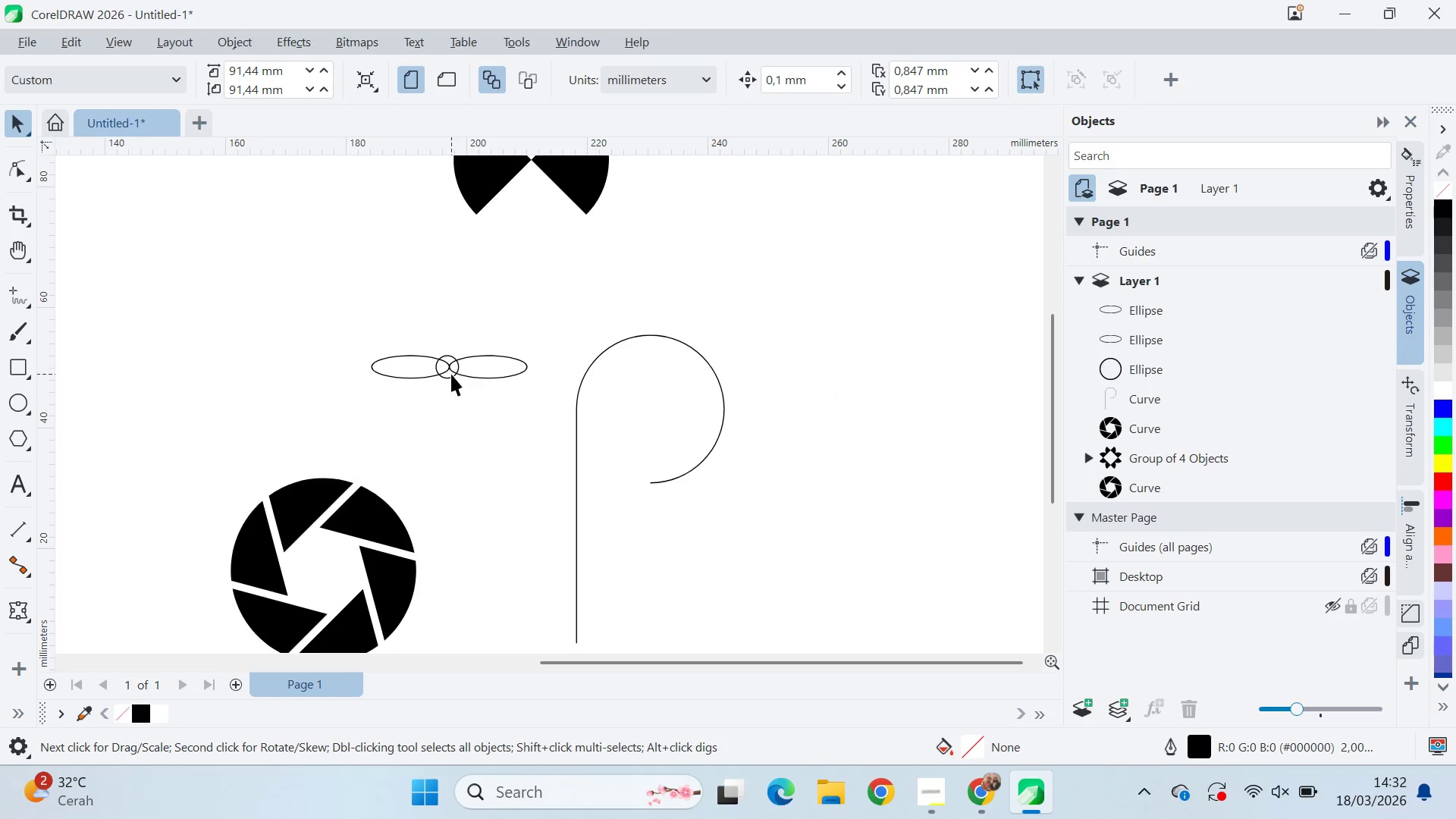 
left_click([451, 374])
 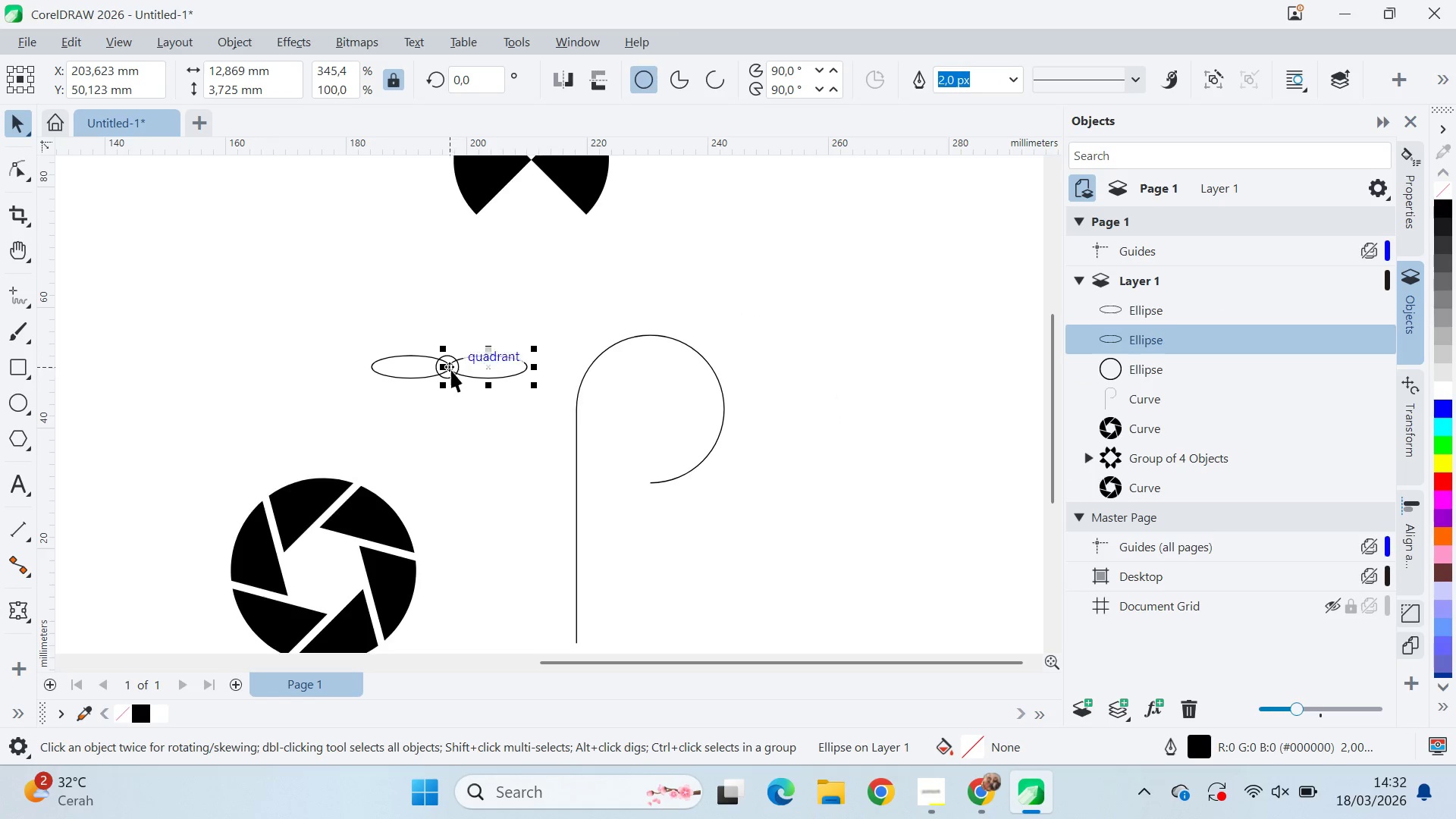 
scroll: coordinate [445, 375], scroll_direction: up, amount: 10.0
 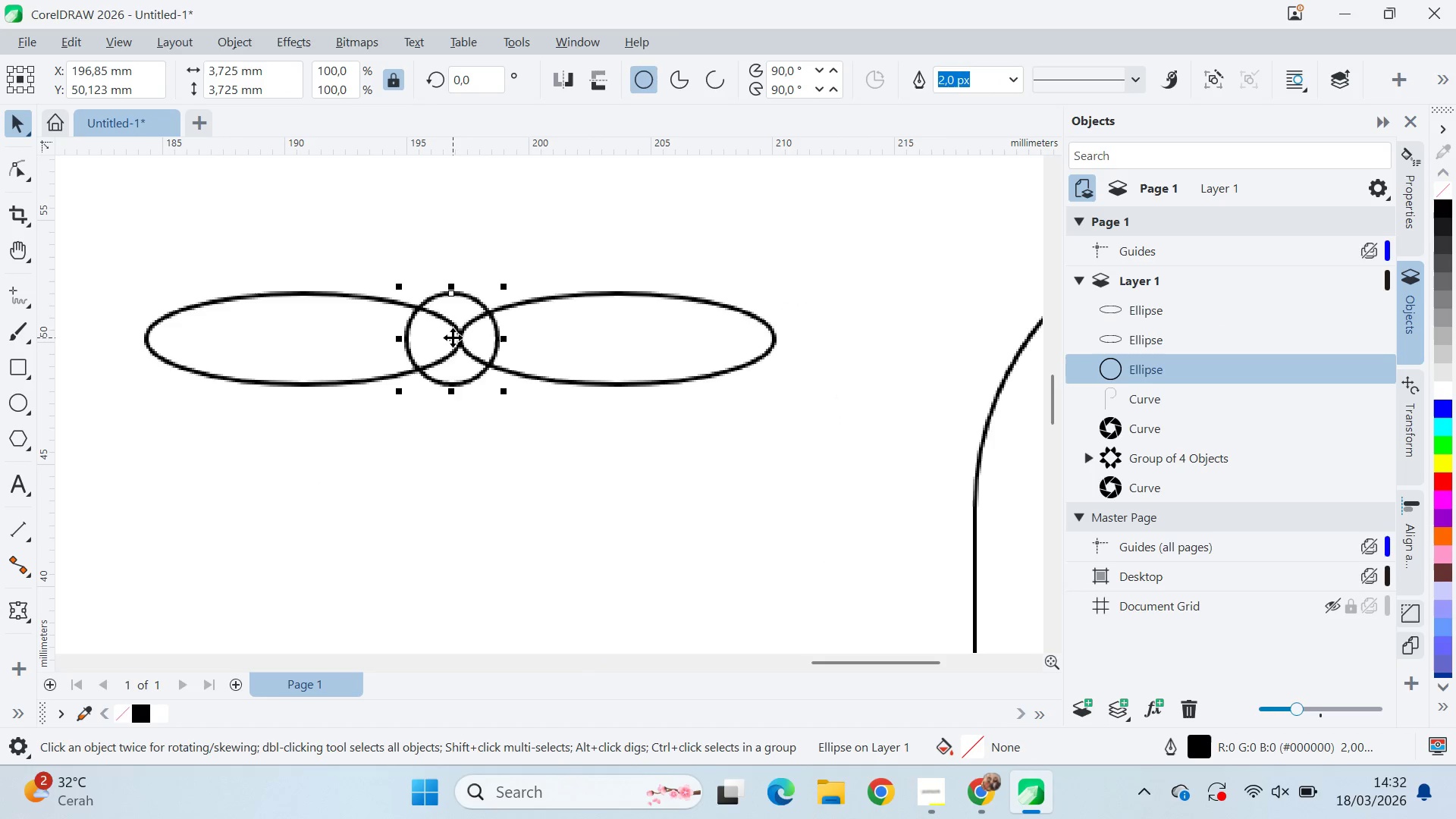 
left_click_drag(start_coordinate=[452, 336], to_coordinate=[462, 338])
 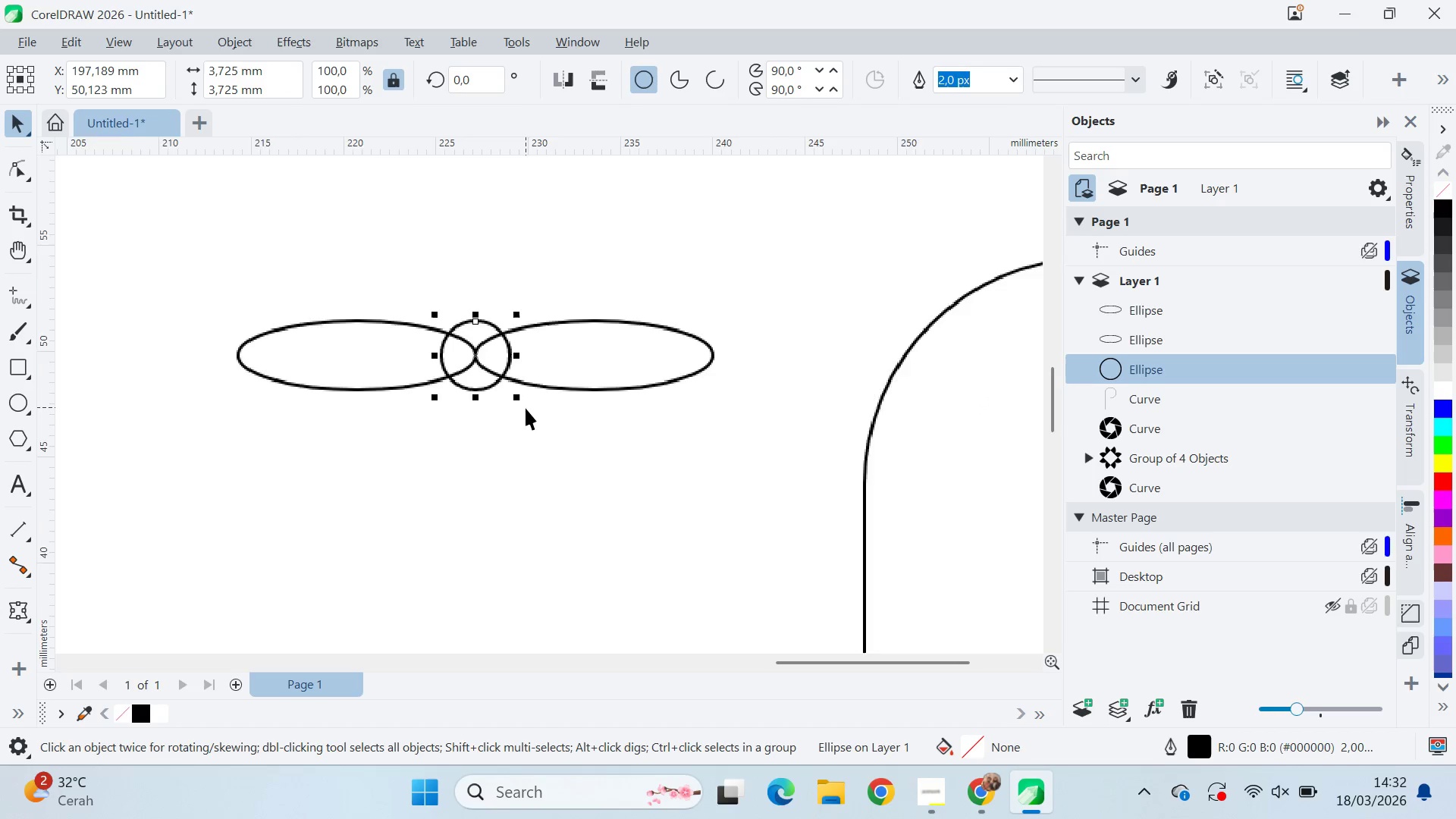 
hold_key(key=ShiftLeft, duration=0.53)
 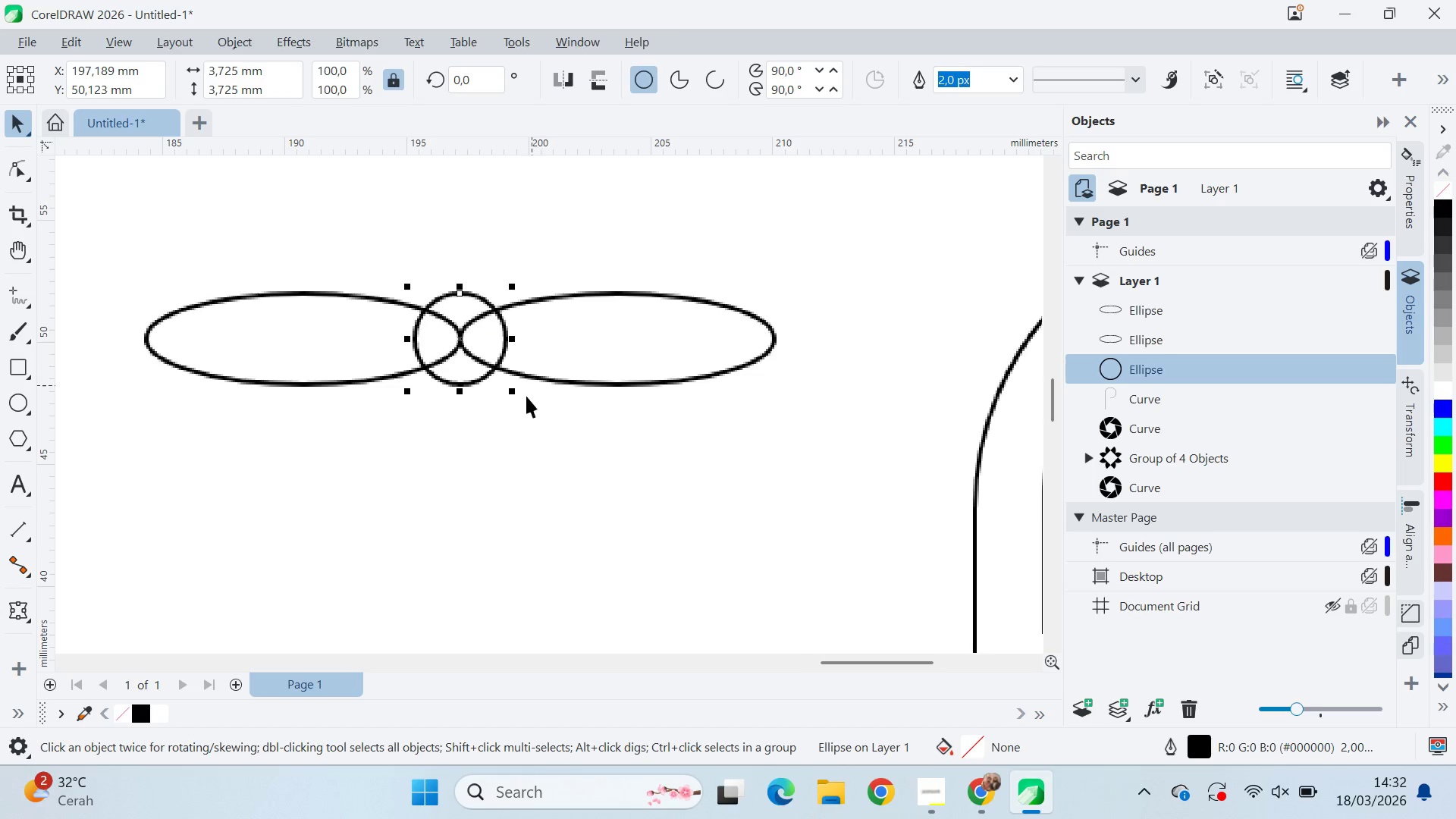 
left_click_drag(start_coordinate=[312, 432], to_coordinate=[742, 303])
 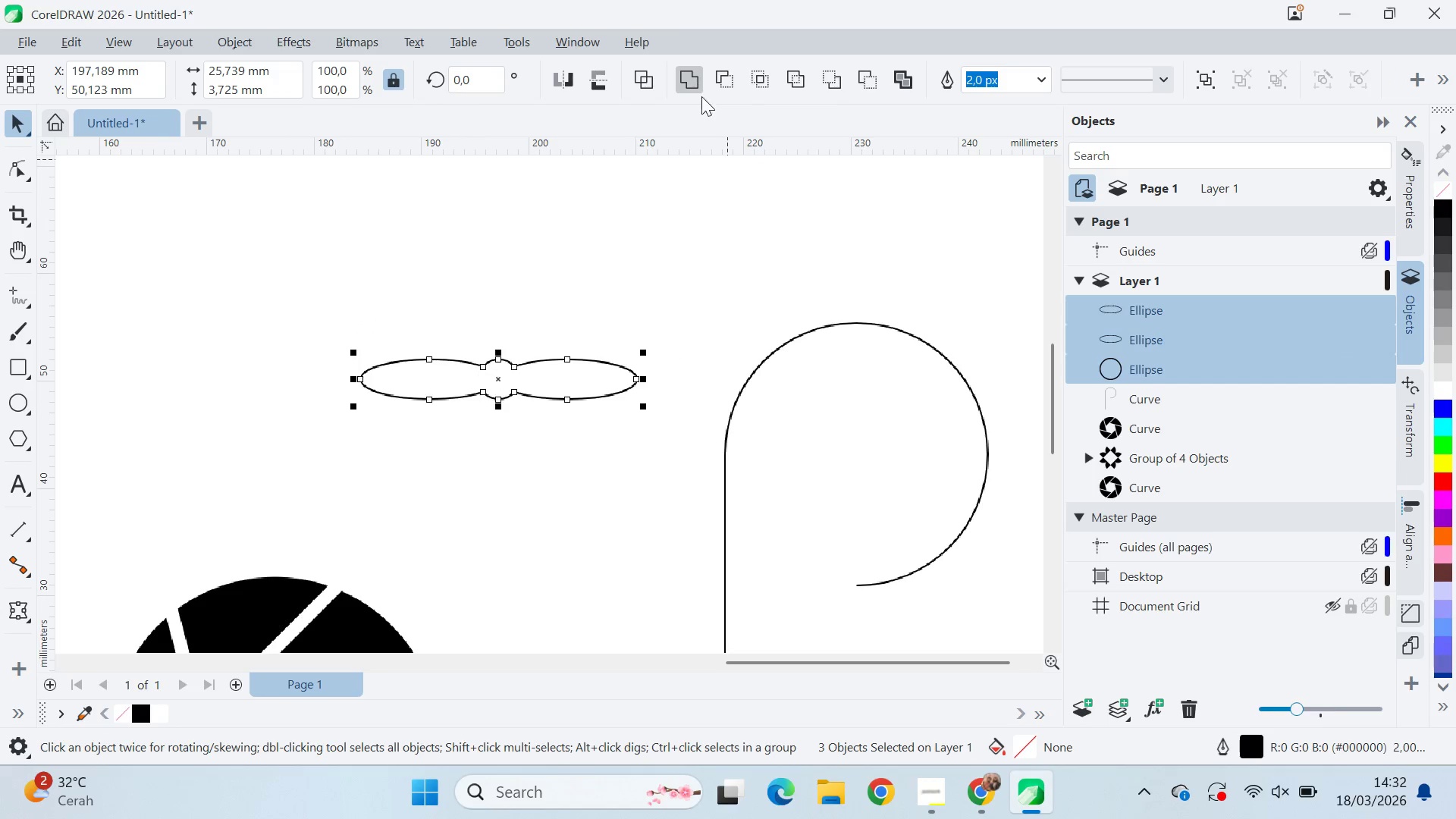 
scroll: coordinate [531, 413], scroll_direction: down, amount: 6.0
 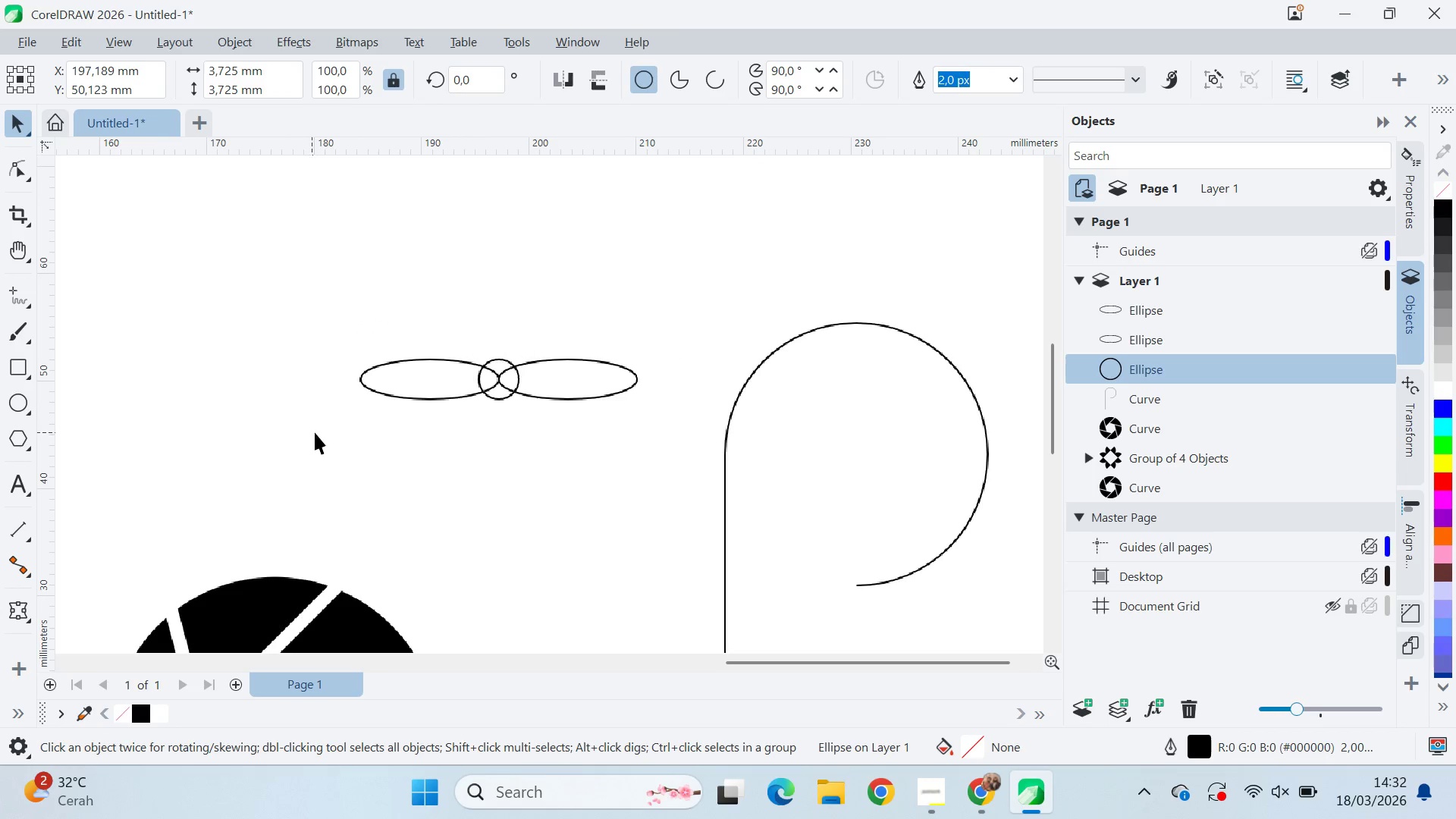 
double_click([714, 311])
 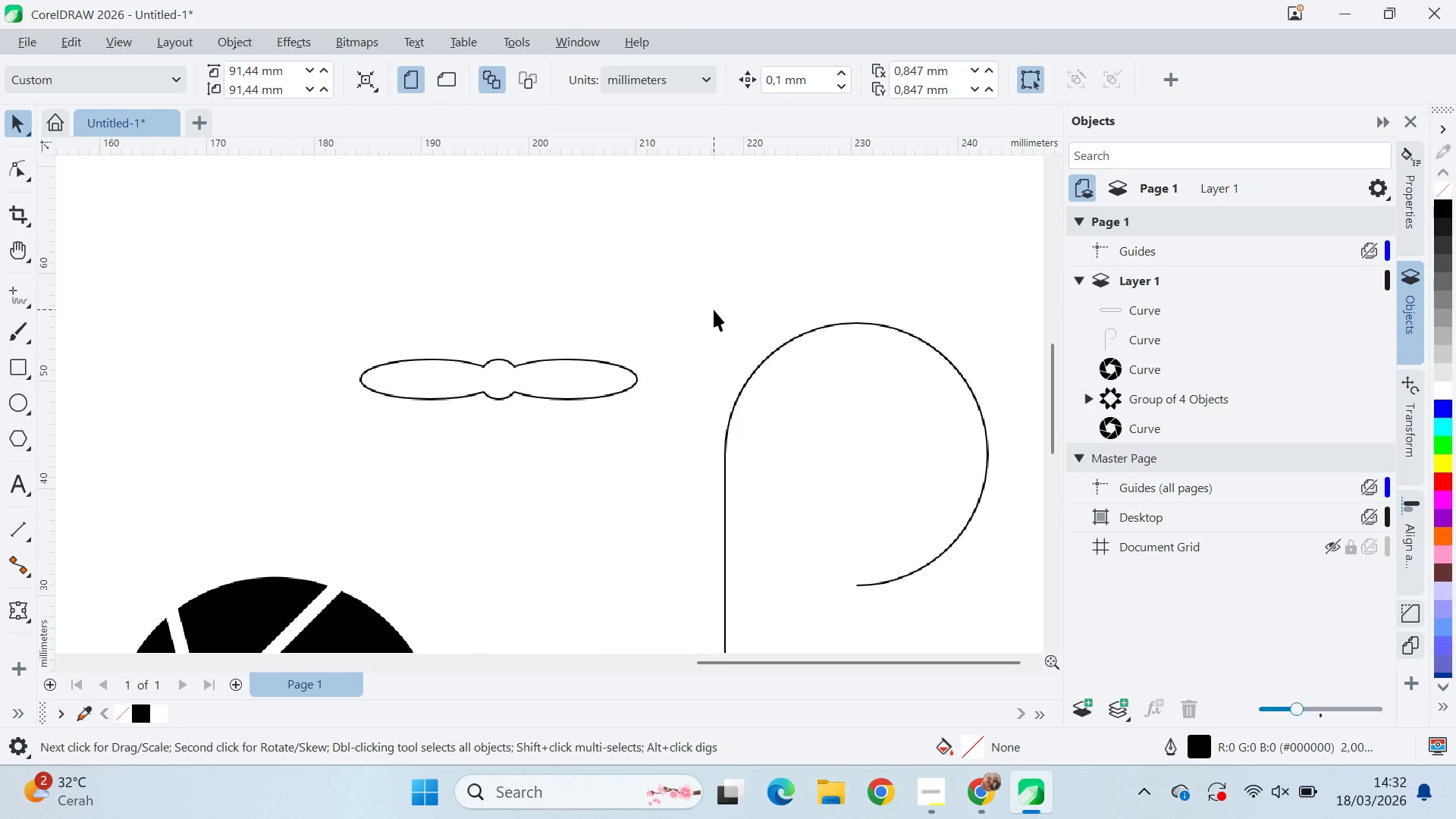 
left_click([655, 329])
 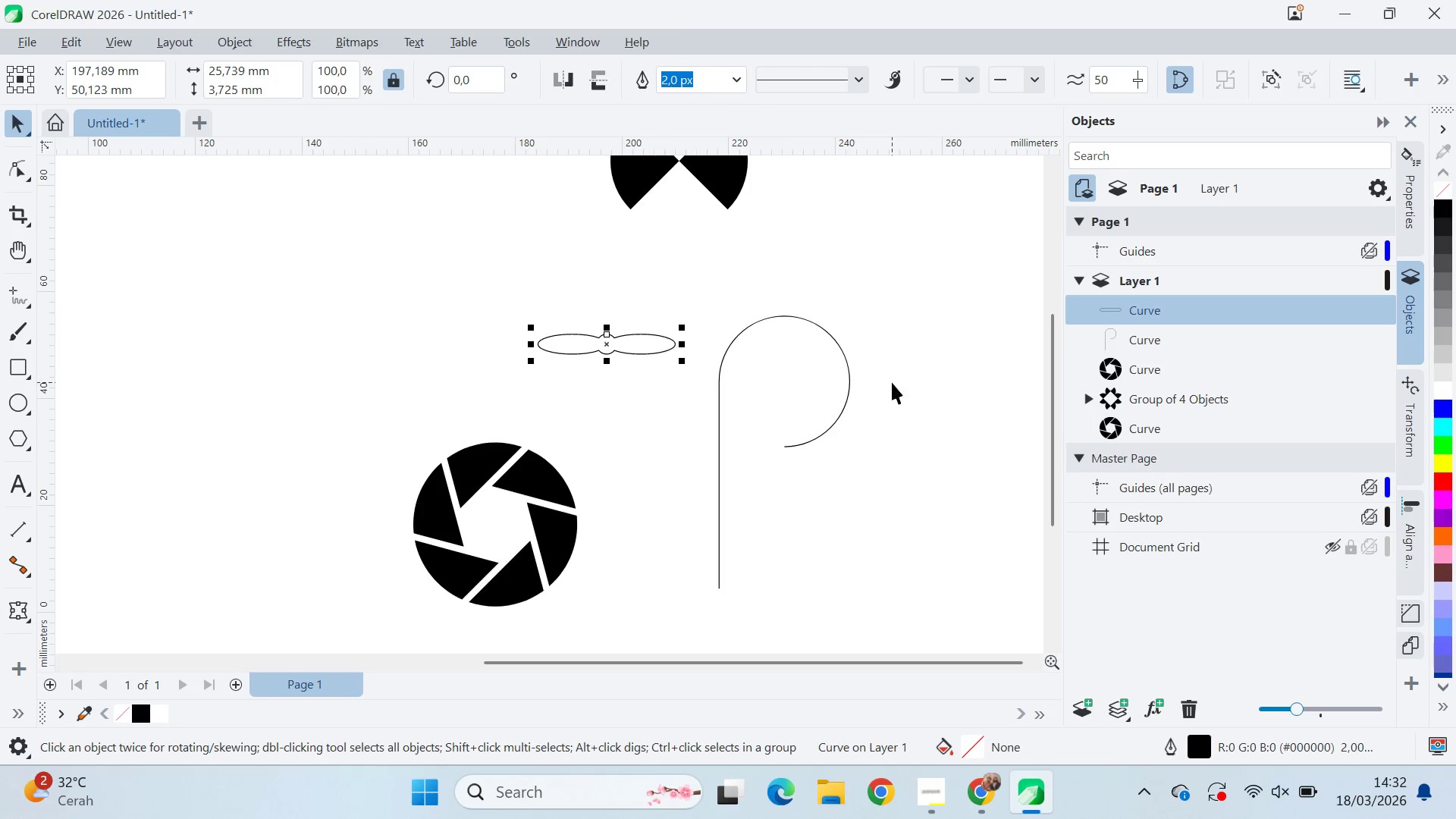 
scroll: coordinate [713, 309], scroll_direction: down, amount: 5.0
 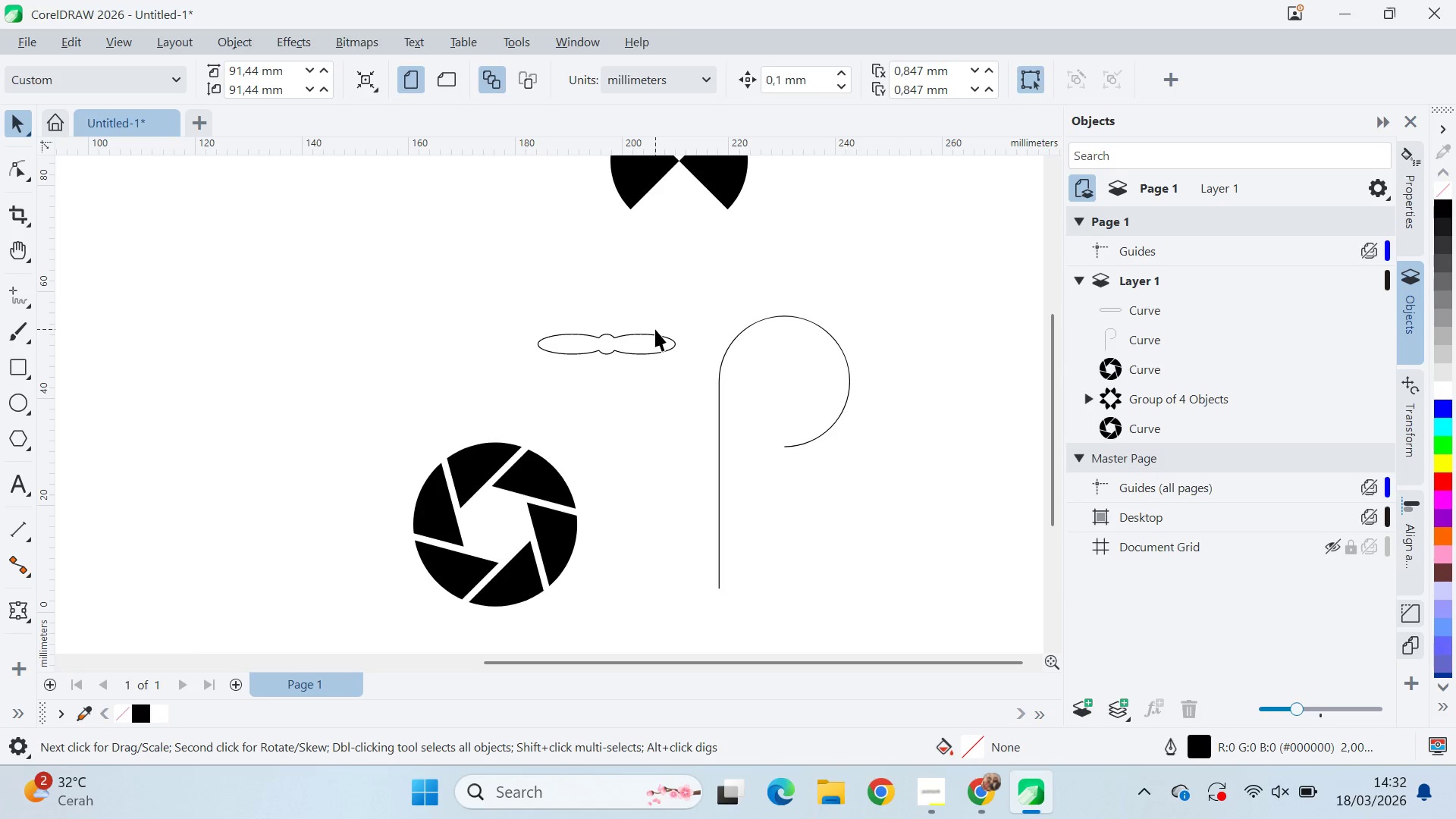 
hold_key(key=ShiftLeft, duration=1.5)
left_click([856, 360])
 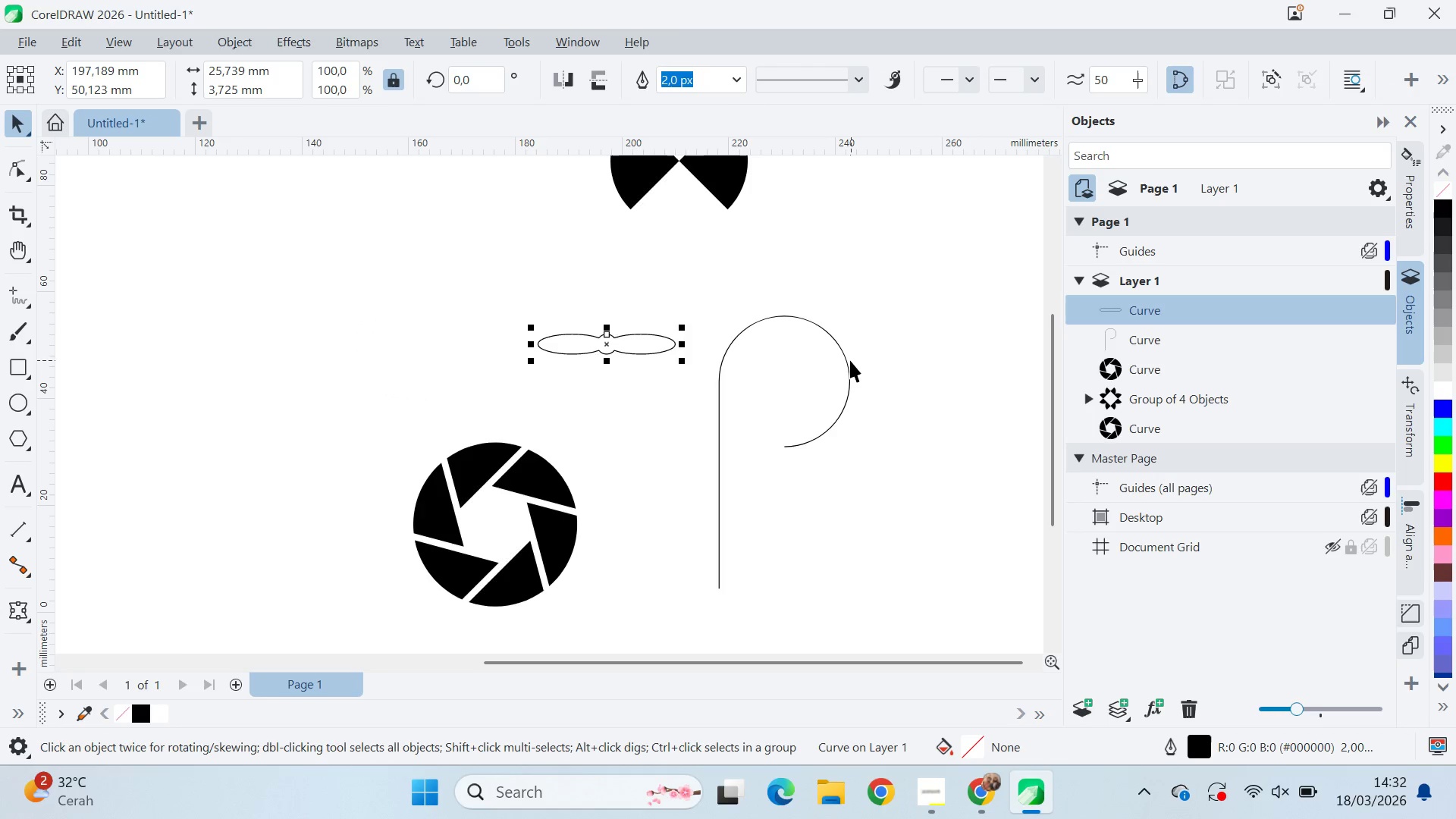 
double_click([850, 360])
 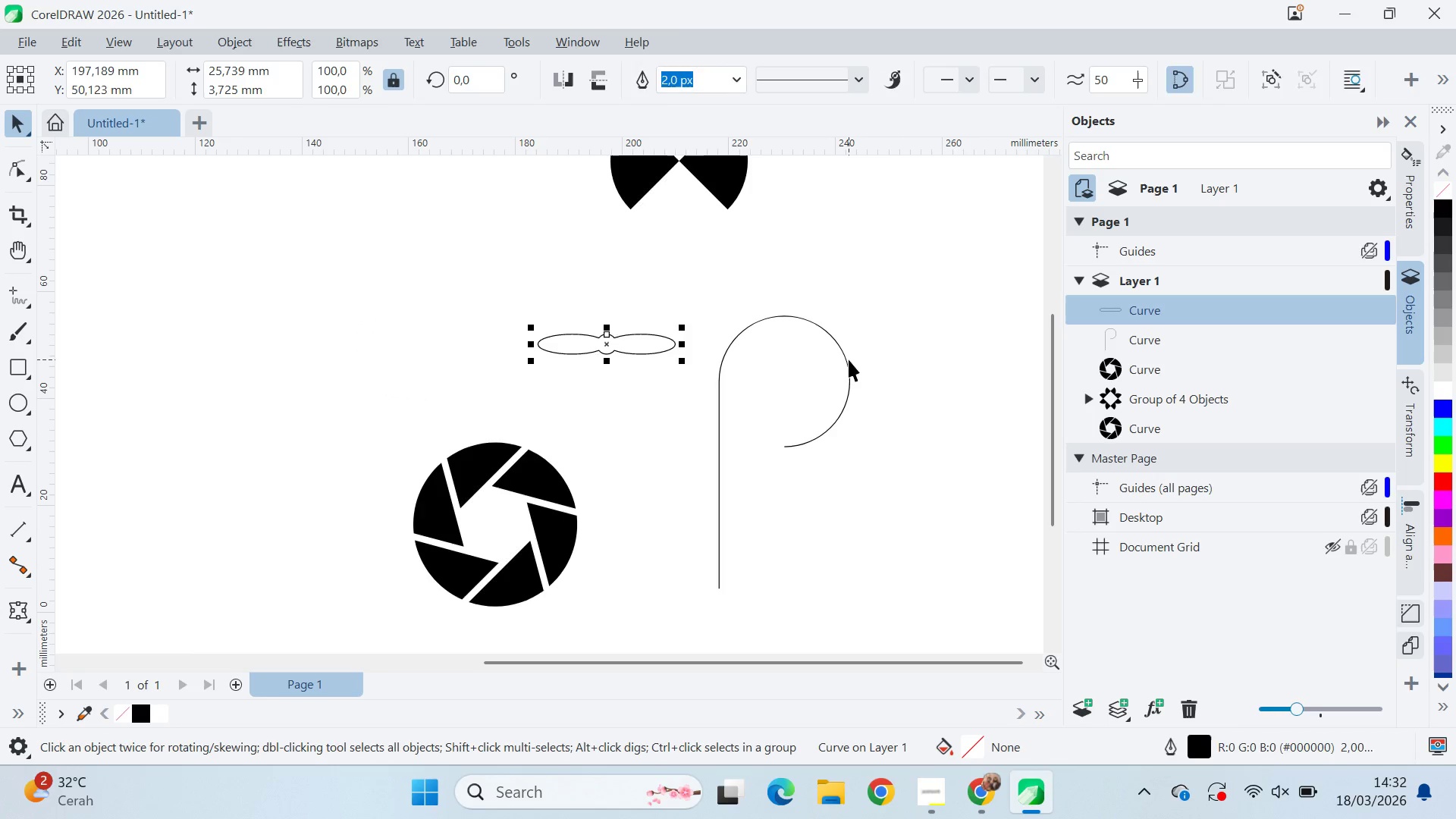 
triple_click([849, 359])
 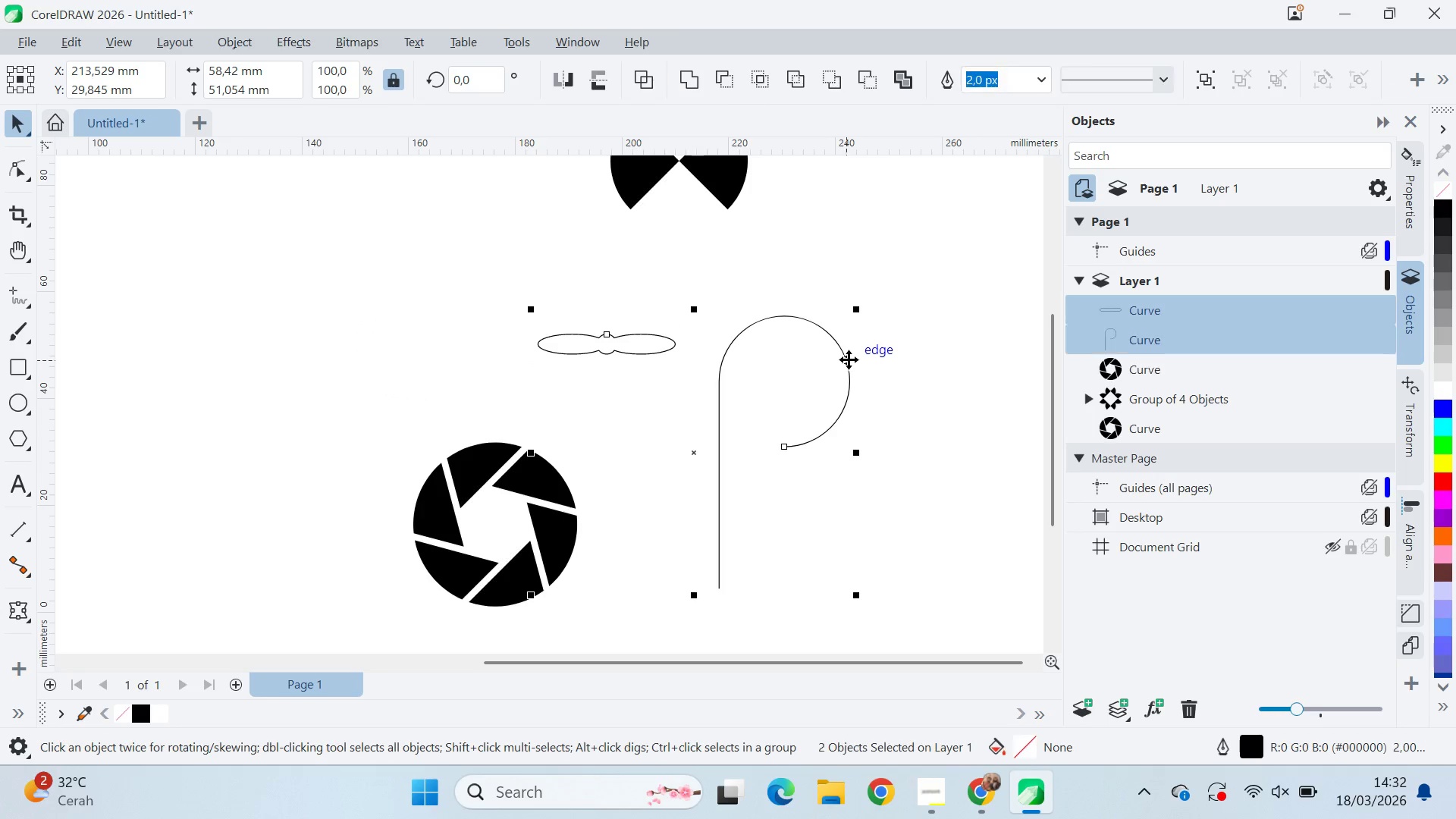 
hold_key(key=ShiftLeft, duration=6.44)
left_click([891, 327])
 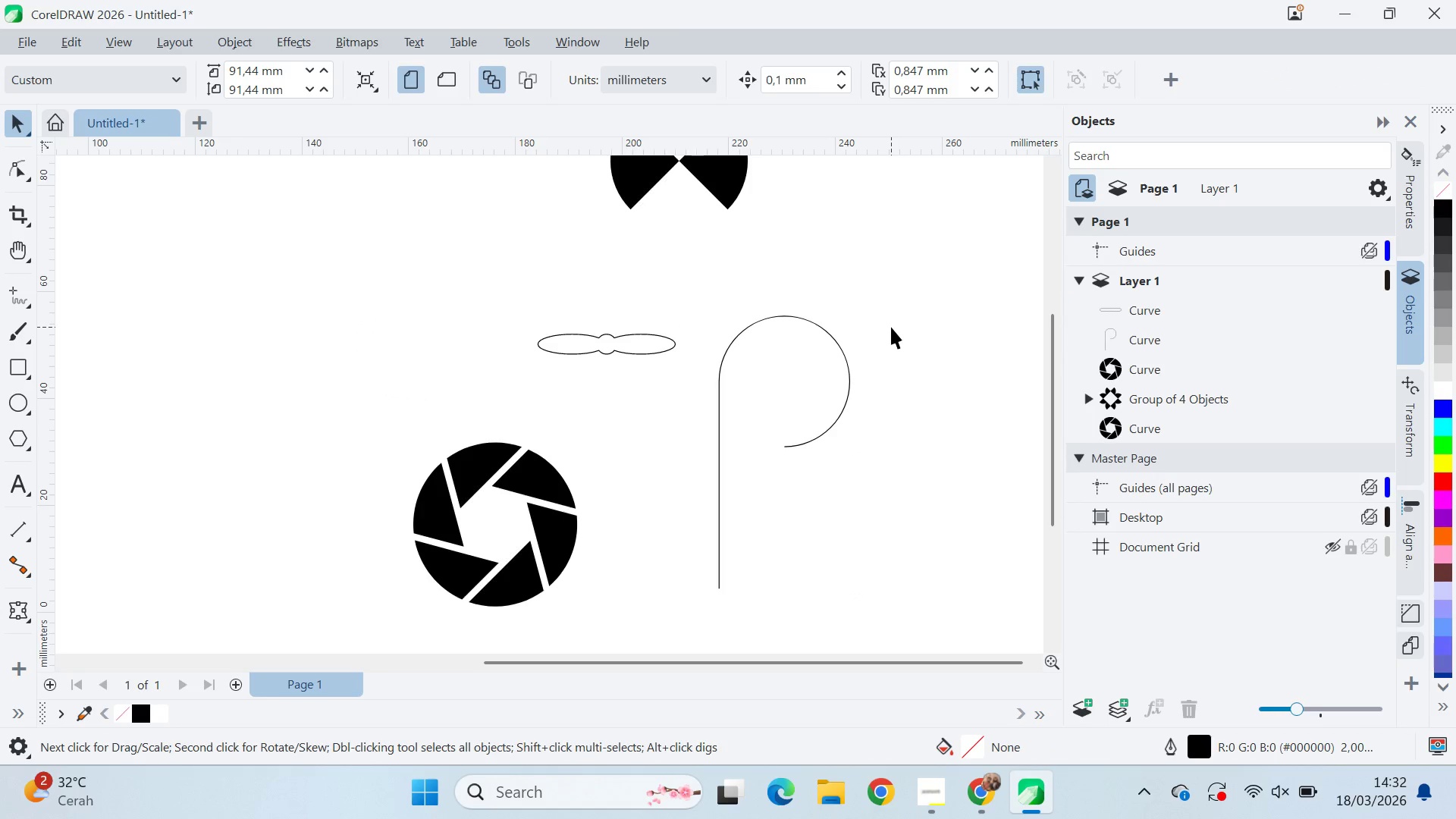 
hold_key(key=Z, duration=0.52)
 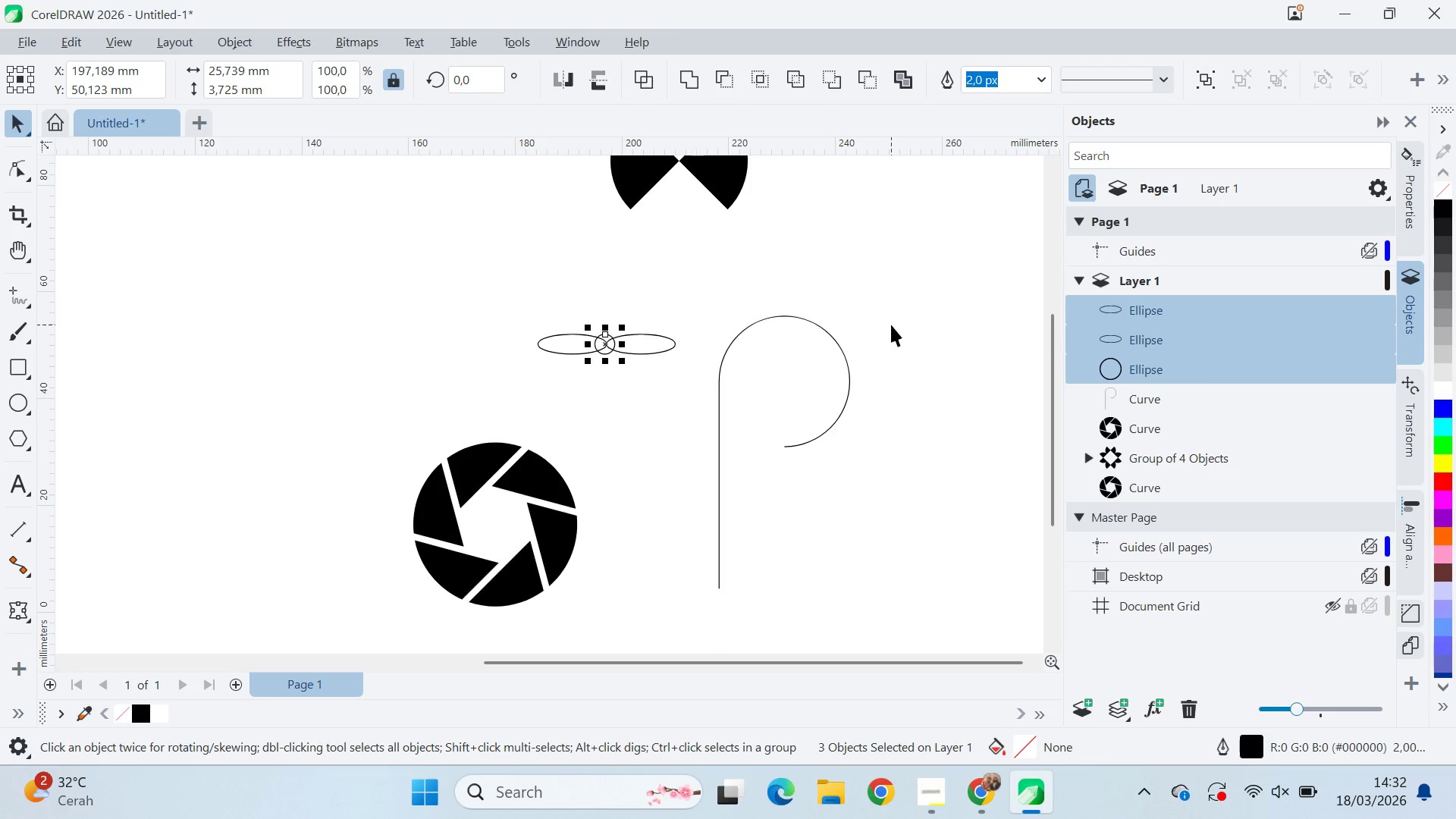 
key(Control+Z)
 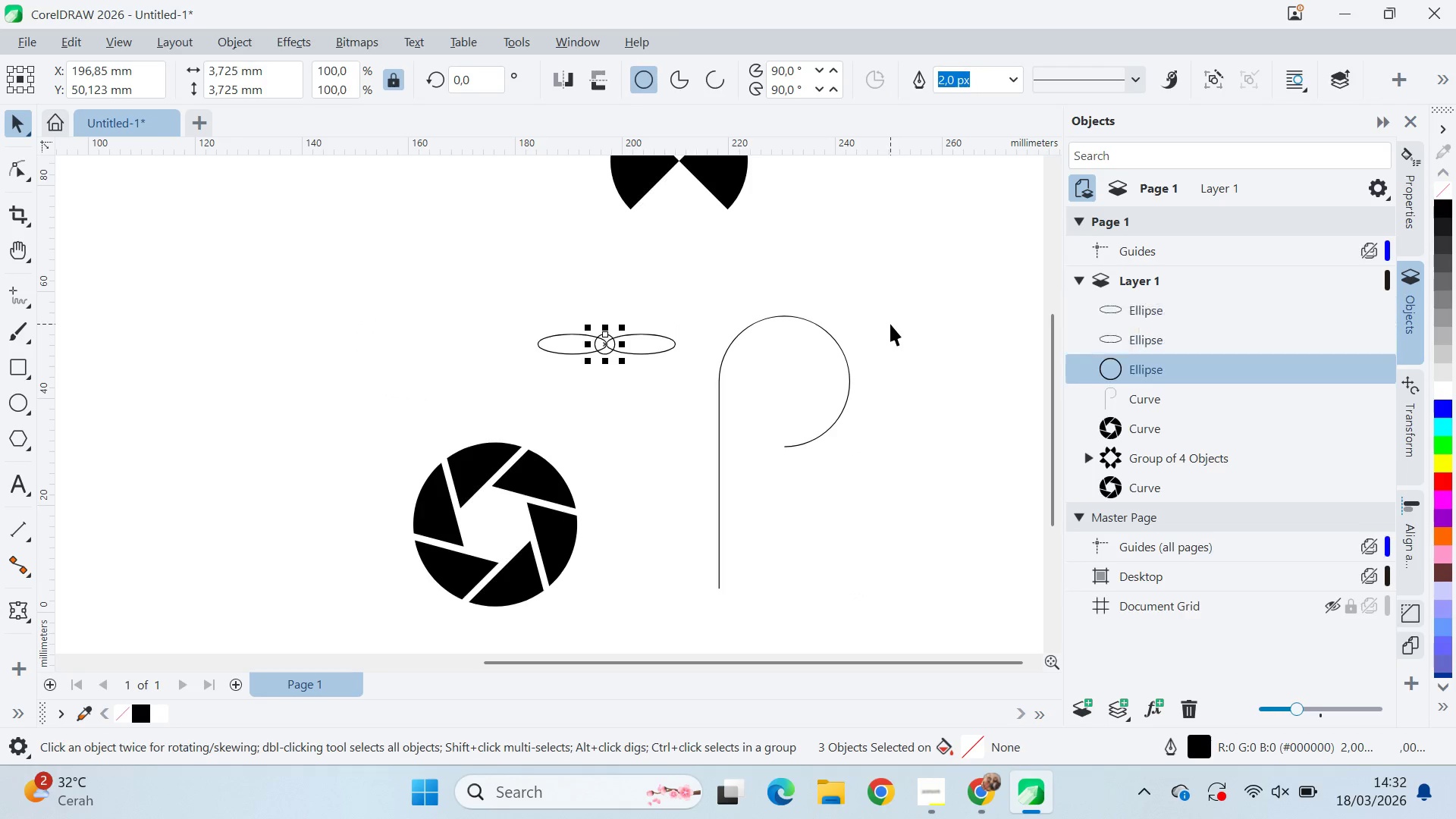 
key(Control+Z)
 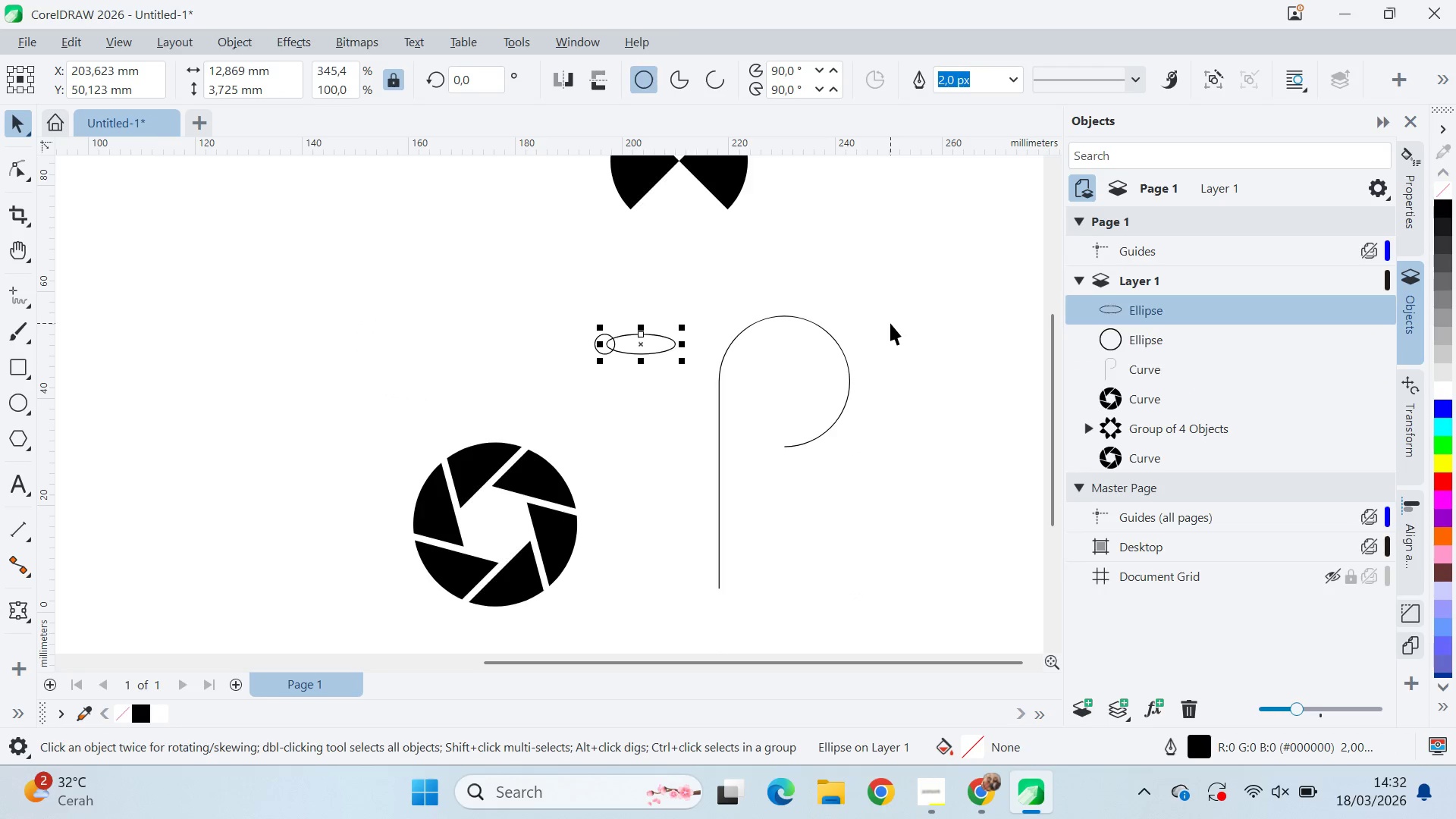 
key(Control+Z)
 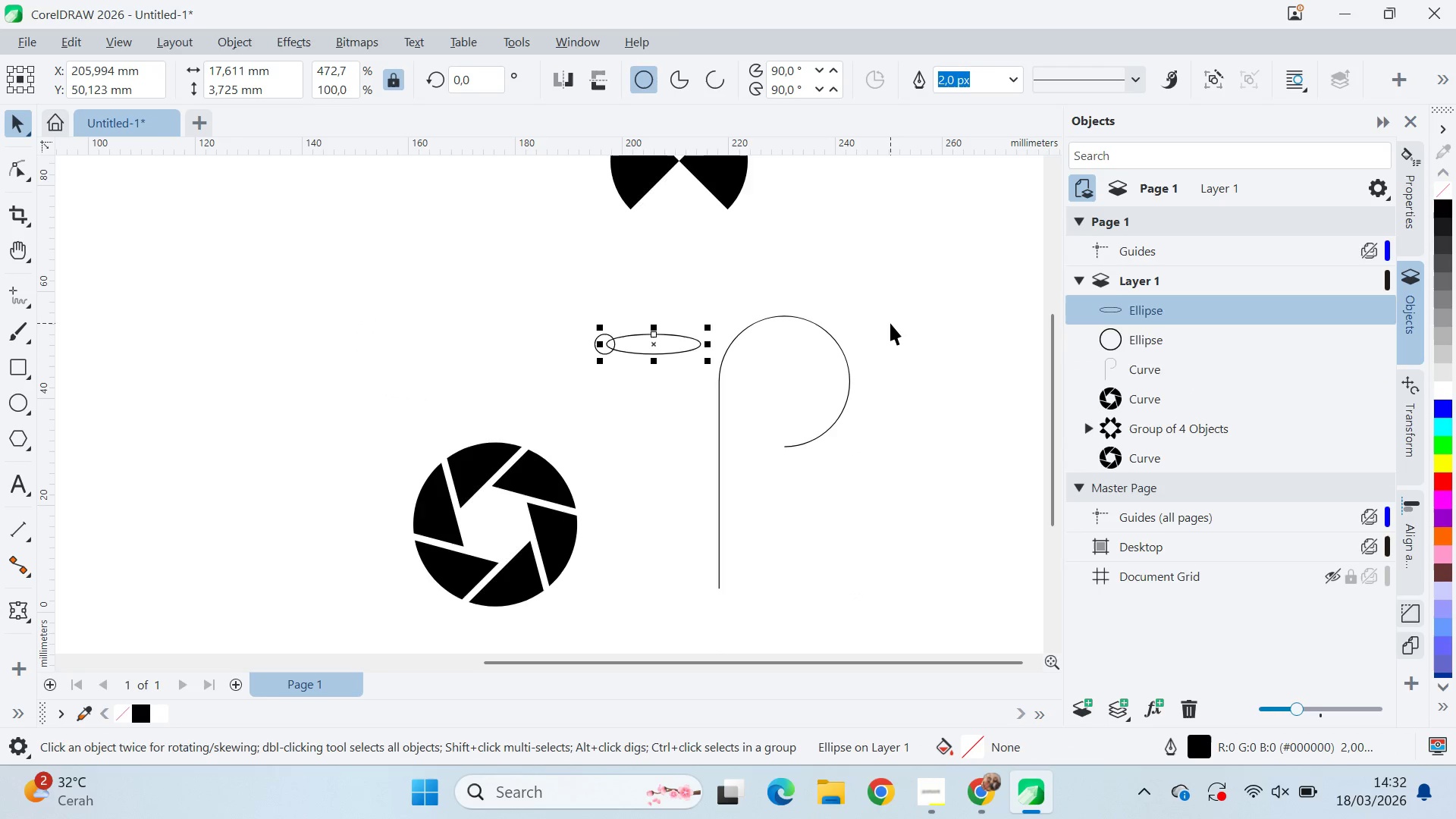 
key(Control+Z)
 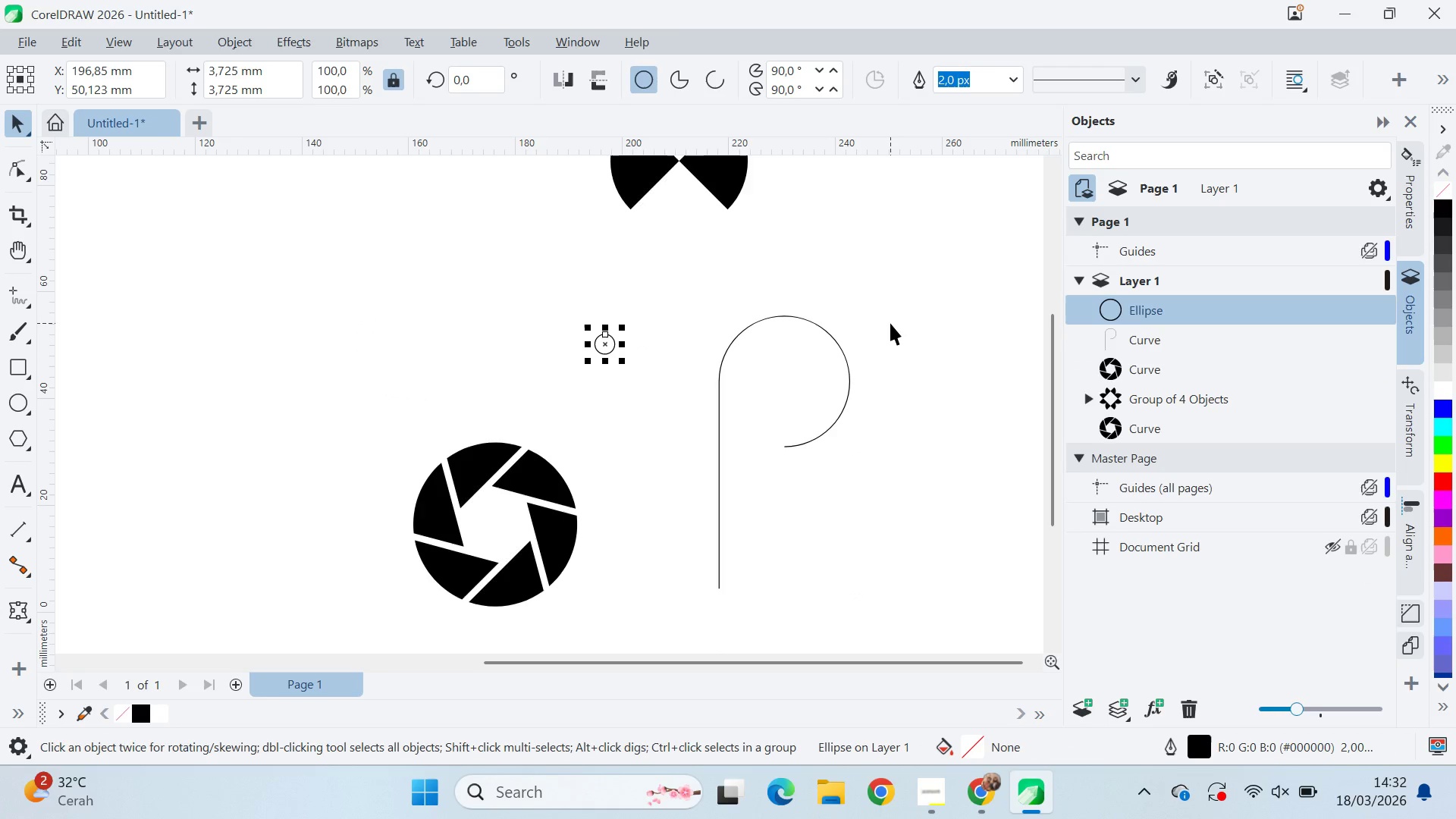 
key(Control+Z)
 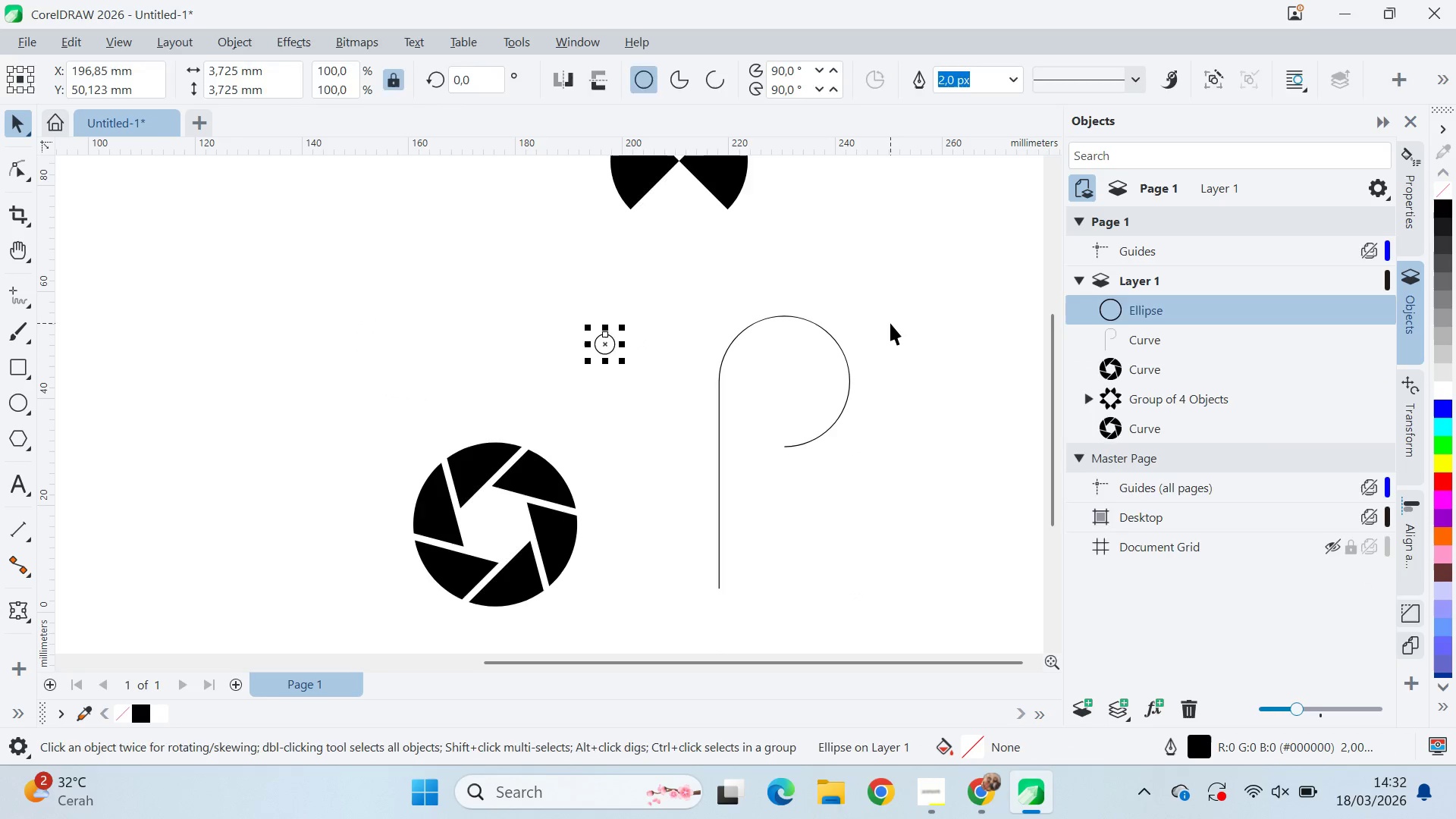 
key(Control+Z)
 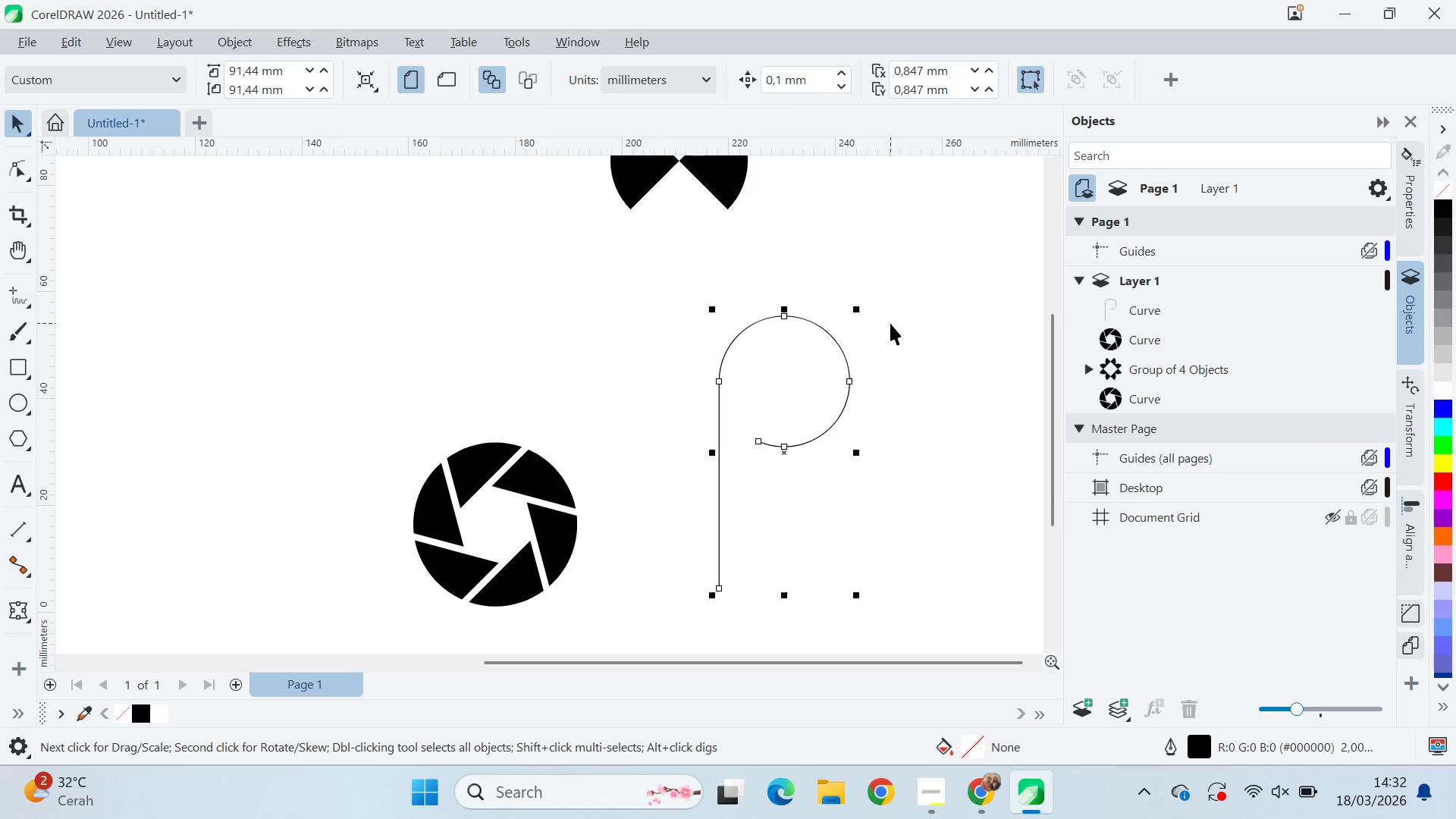 
key(Control+Z)
 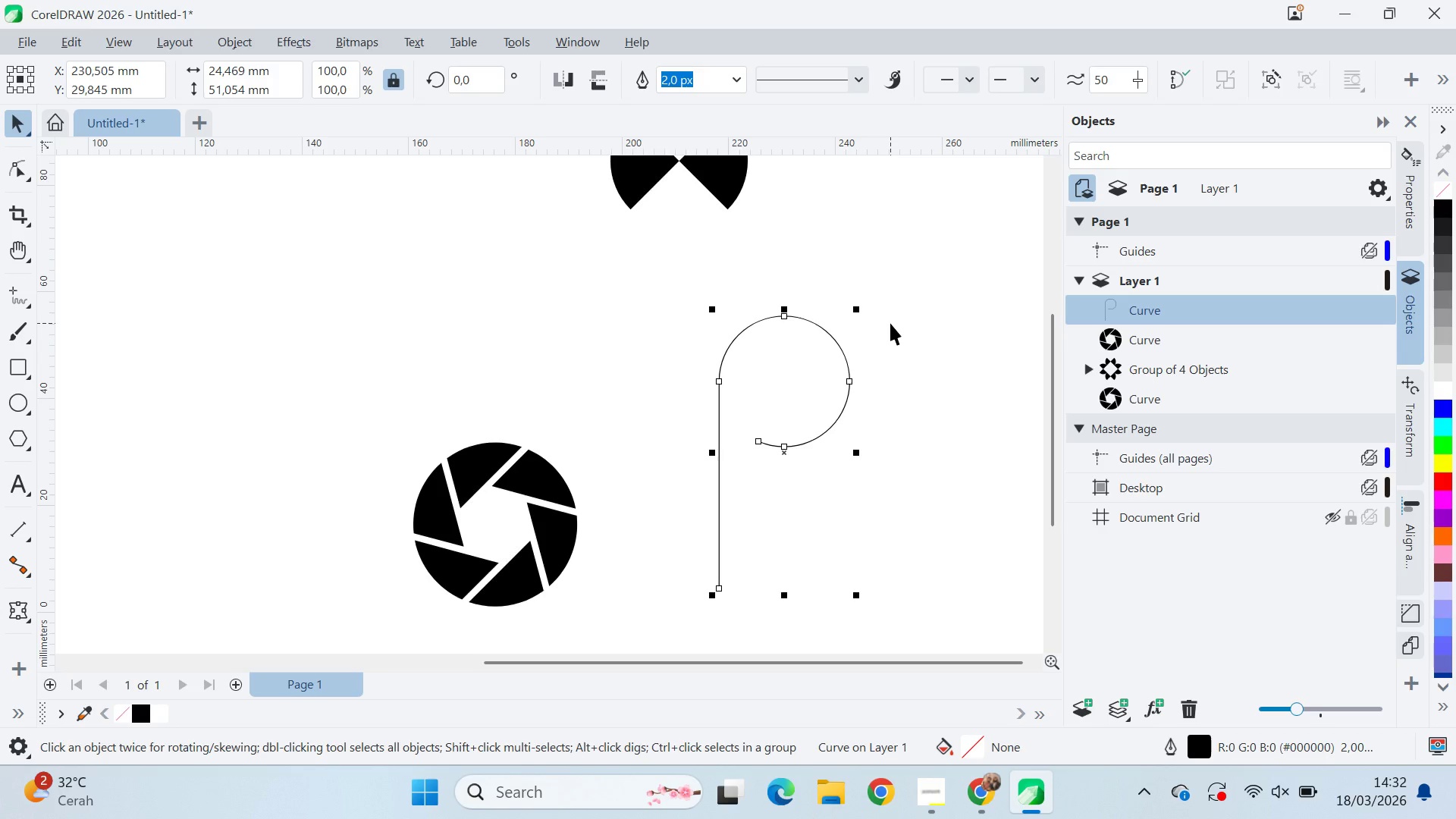 
key(Control+Z)
 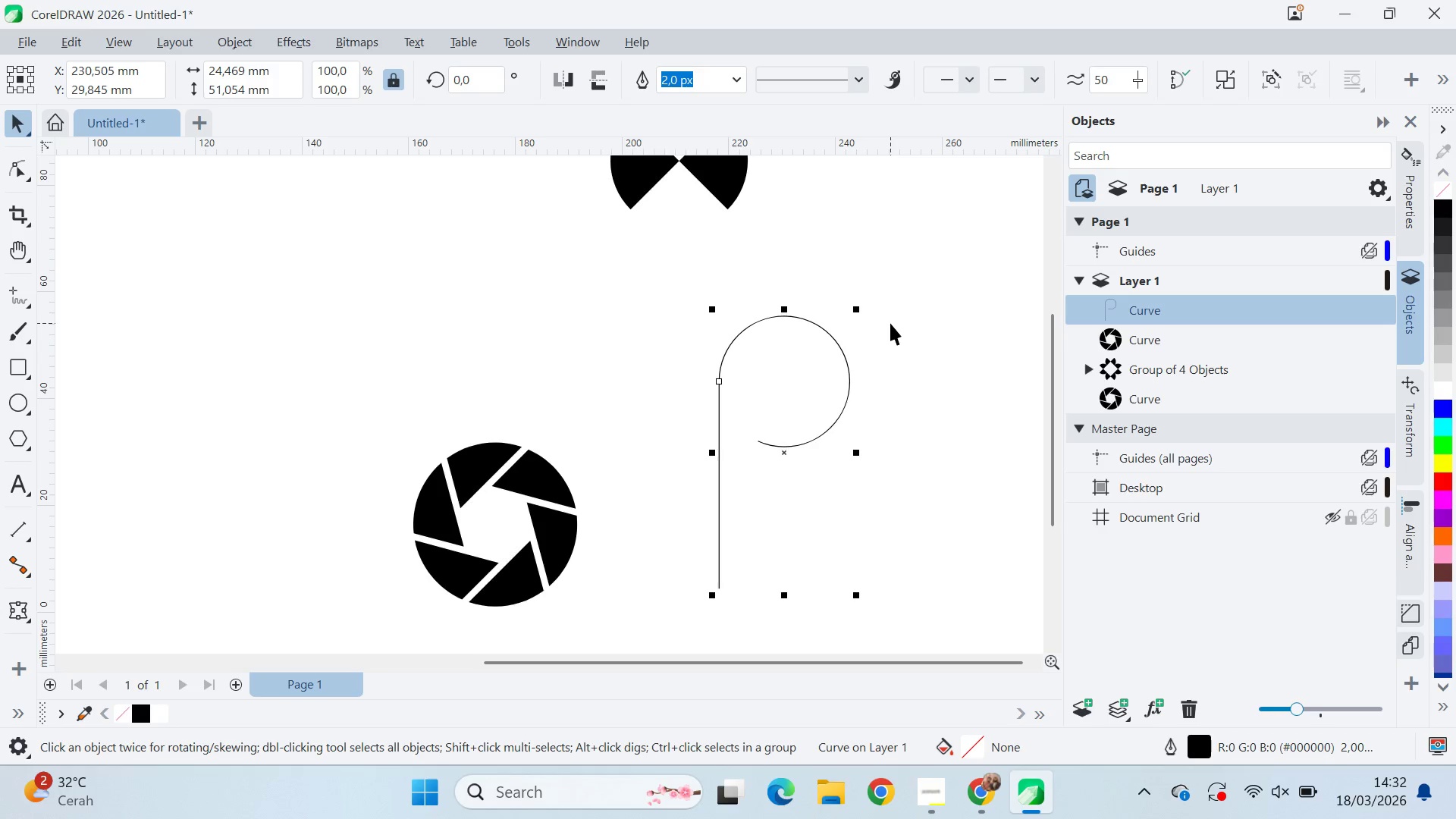 
key(Control+Z)
 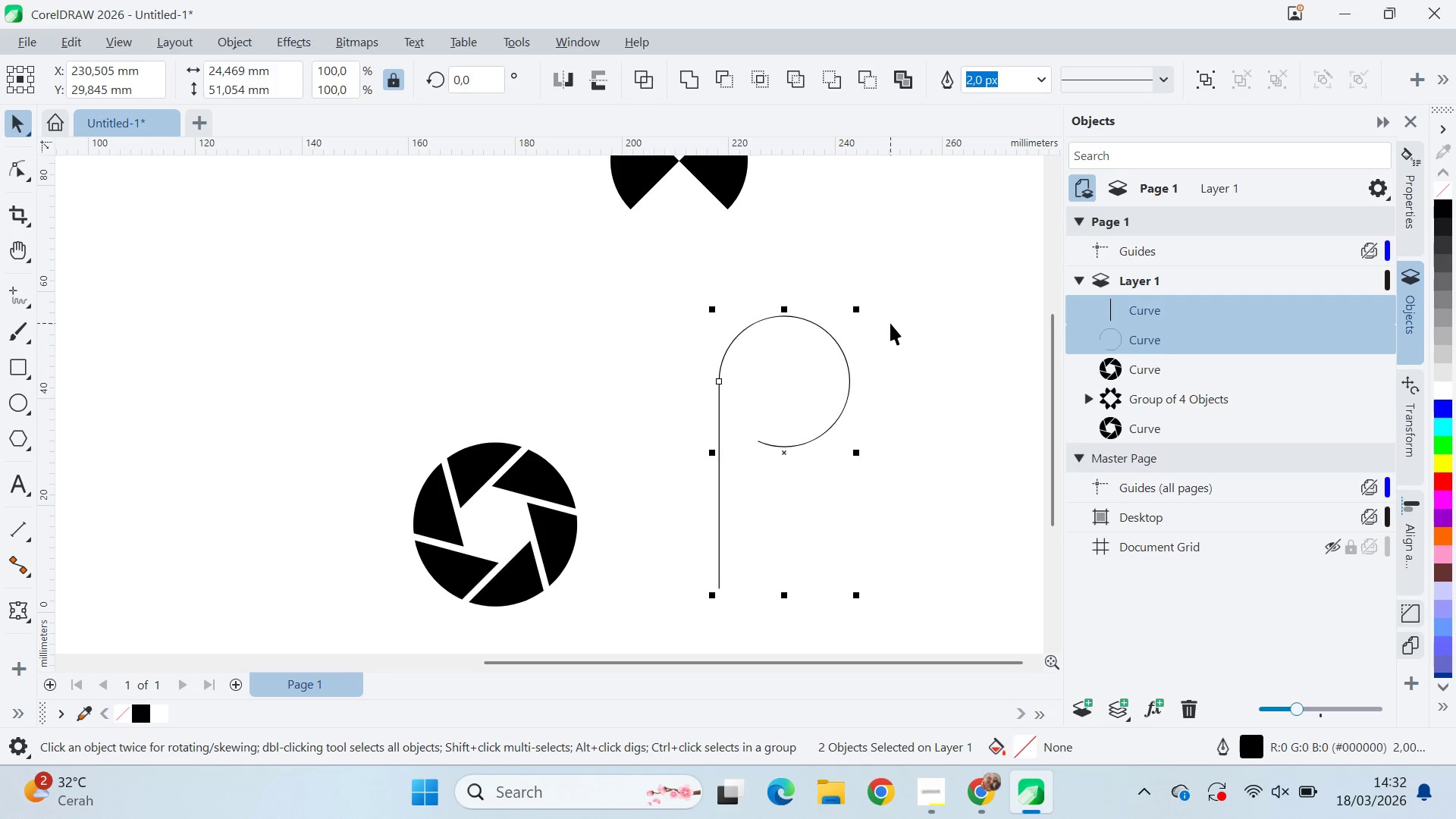 
key(Control+Z)
 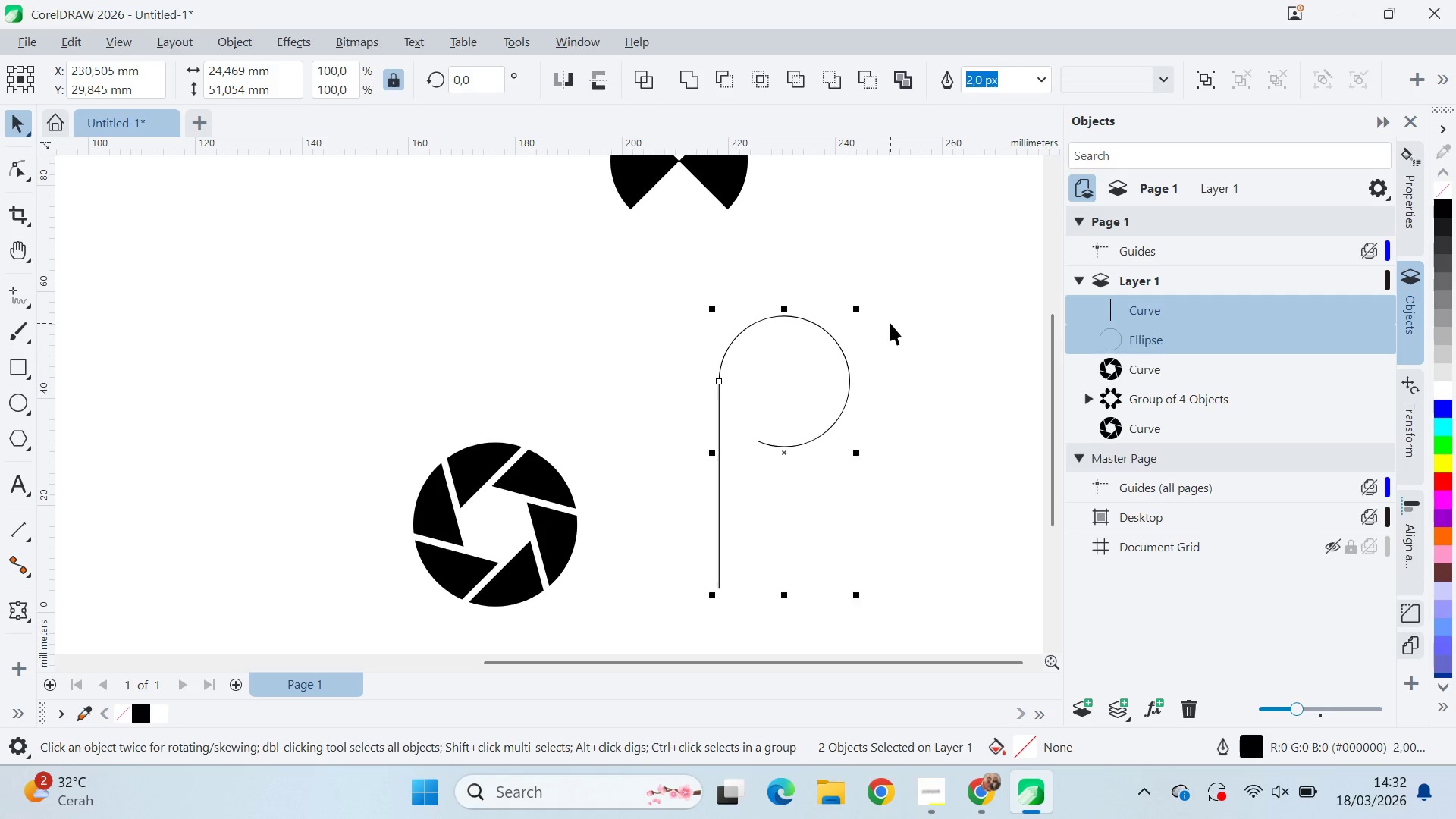 
key(Control+Z)
 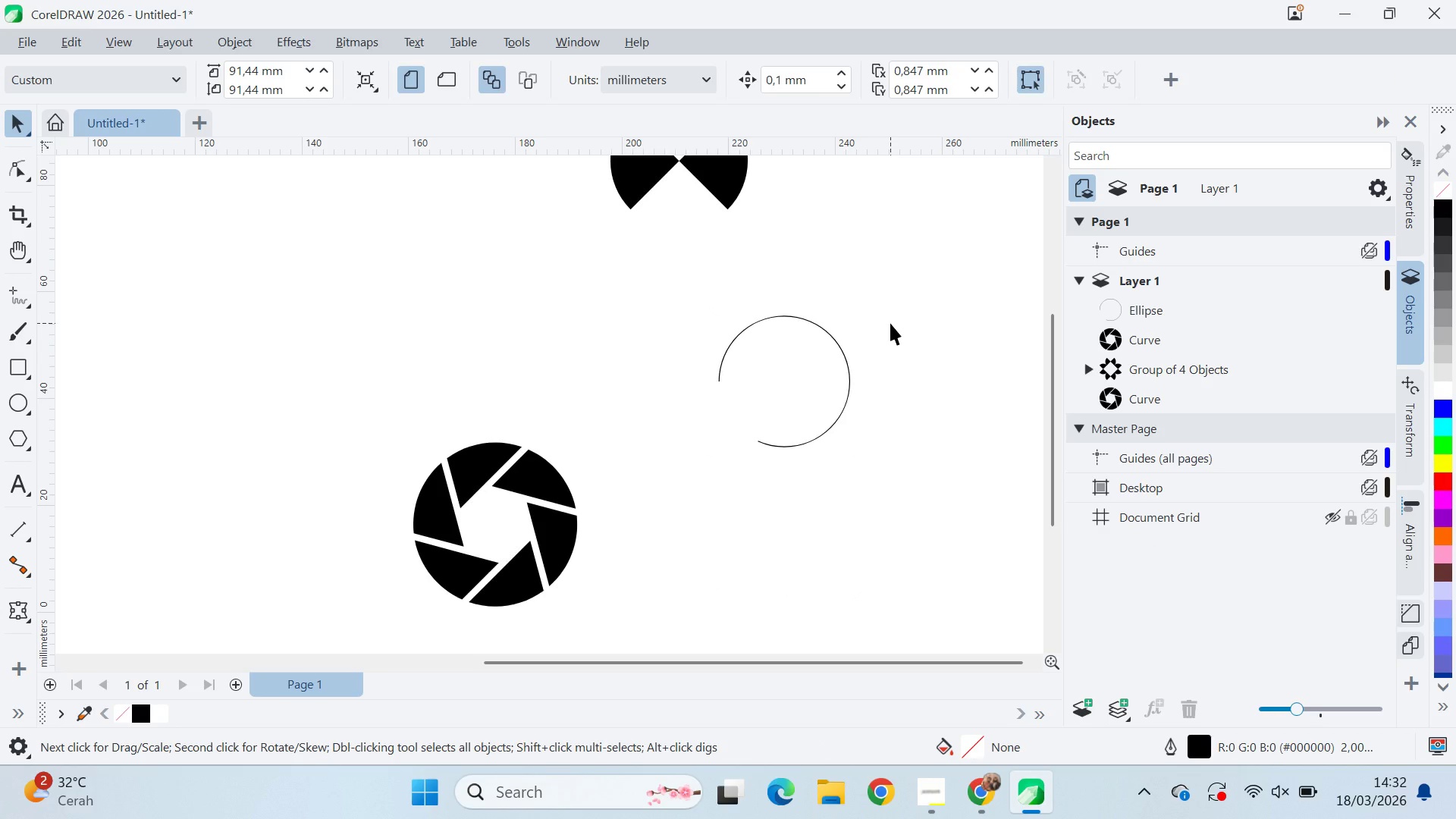 
key(Control+Shift+Z)
 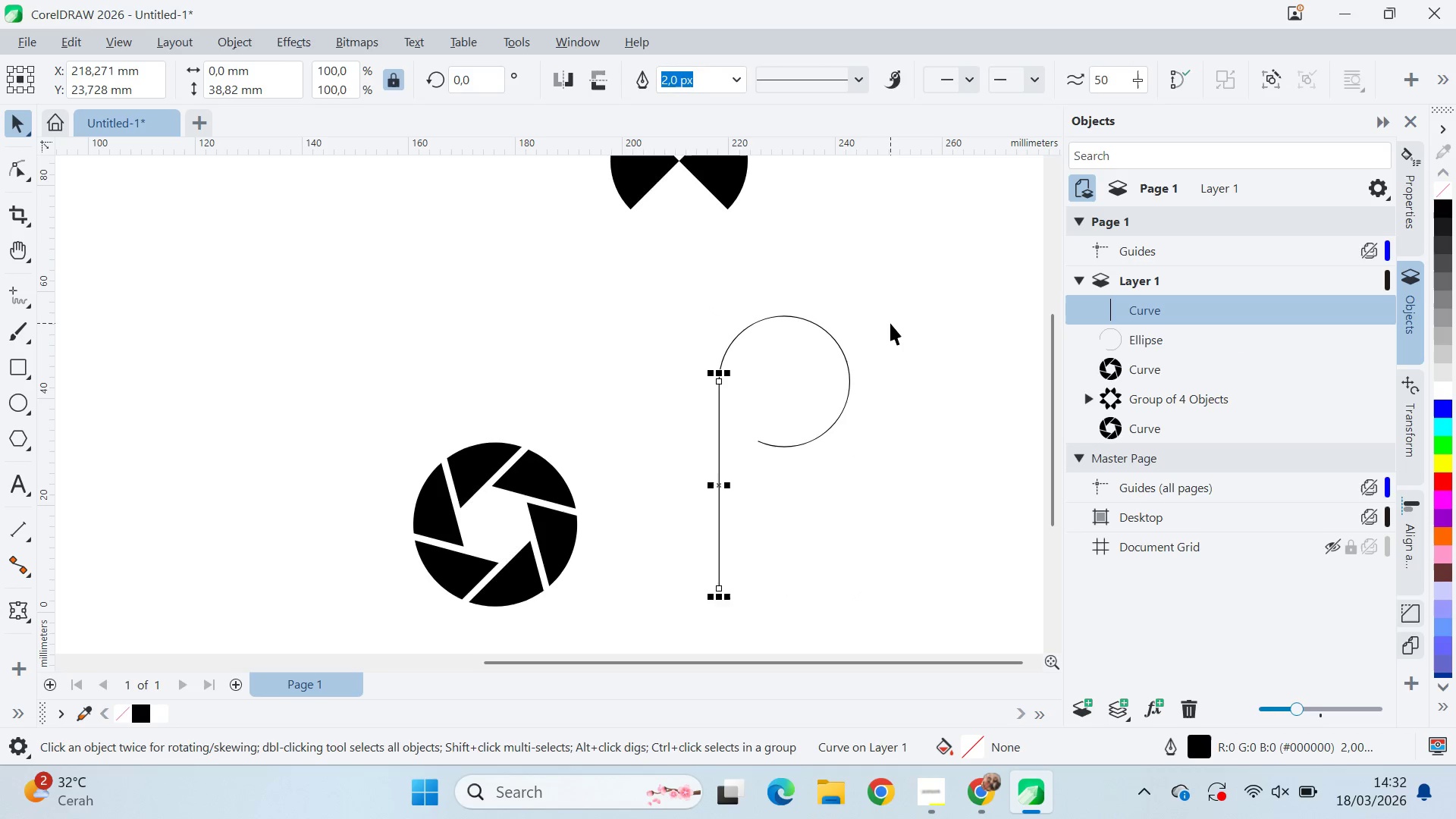 
left_click([890, 323])
 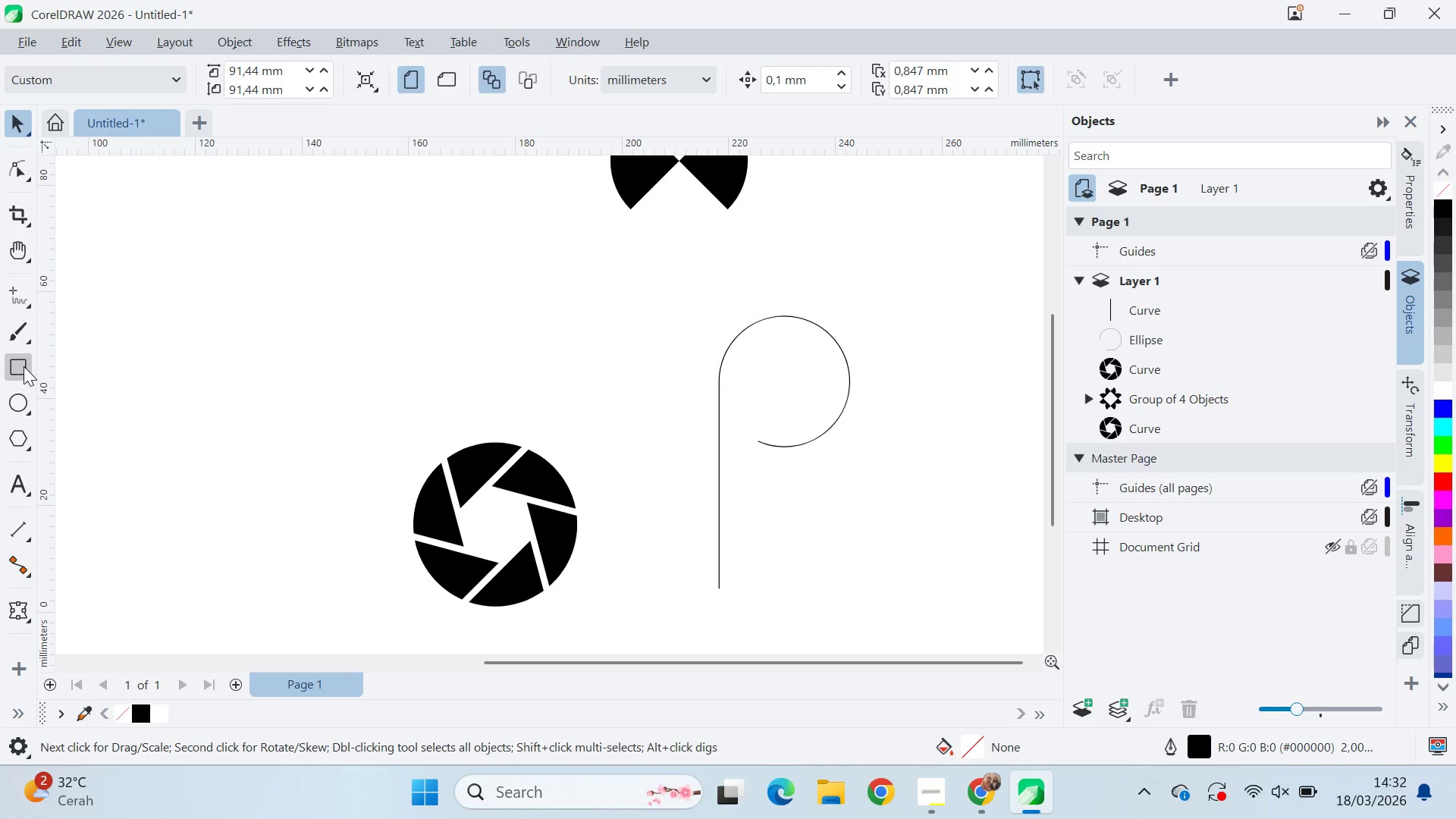 
left_click([14, 394])
 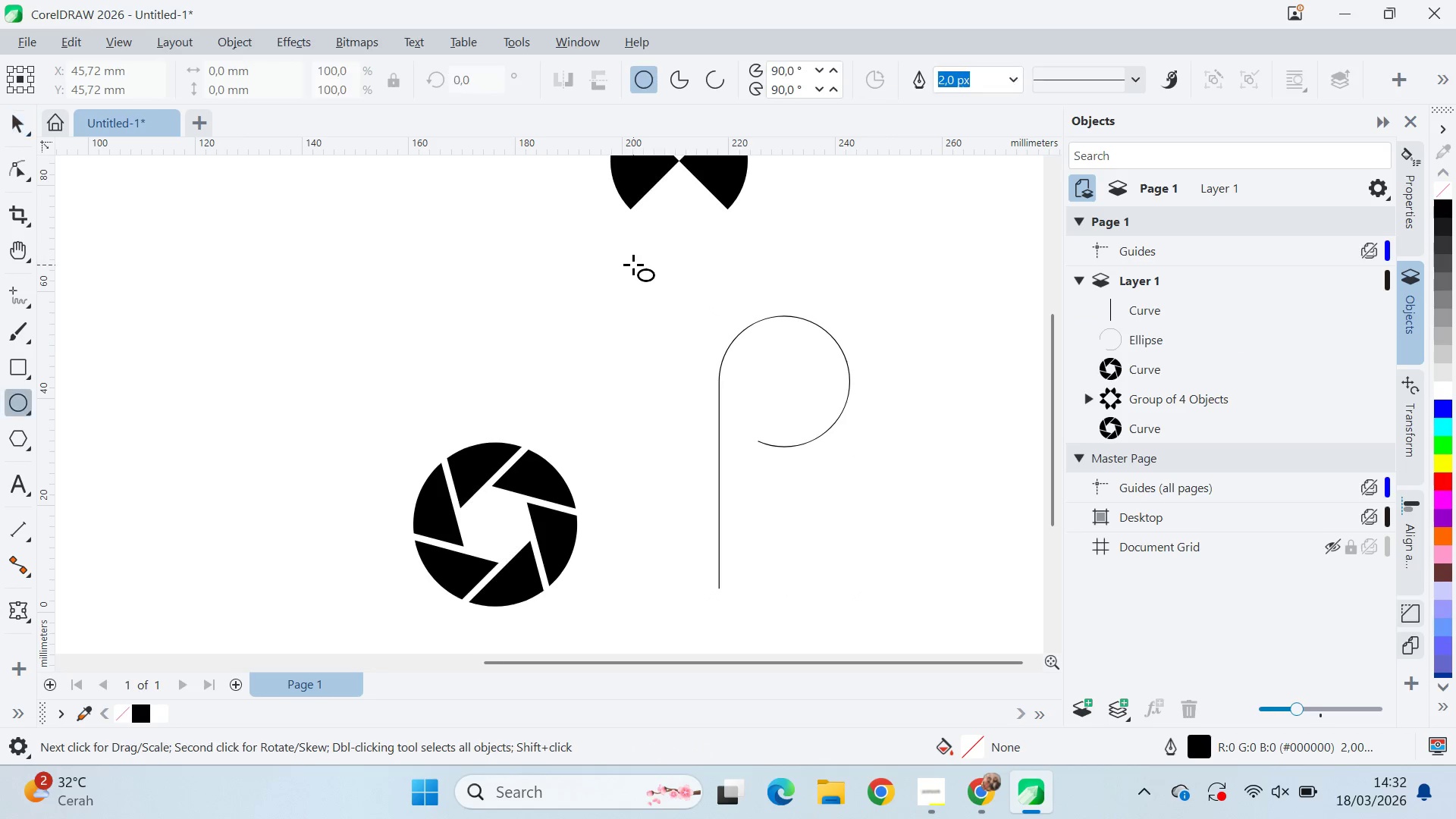 
hold_key(key=ControlLeft, duration=1.5)
left_click_drag(start_coordinate=[577, 328], to_coordinate=[594, 345])
 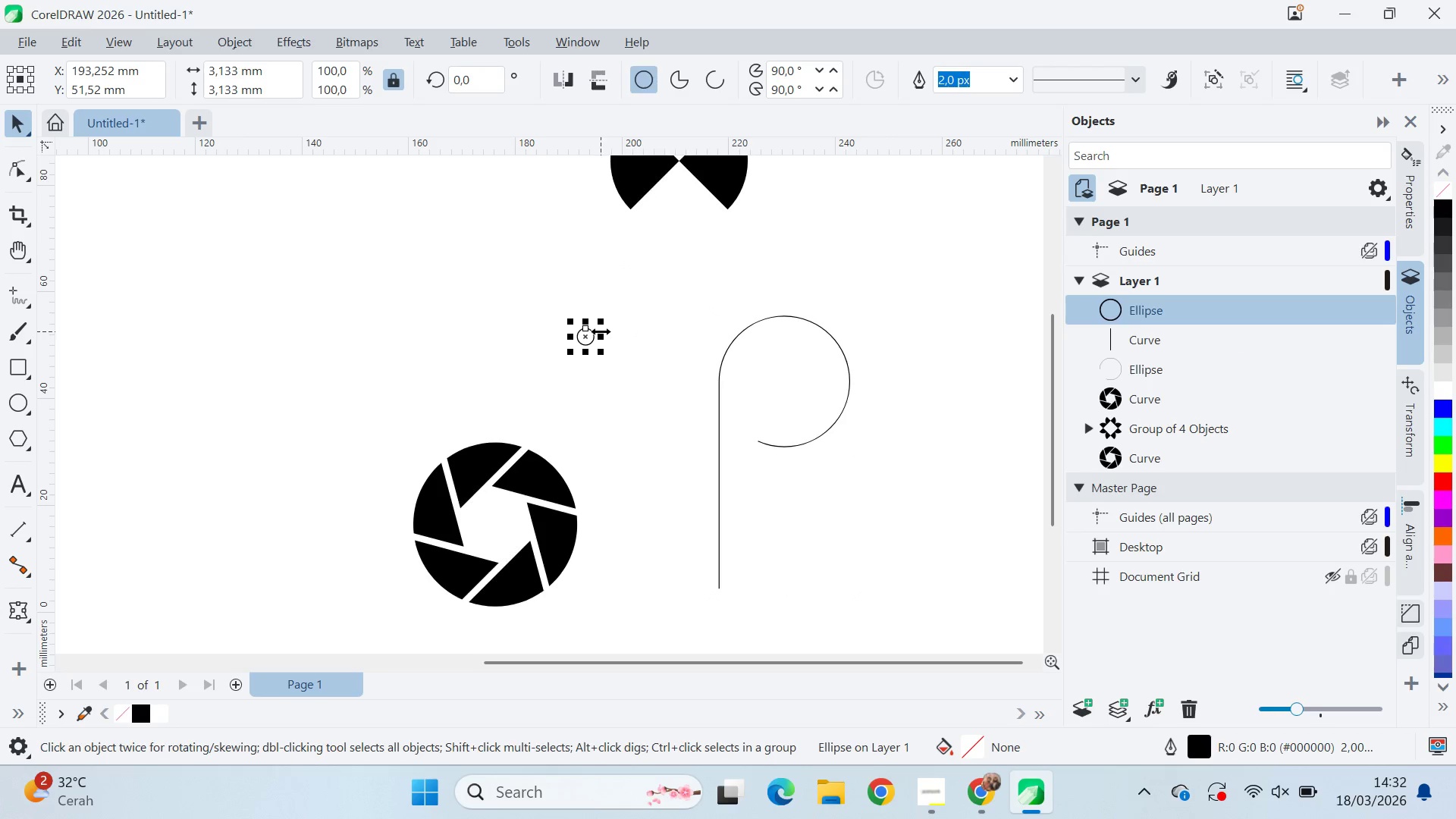 
hold_key(key=ControlLeft, duration=0.48)
 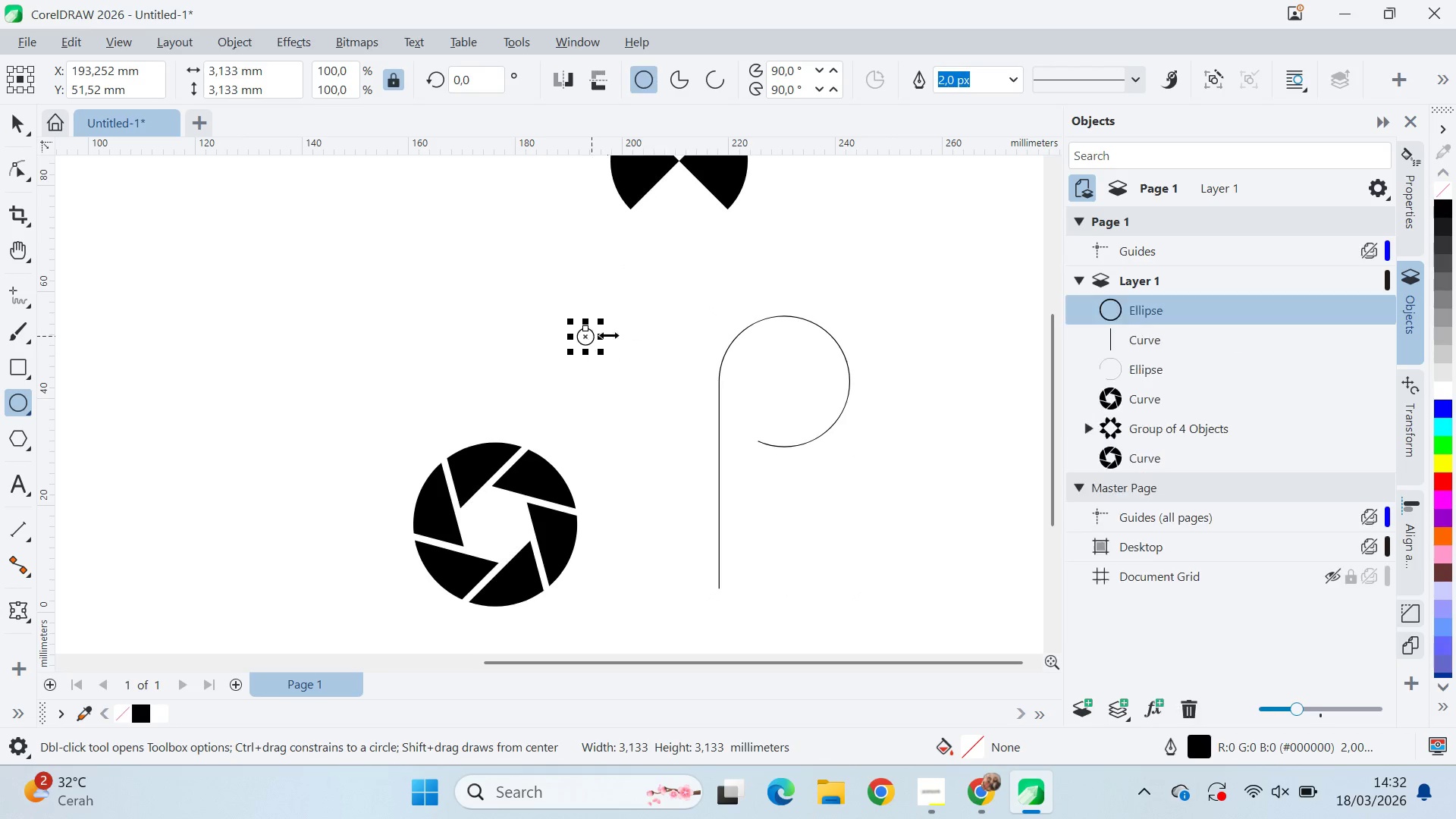 
key(V)
 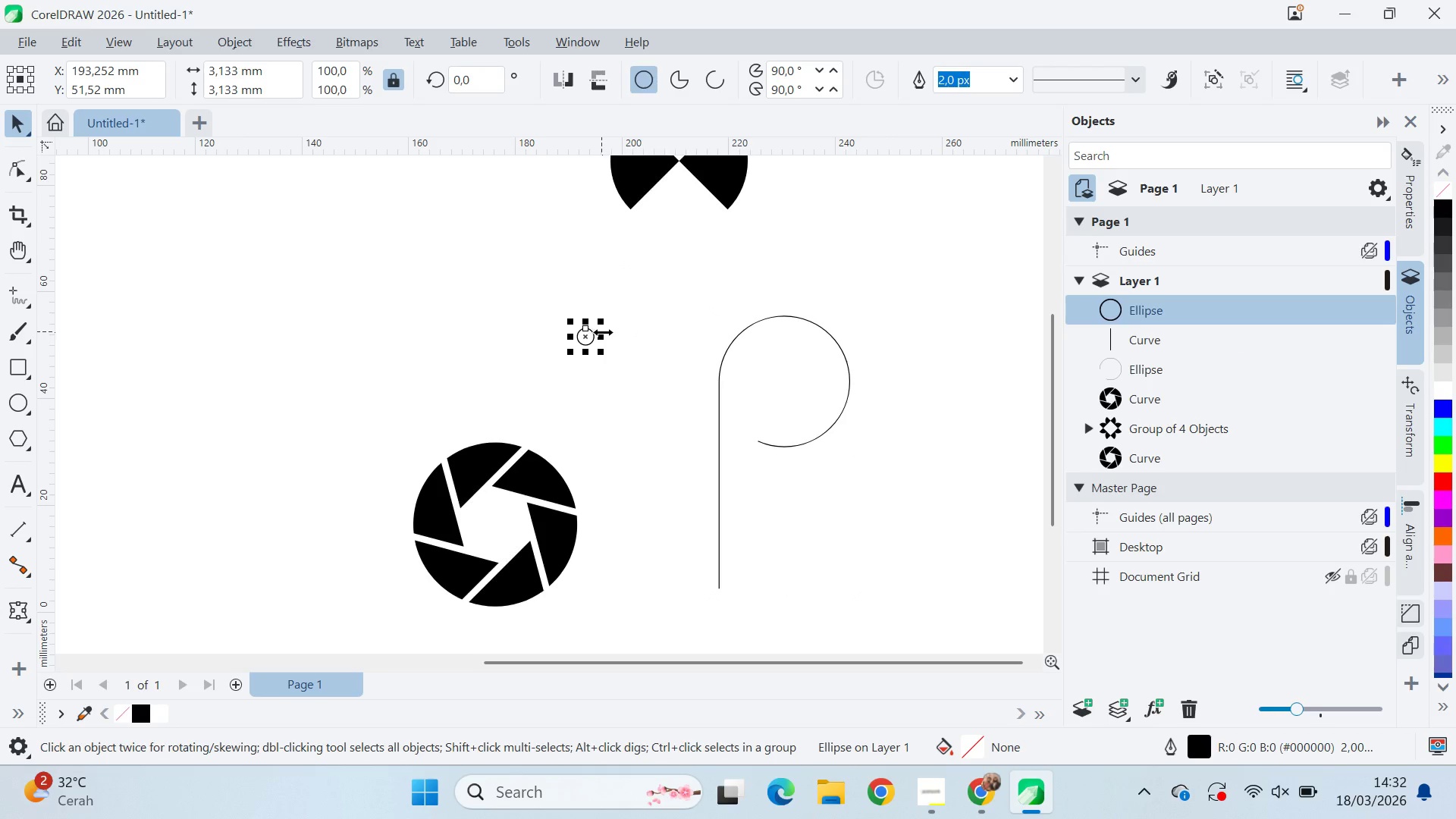 
left_click_drag(start_coordinate=[603, 332], to_coordinate=[630, 331])
 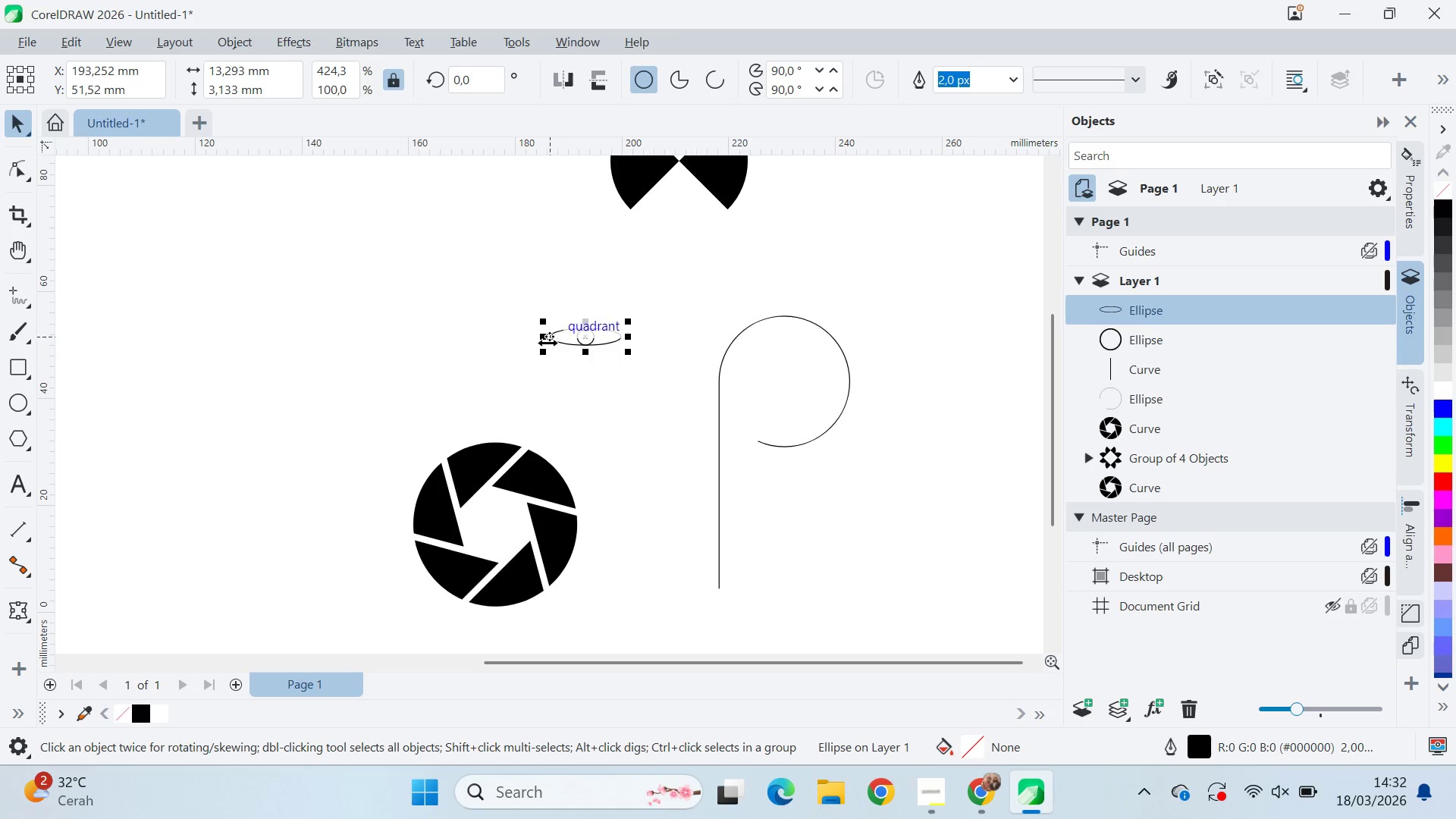 
hold_key(key=ShiftLeft, duration=1.51)
 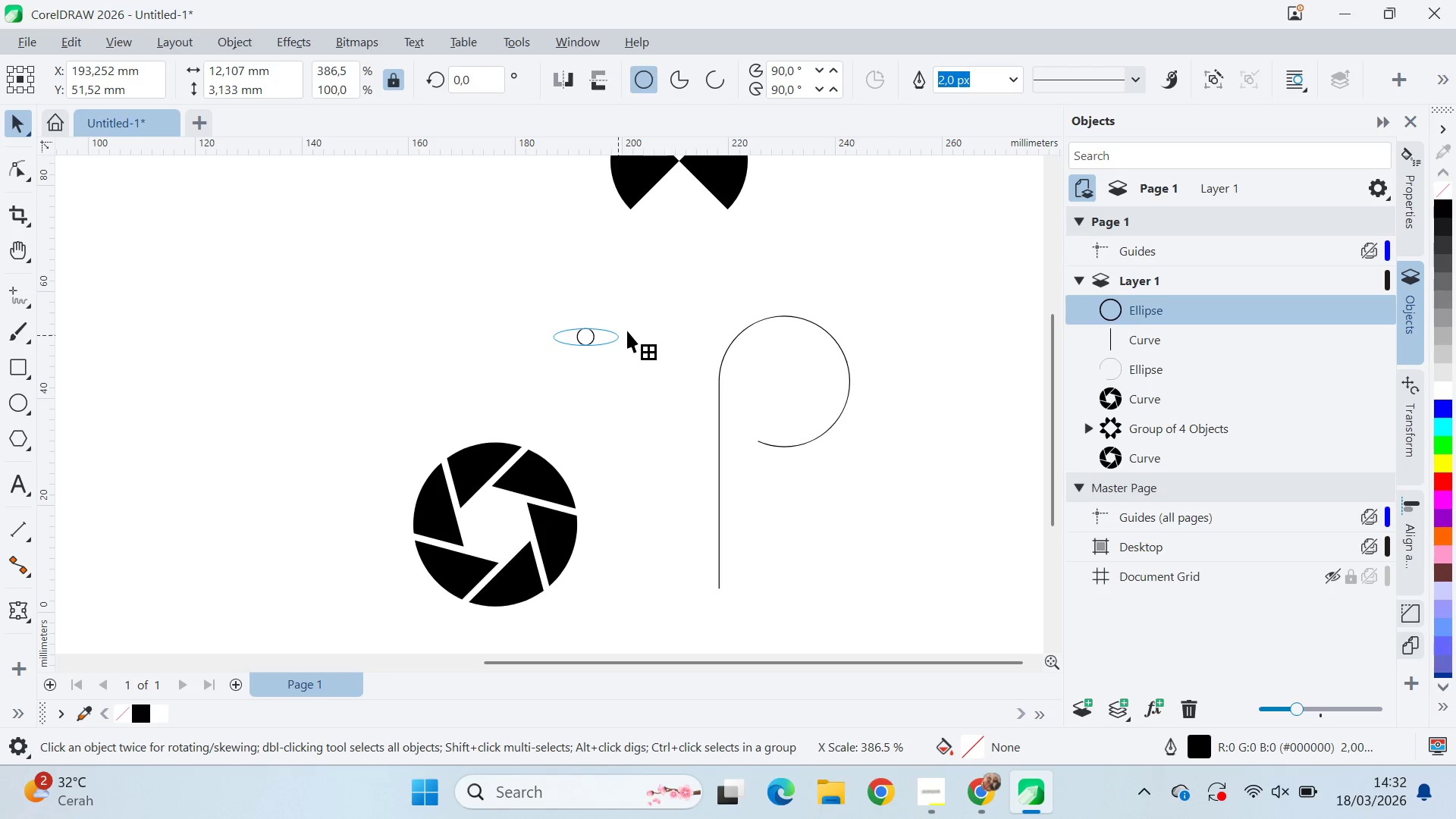 
hold_key(key=ShiftLeft, duration=1.27)
 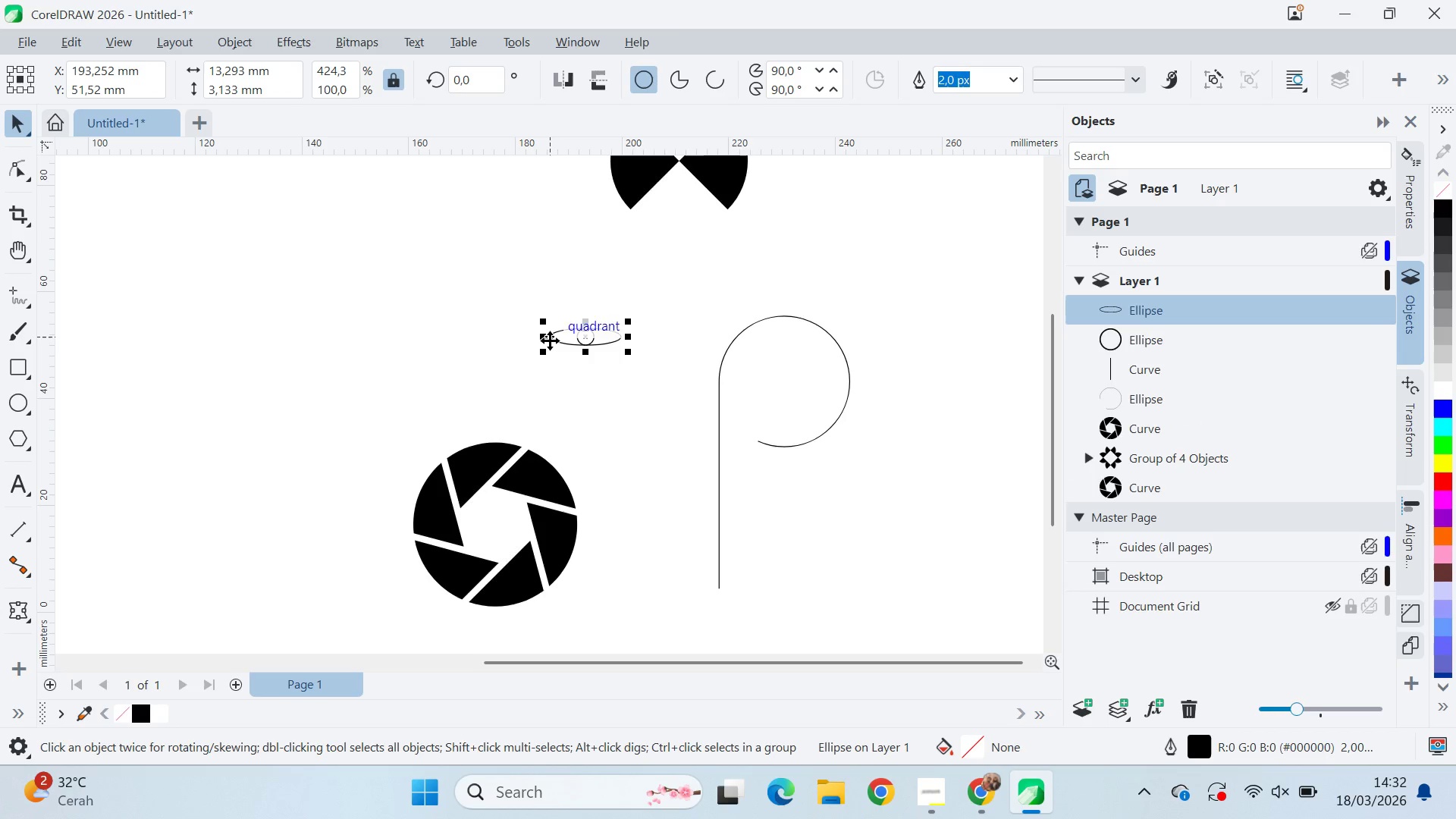 
left_click_drag(start_coordinate=[550, 340], to_coordinate=[583, 334])
 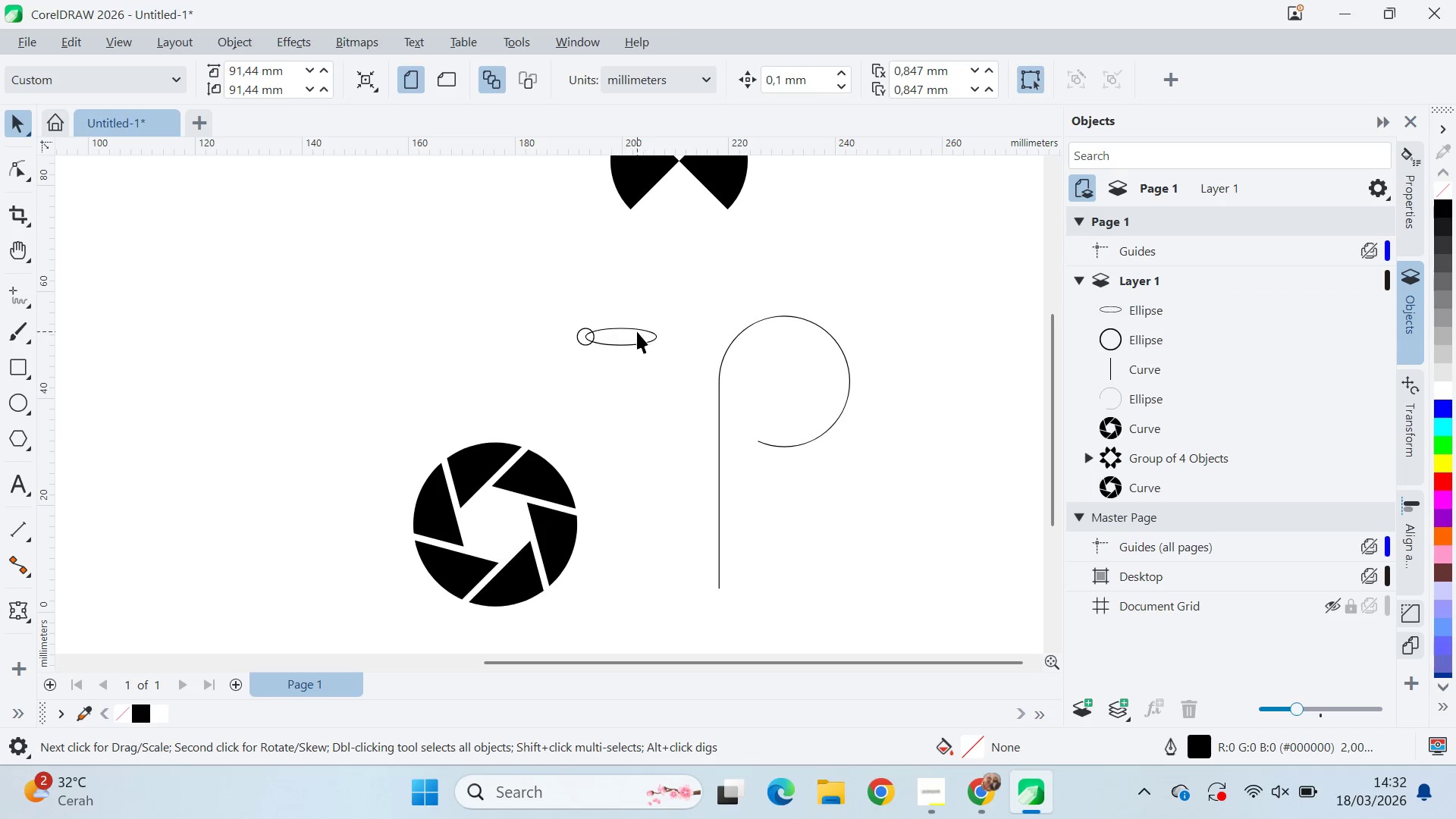 
hold_key(key=ShiftLeft, duration=0.73)
 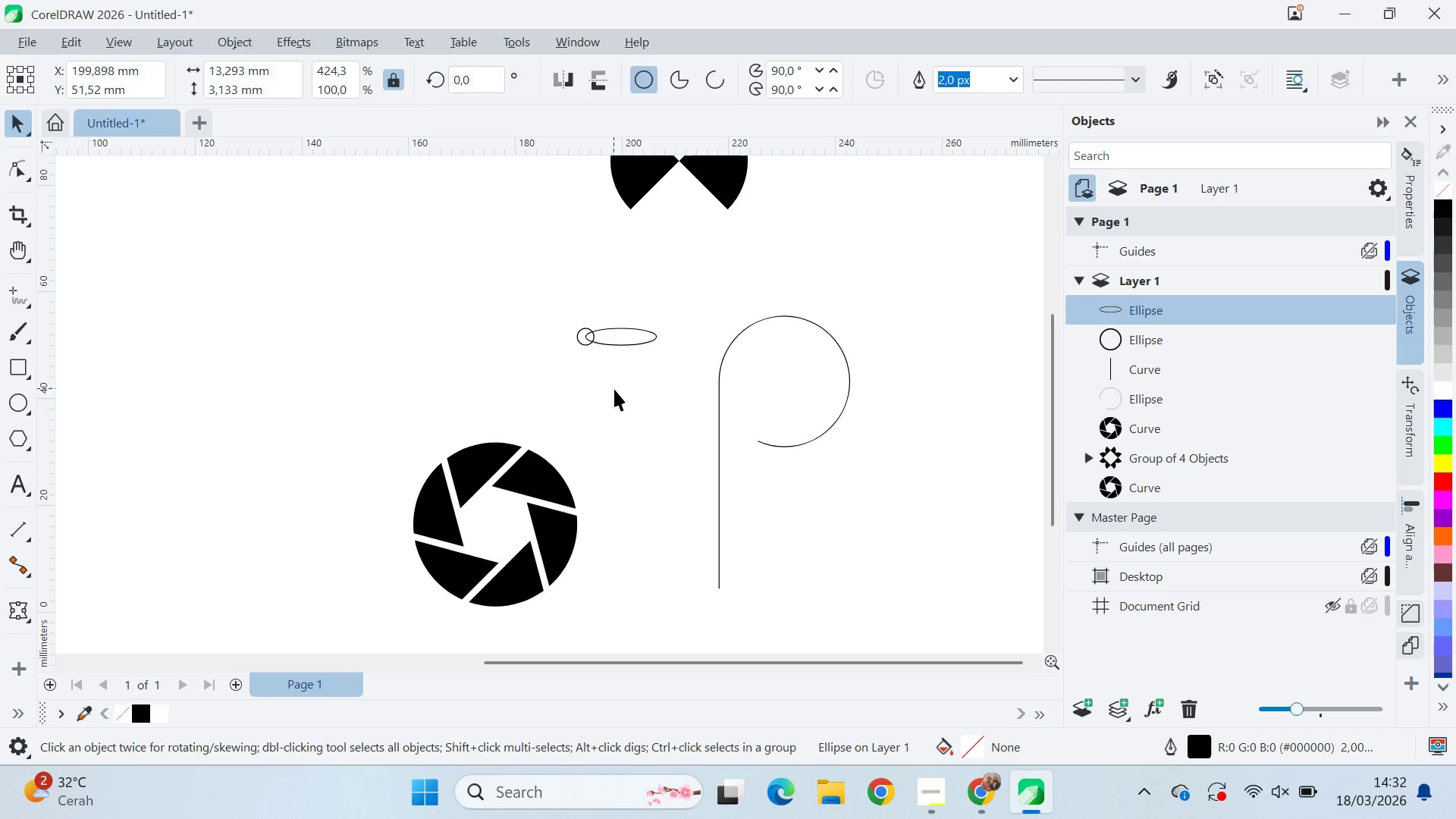 
left_click([614, 389])
 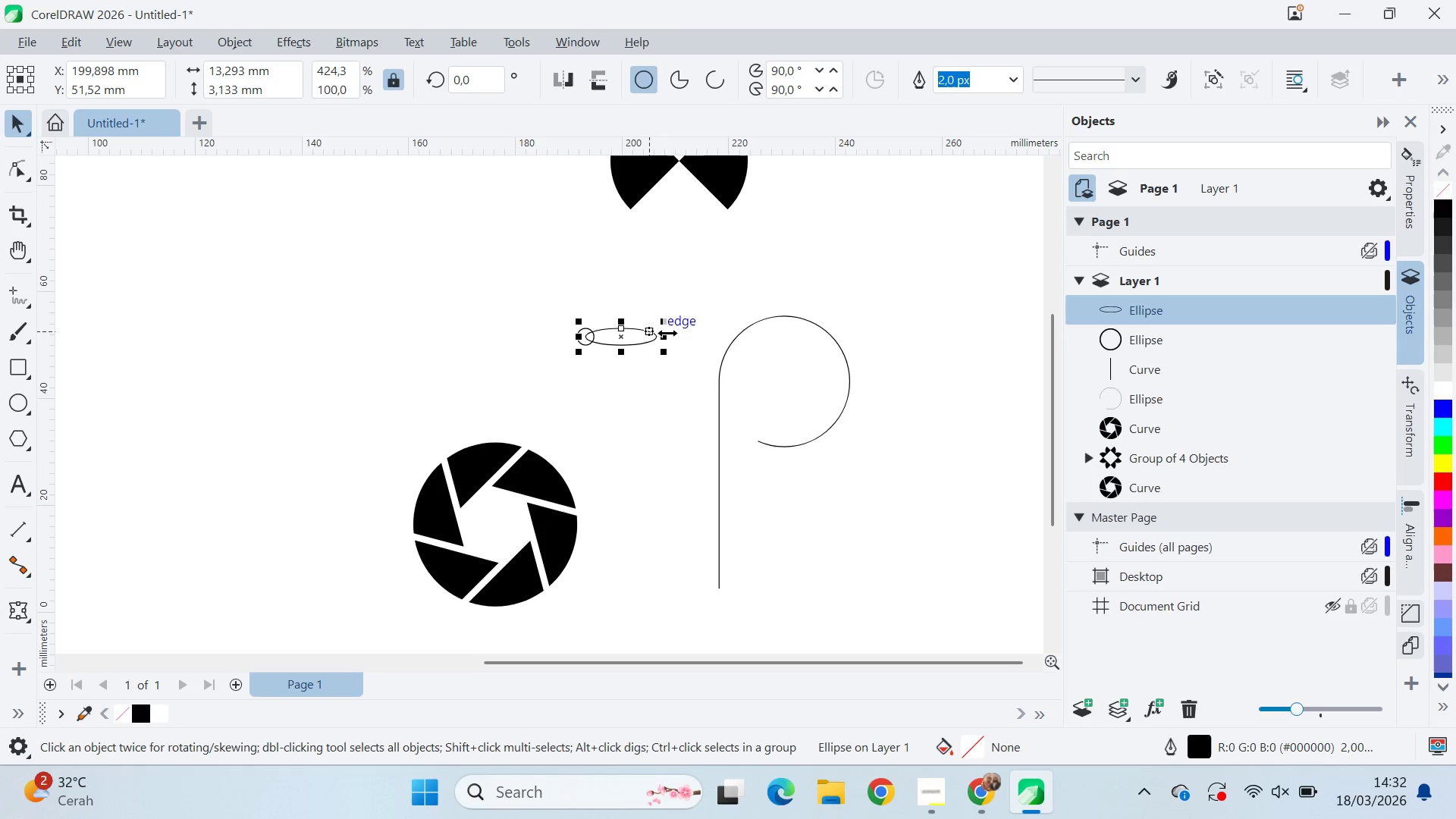 
hold_key(key=ControlLeft, duration=0.97)
left_click_drag(start_coordinate=[664, 335], to_coordinate=[559, 341])
 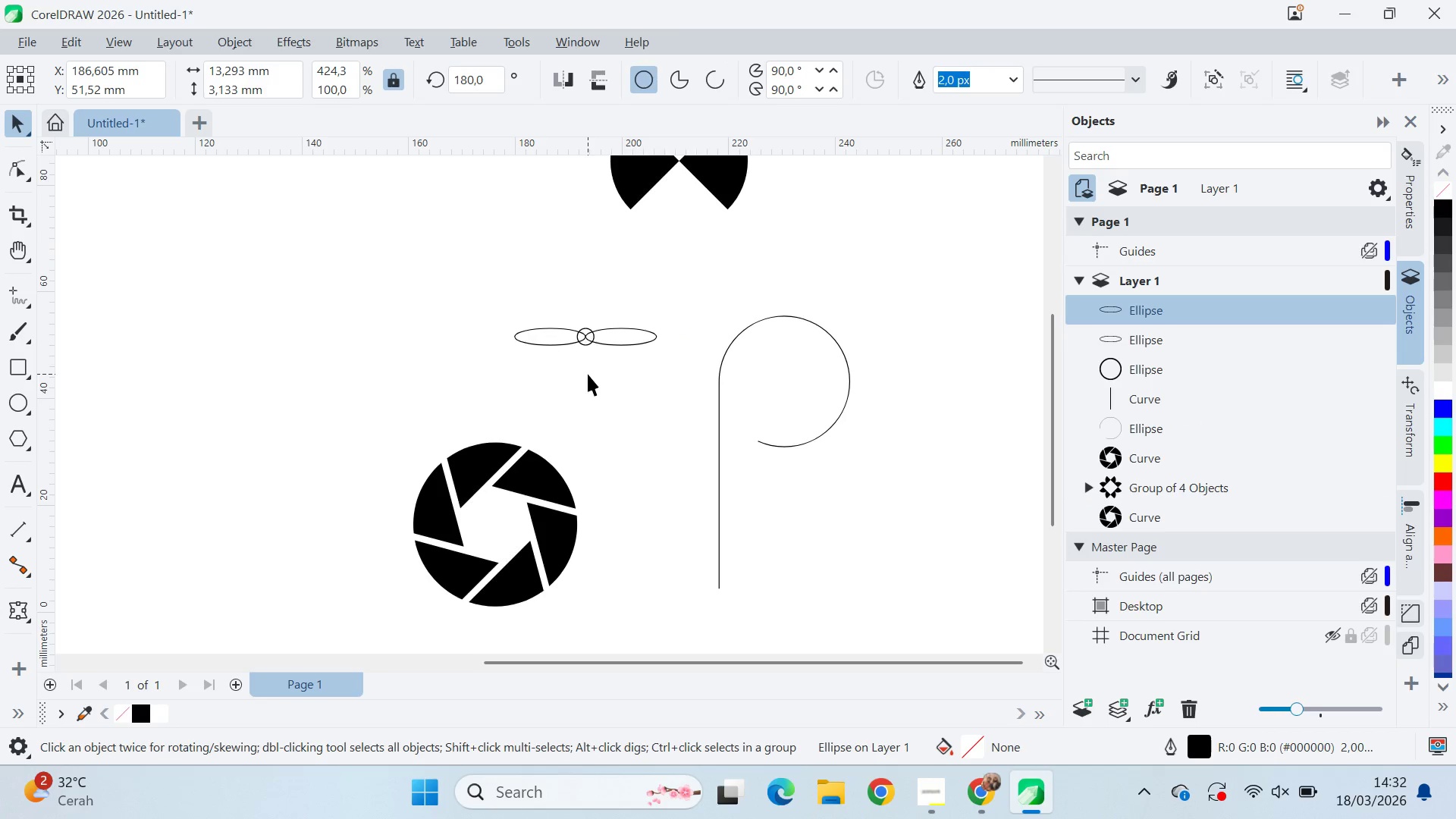 
left_click([588, 374])
 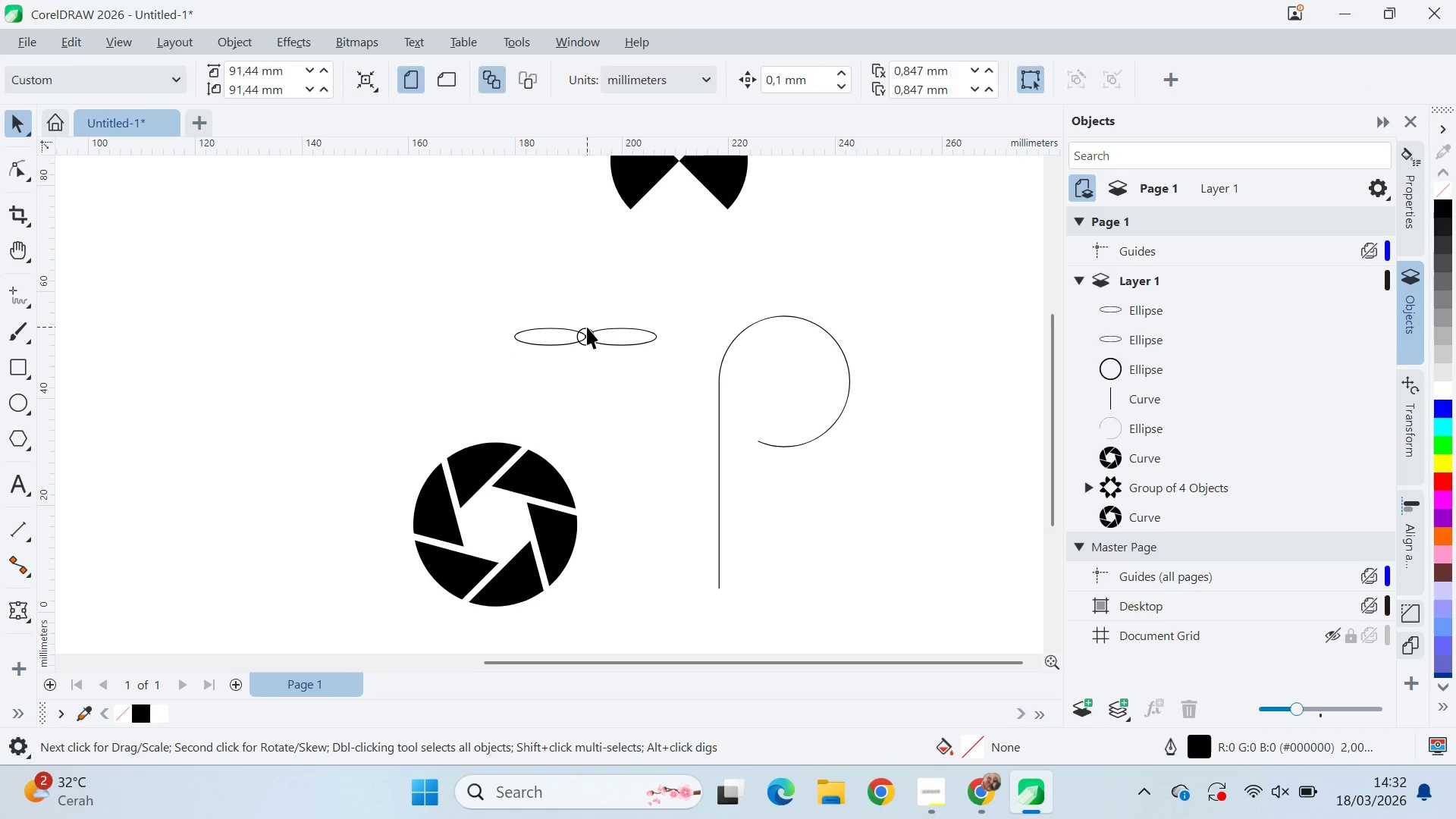 
hold_key(key=ShiftLeft, duration=1.52)
left_click_drag(start_coordinate=[603, 349], to_coordinate=[608, 366])
 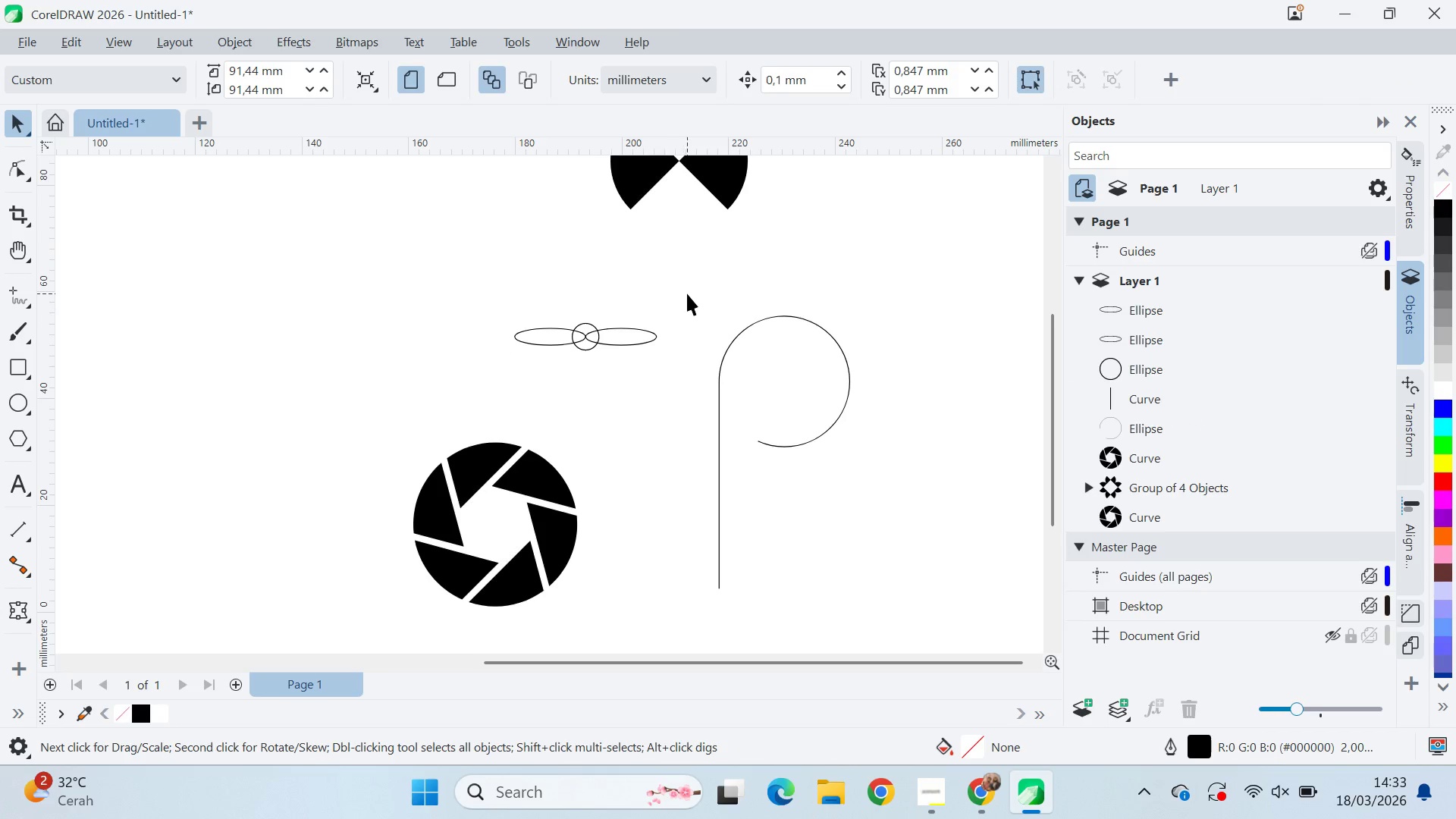 
key(Shift+ShiftLeft)
 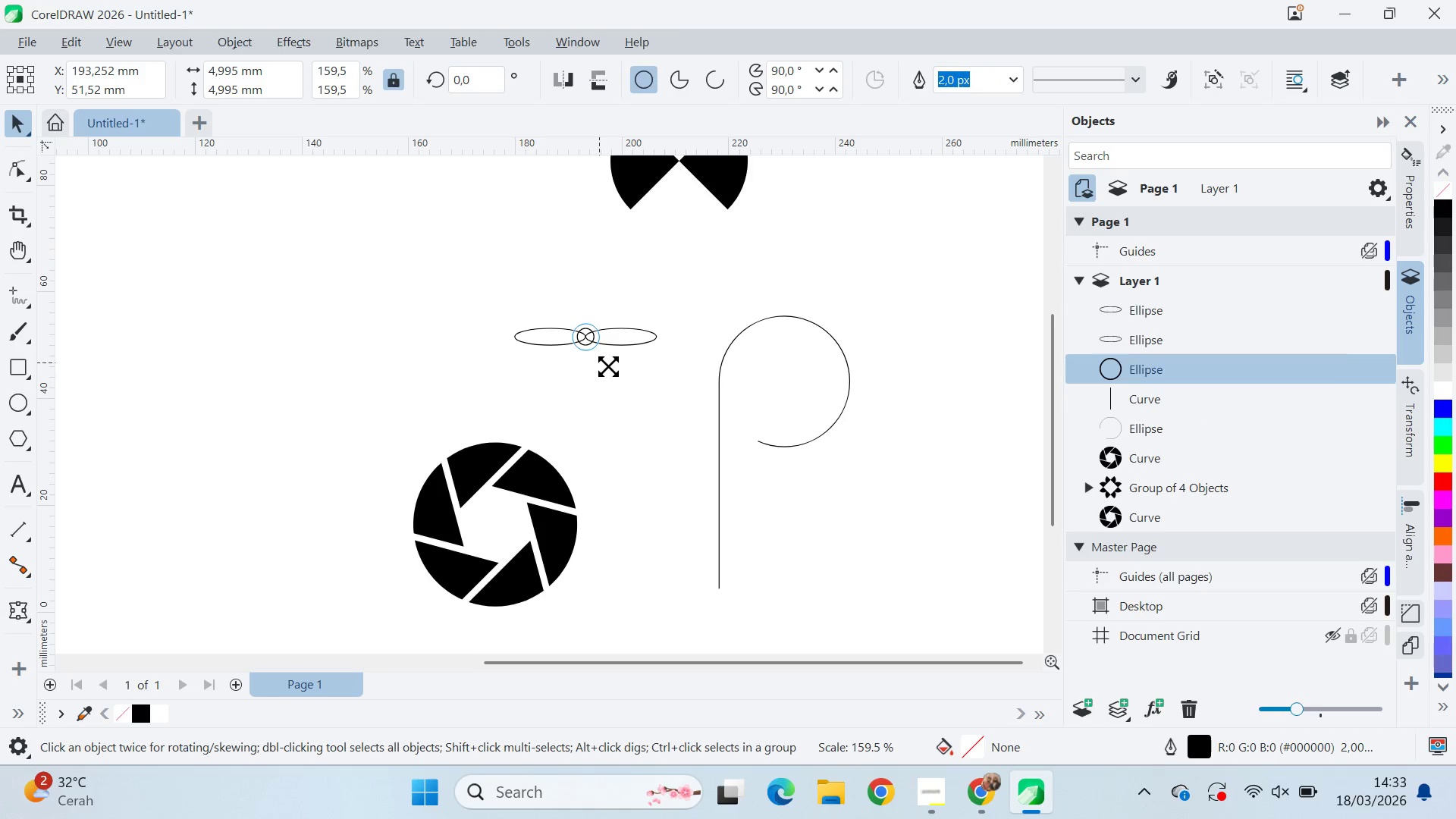 
key(Shift+ShiftLeft)
 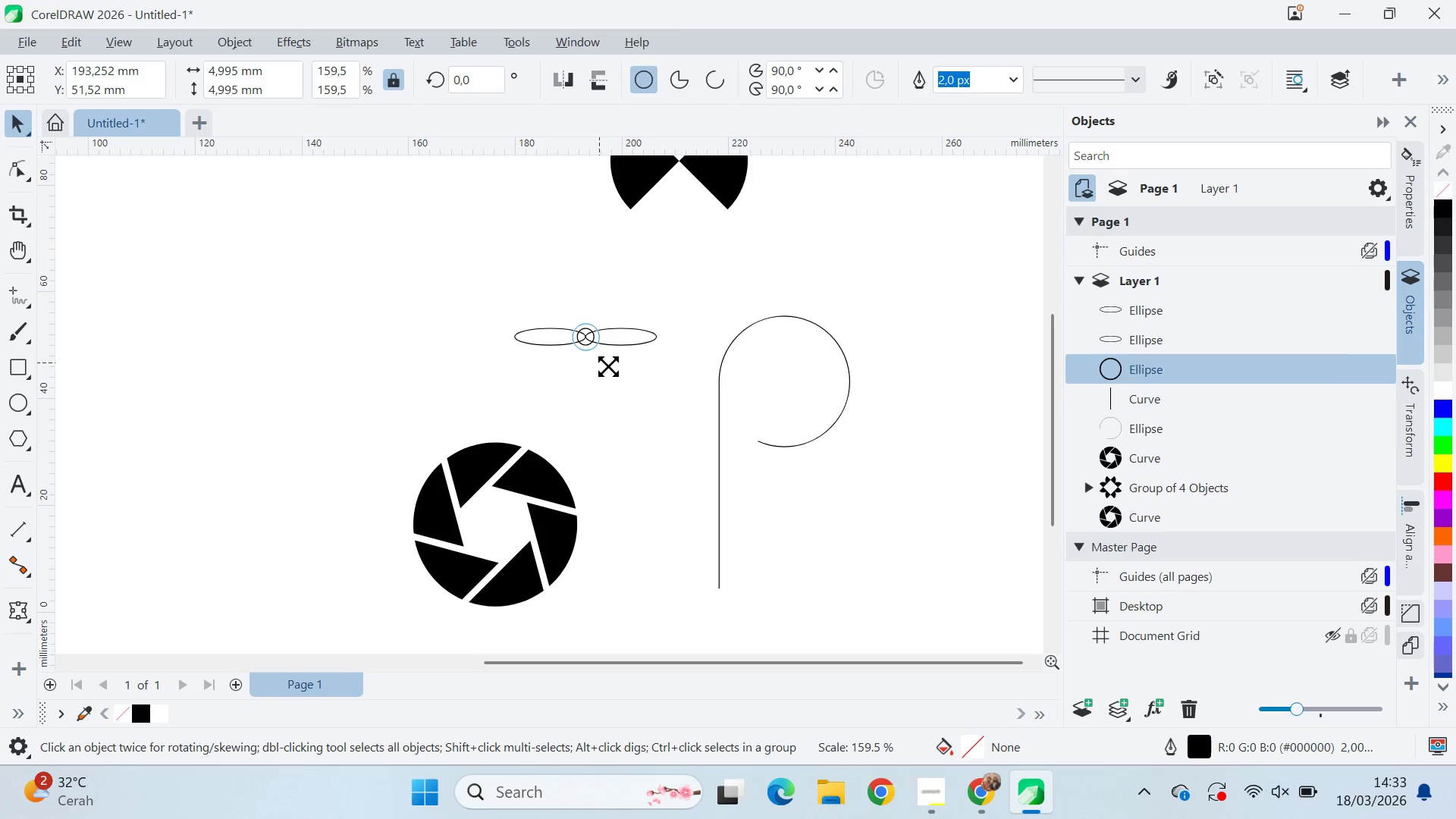 
key(Shift+ShiftLeft)
 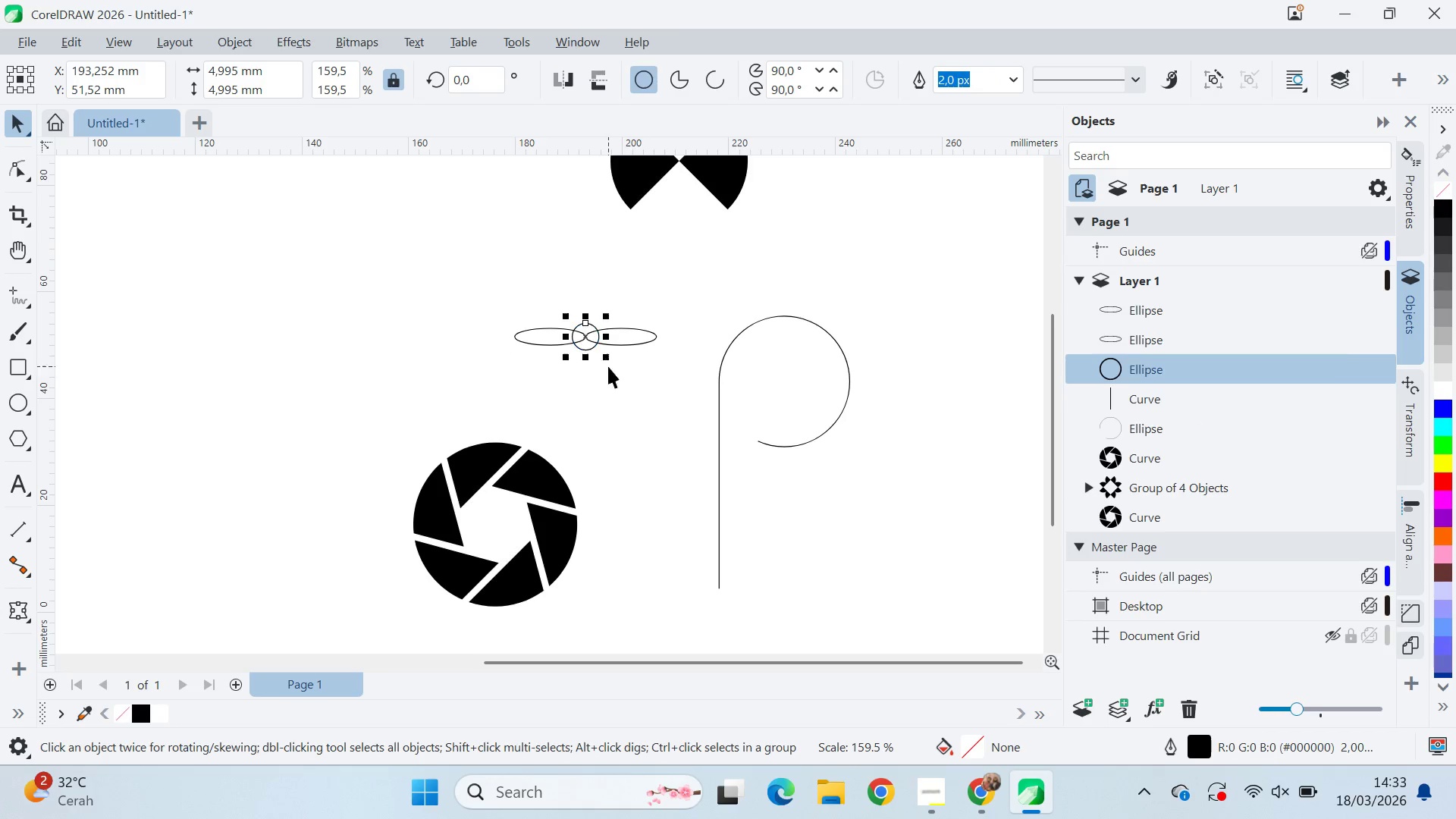 
key(Shift+ShiftLeft)
 